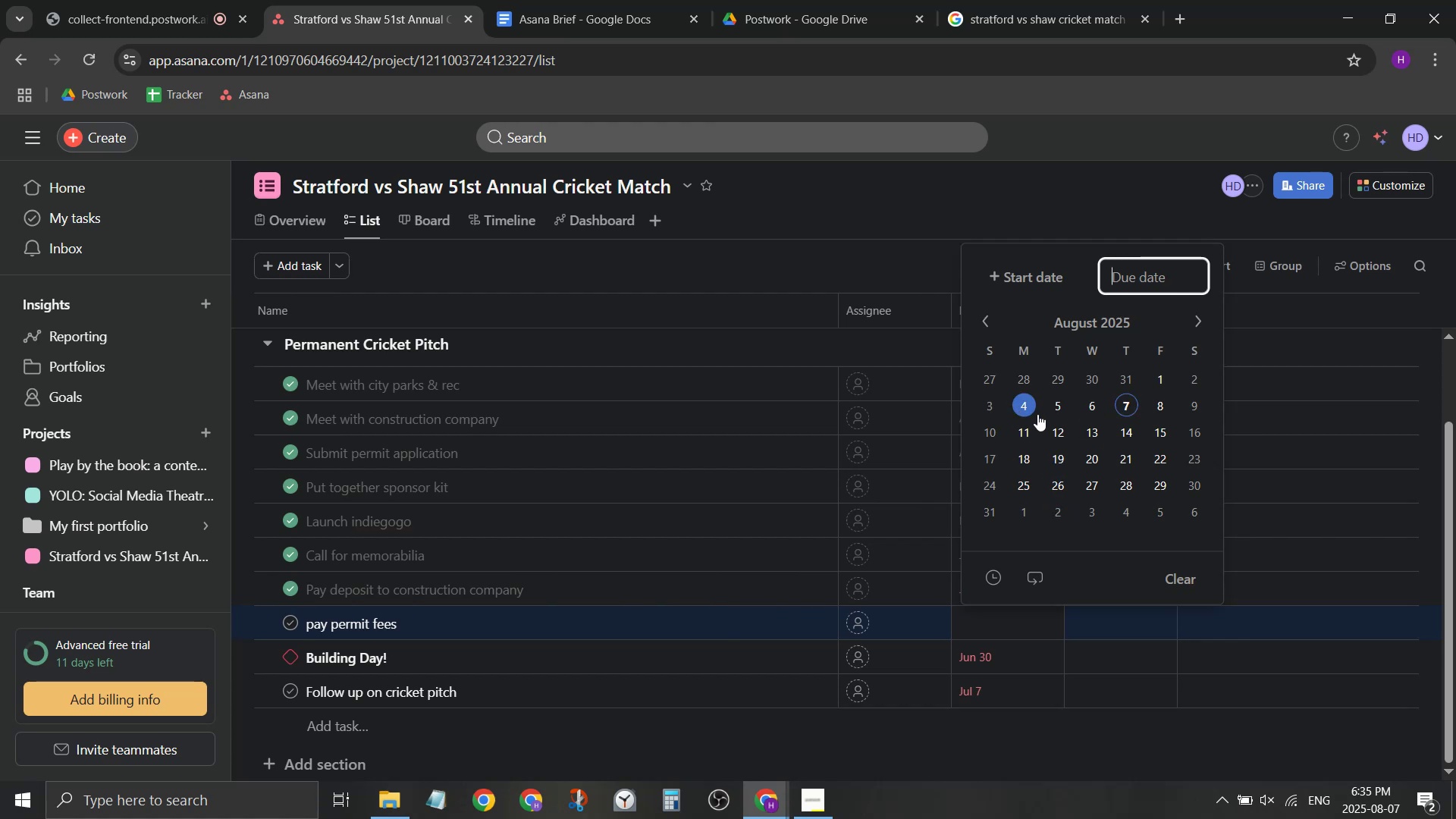 
double_click([981, 191])
 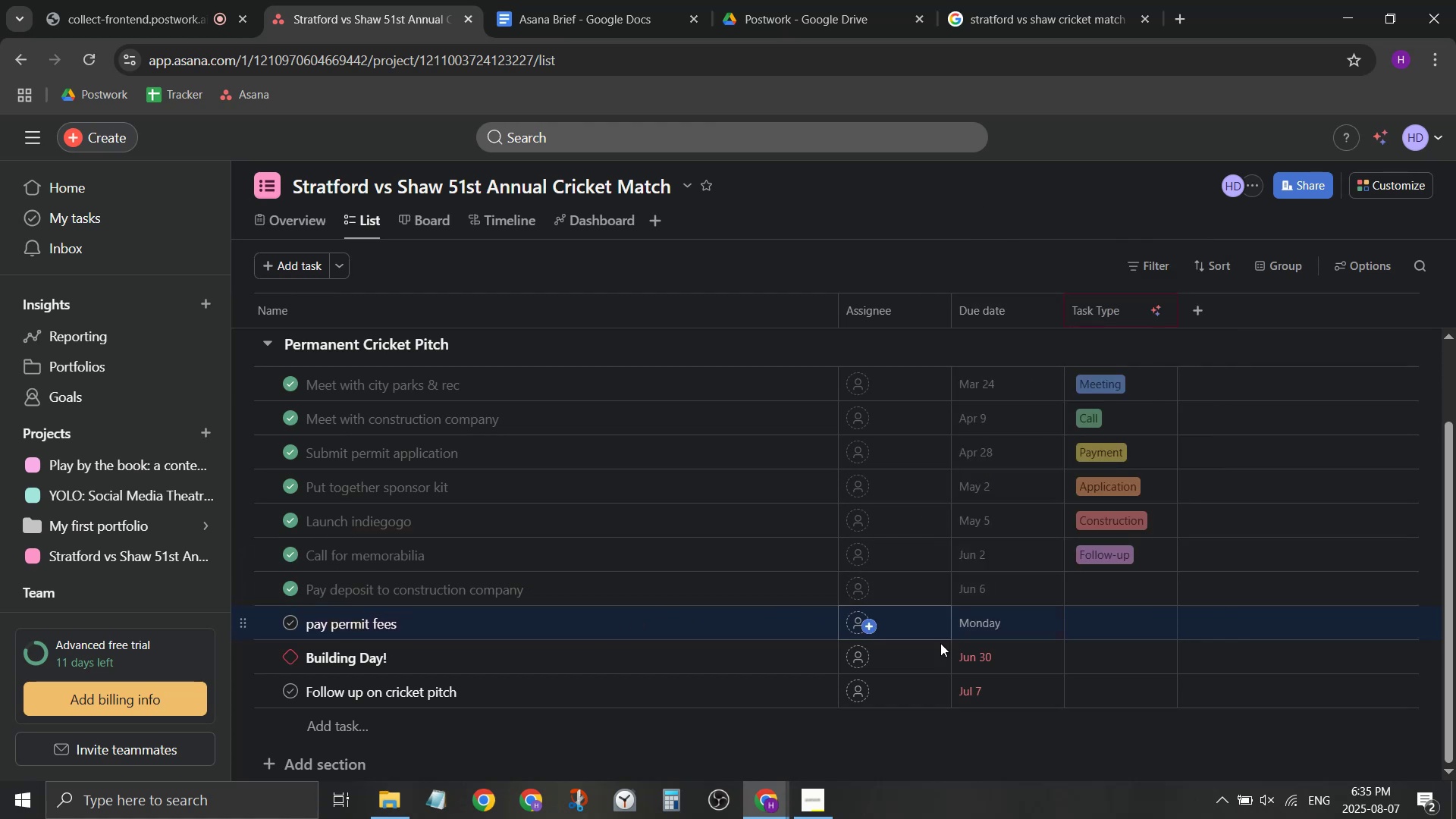 
left_click([981, 616])
 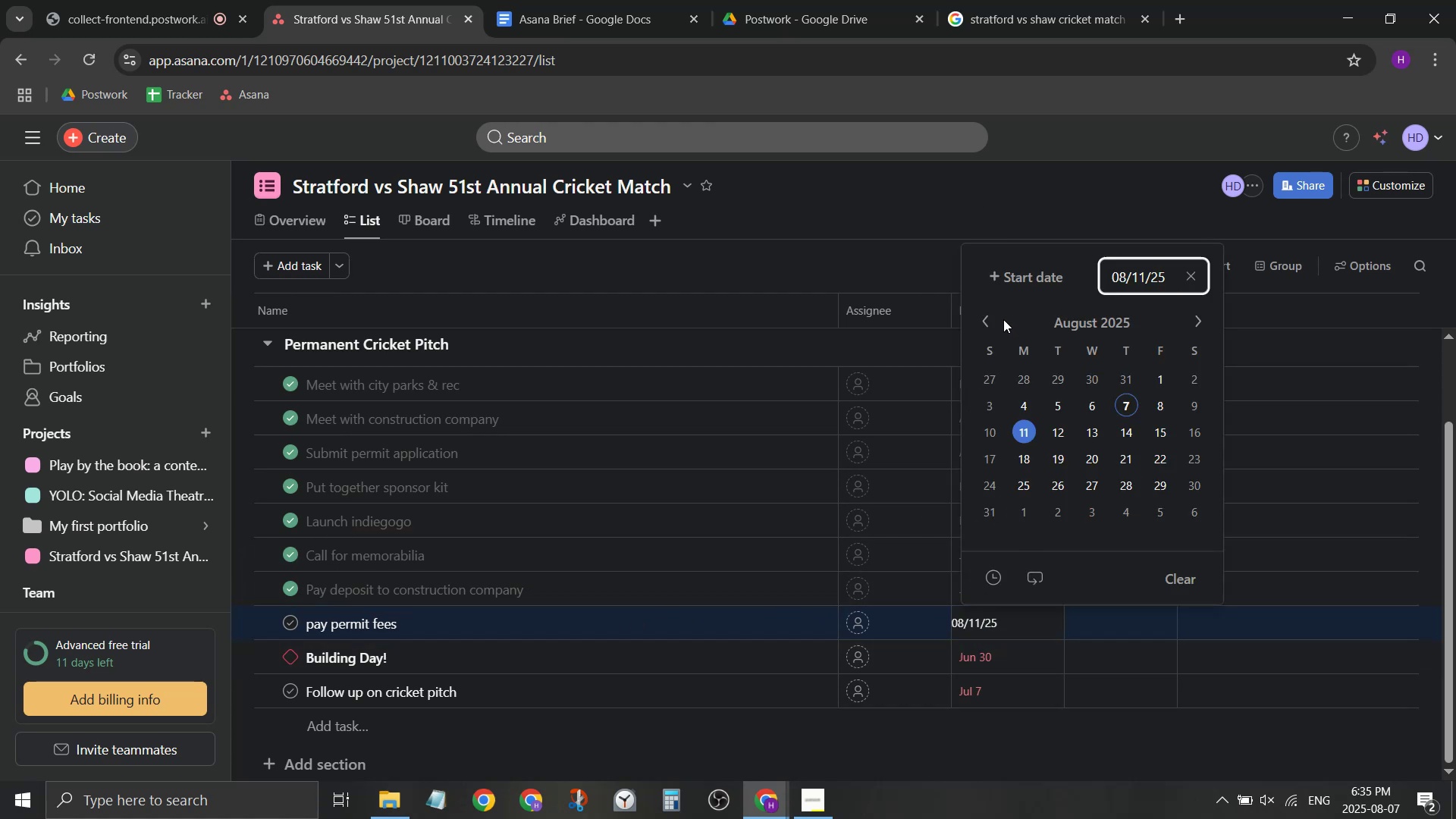 
double_click([996, 318])
 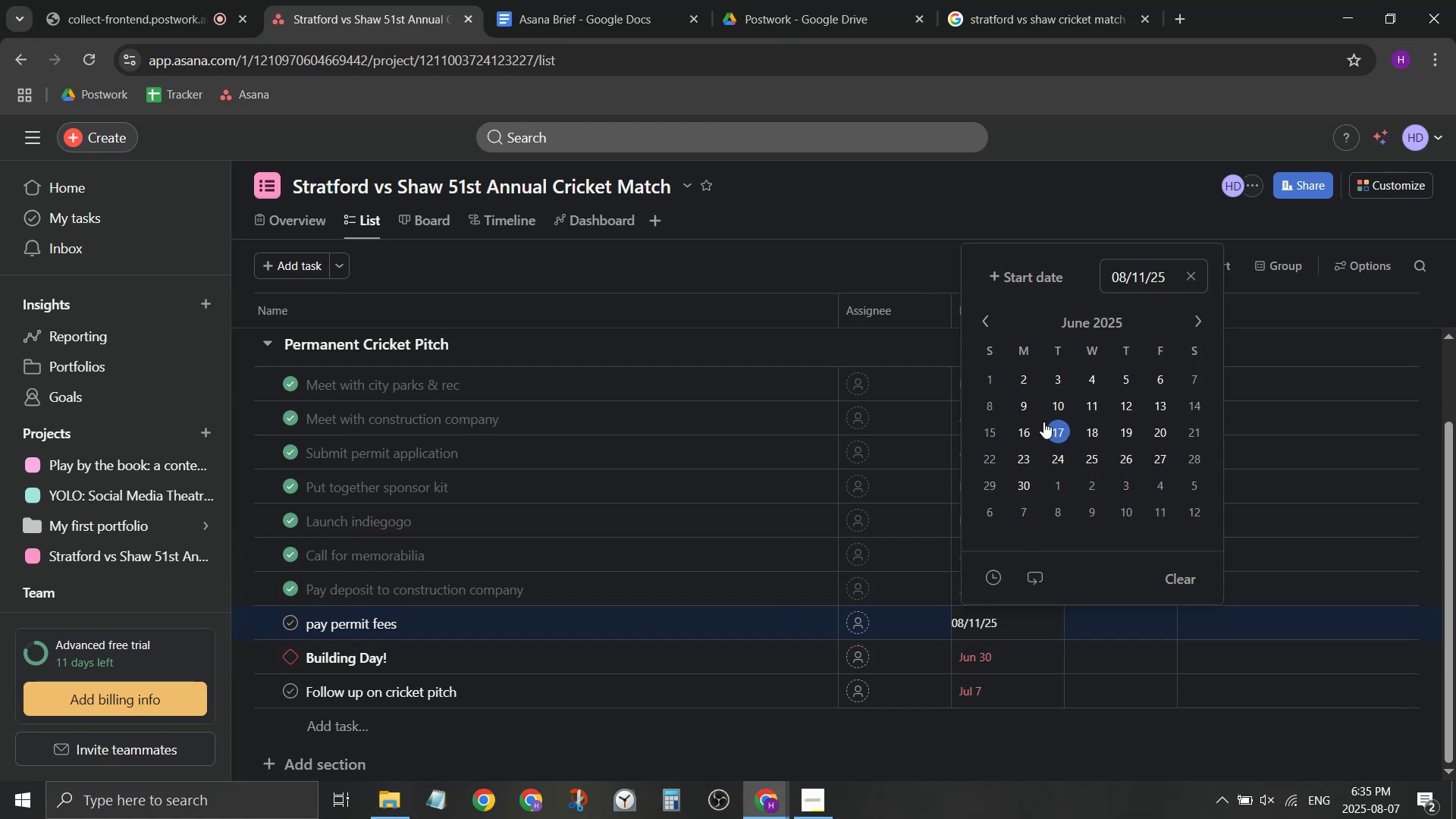 
left_click([1023, 436])
 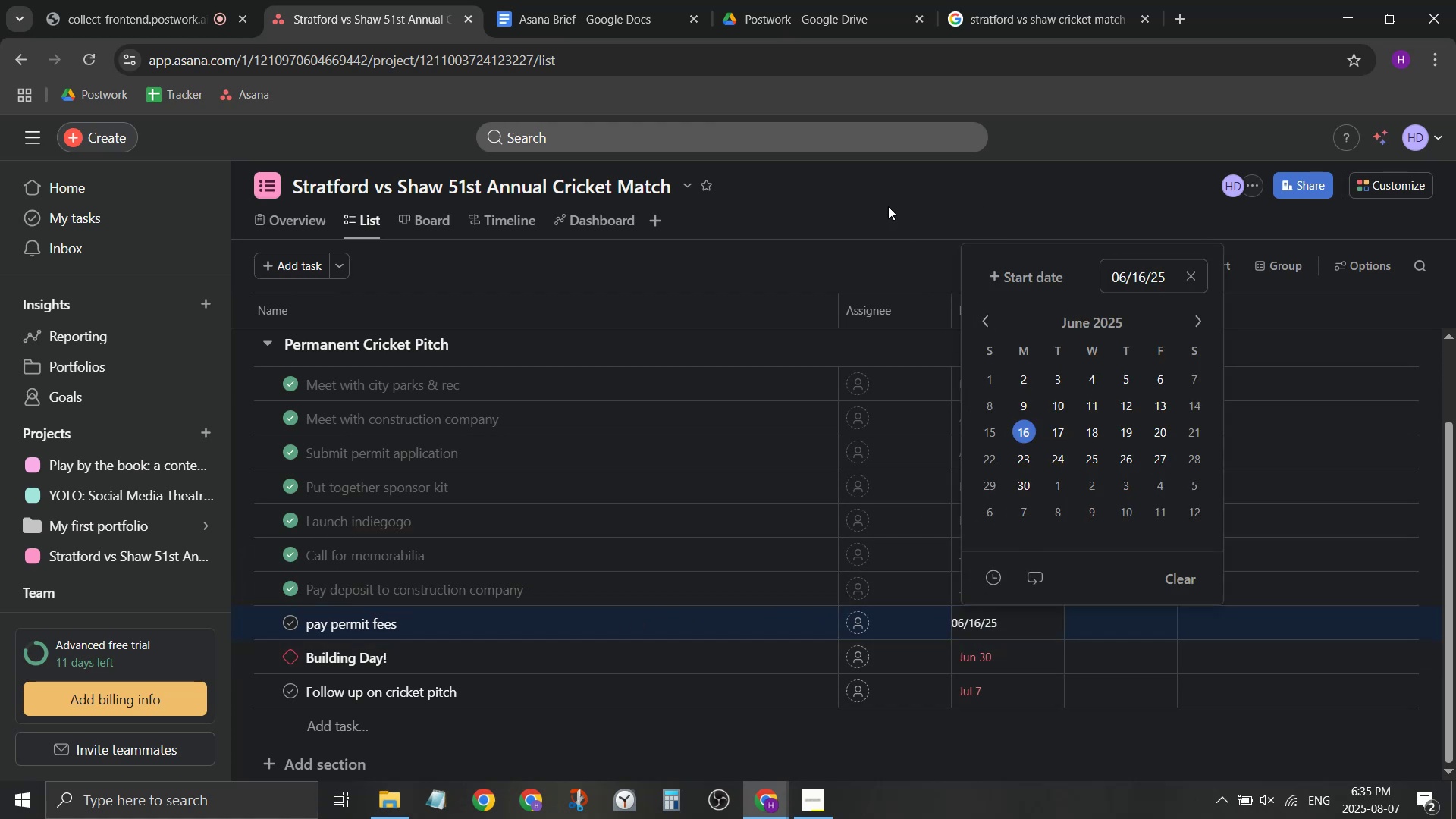 
left_click([884, 193])
 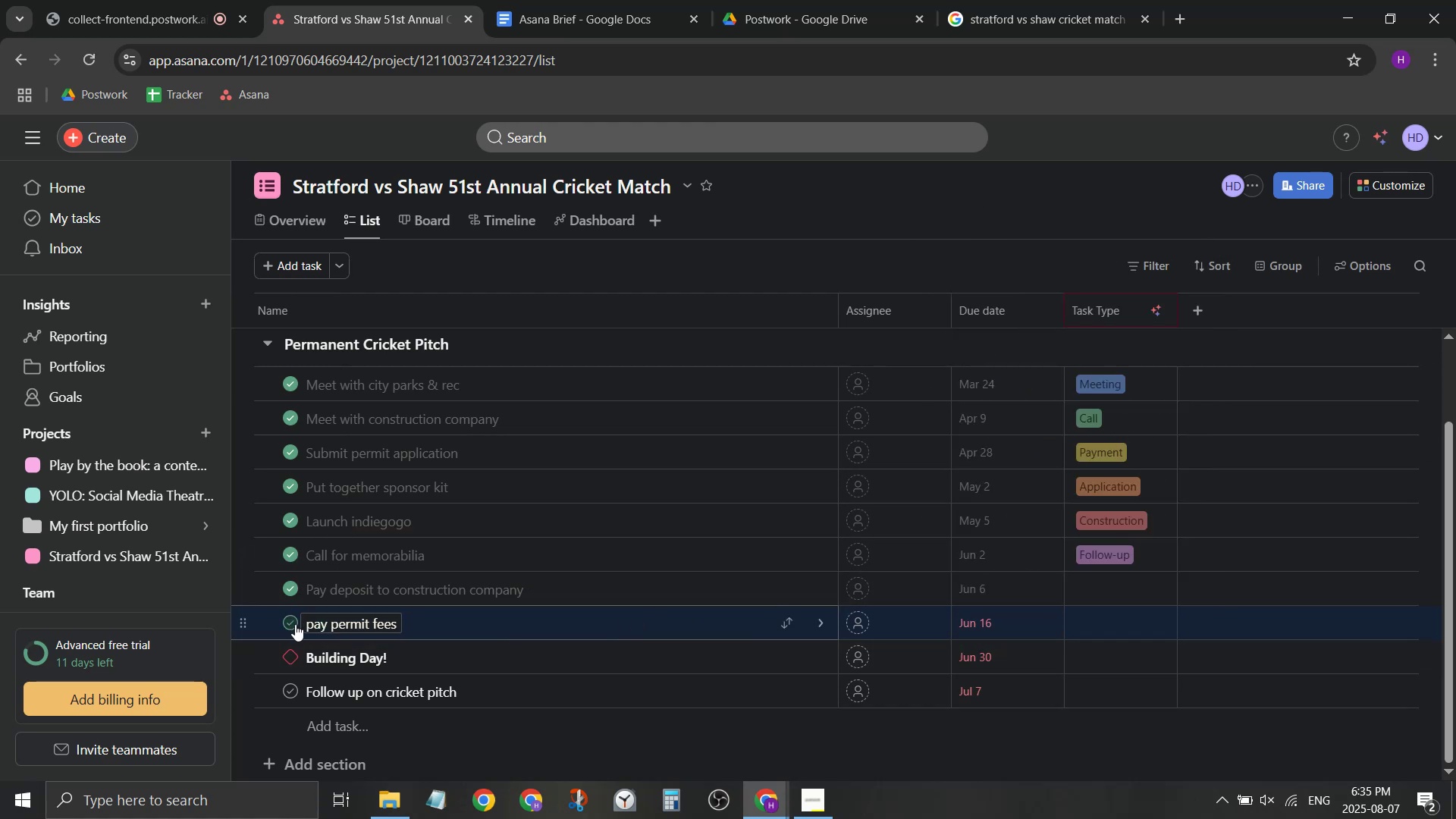 
double_click([291, 653])
 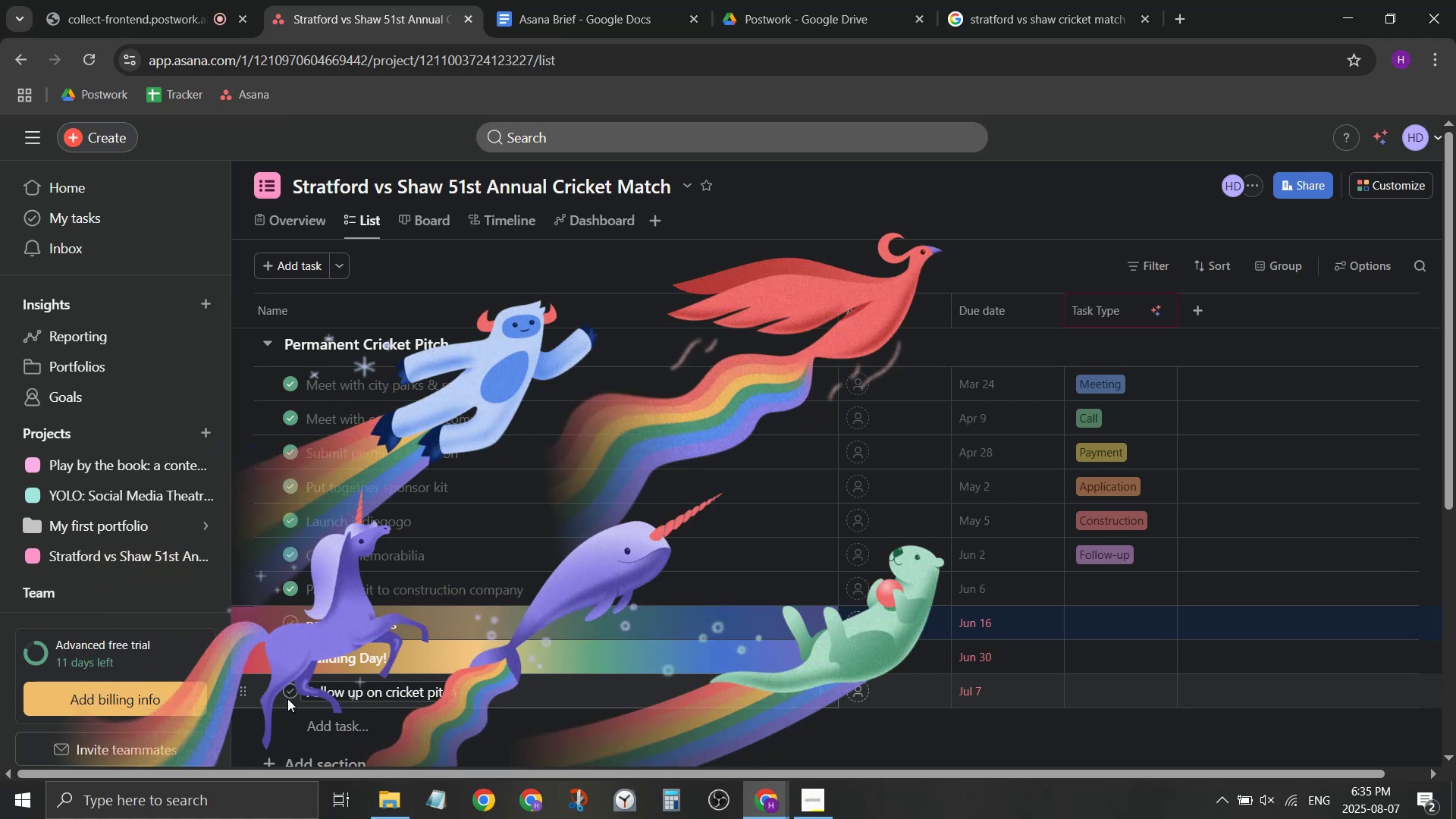 
left_click([289, 691])
 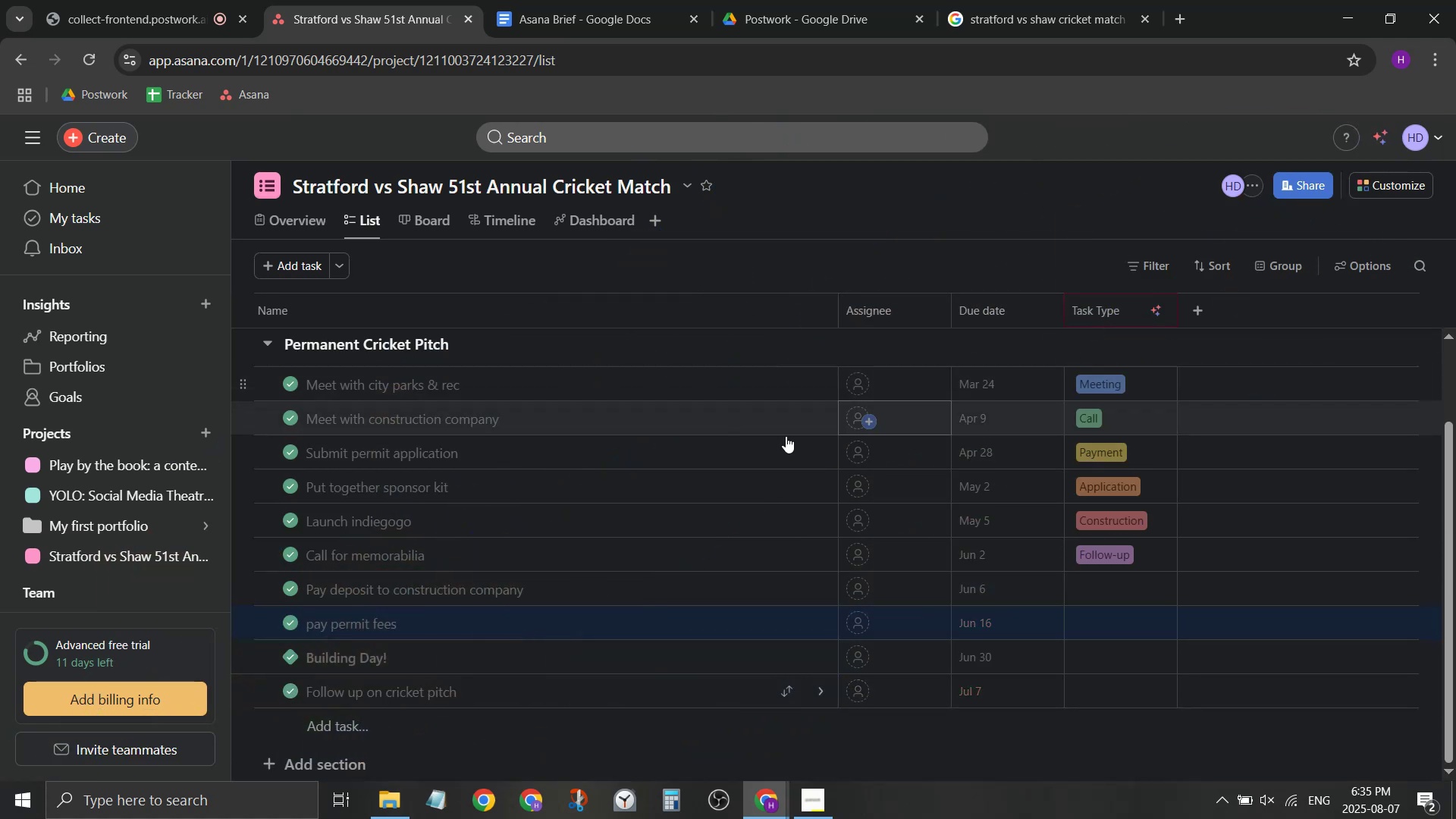 
scroll: coordinate [361, 560], scroll_direction: down, amount: 2.0
 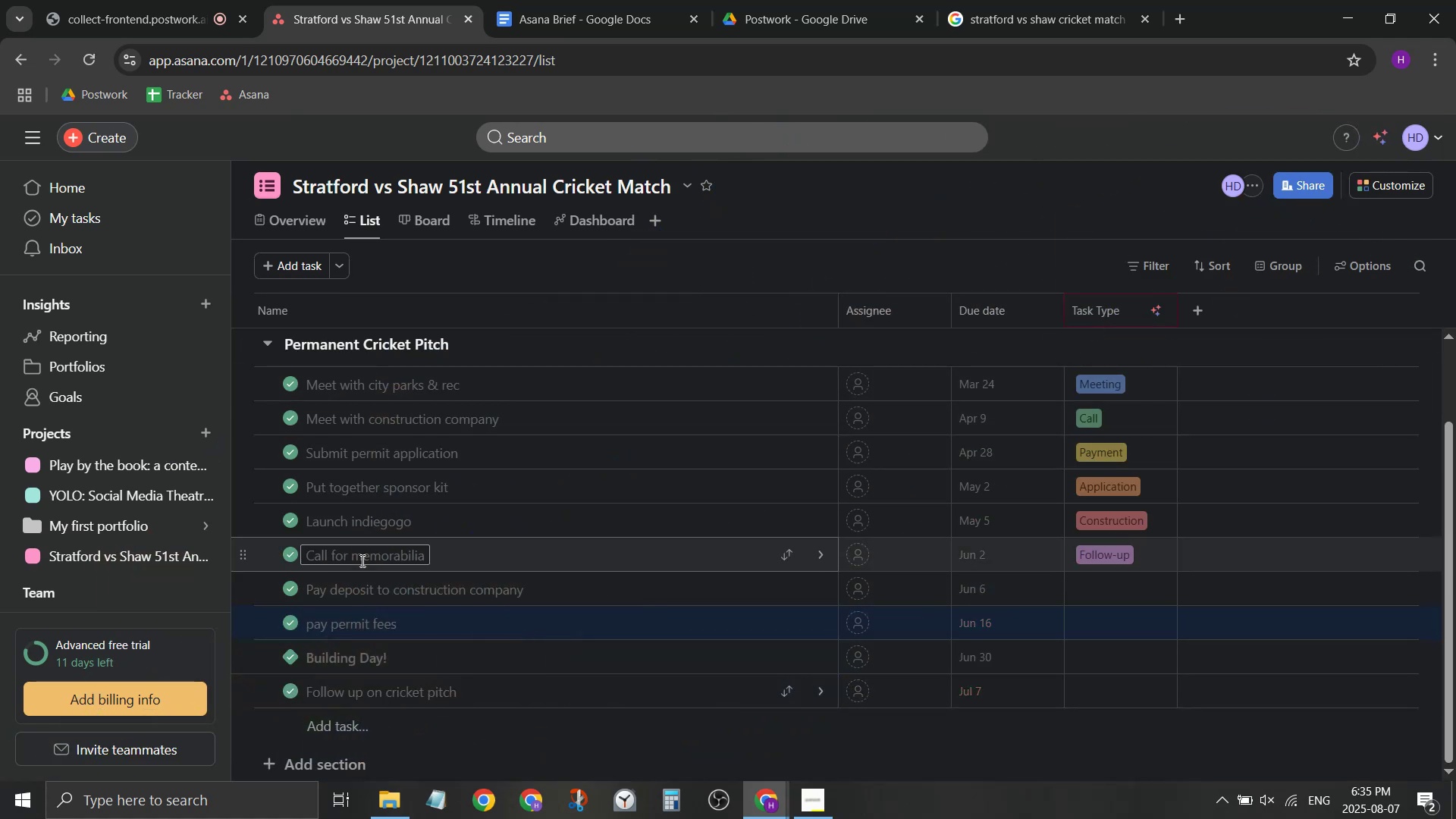 
scroll: coordinate [376, 560], scroll_direction: up, amount: 1.0
 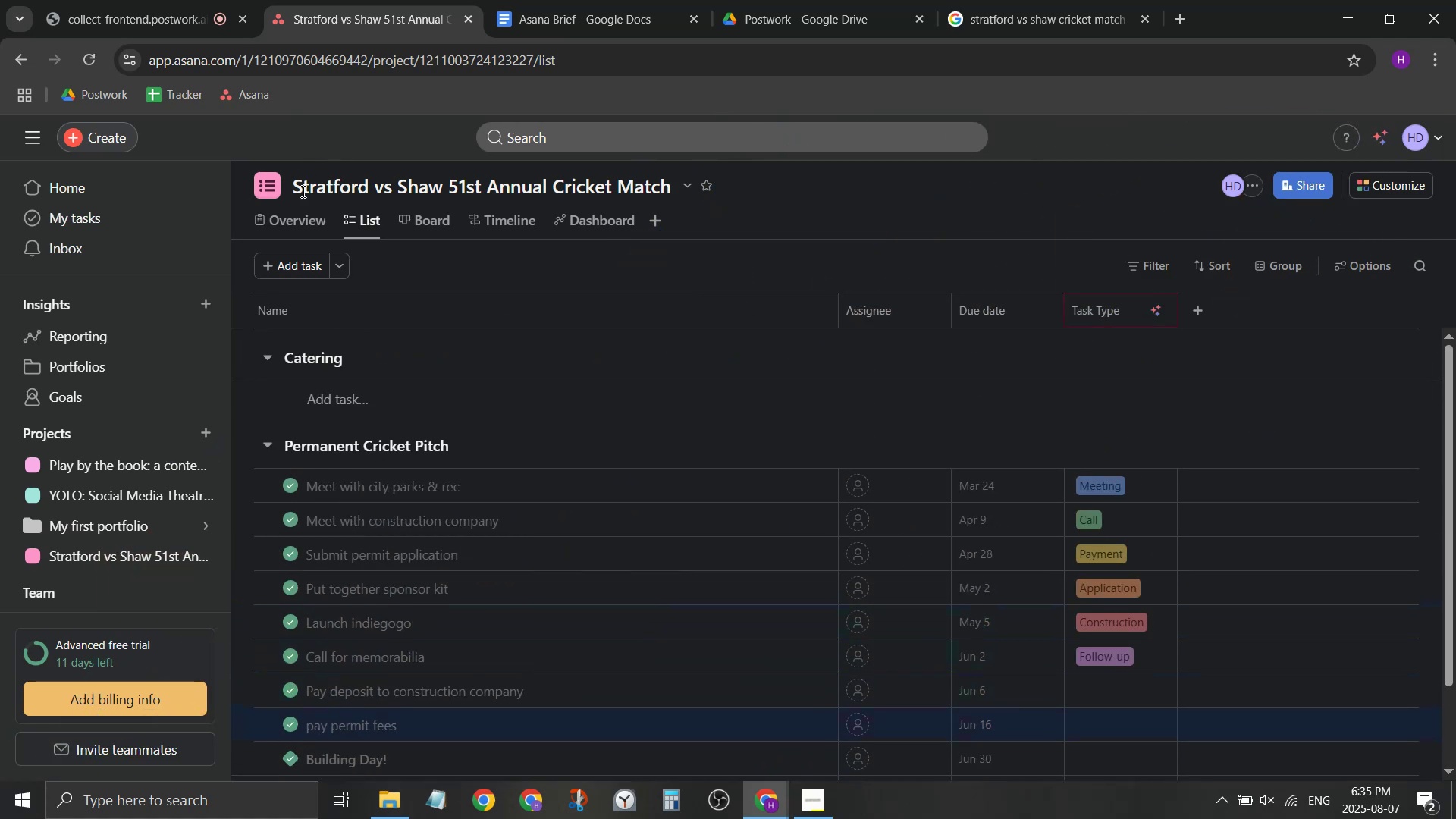 
left_click([322, 231])
 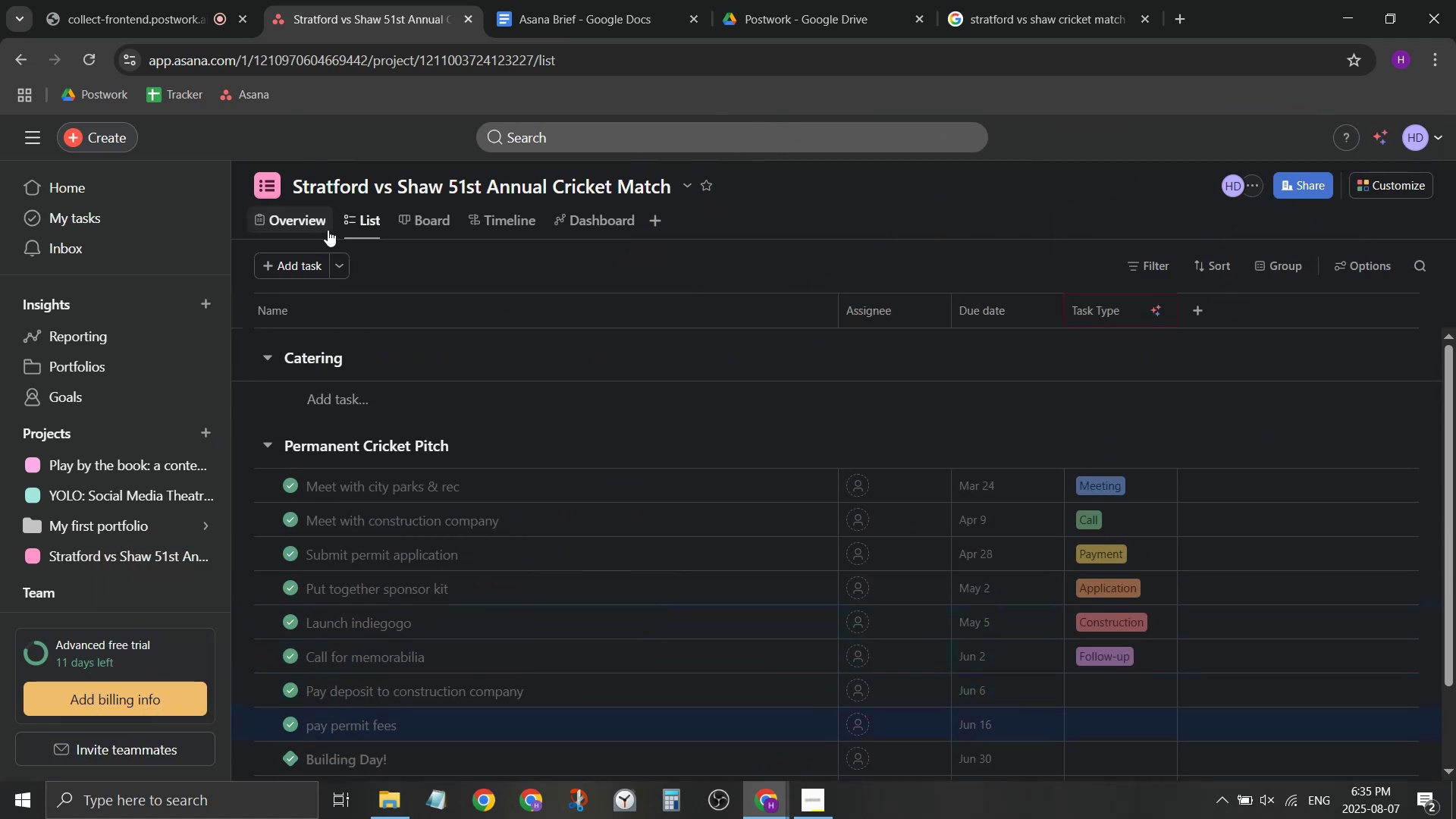 
left_click([318, 224])
 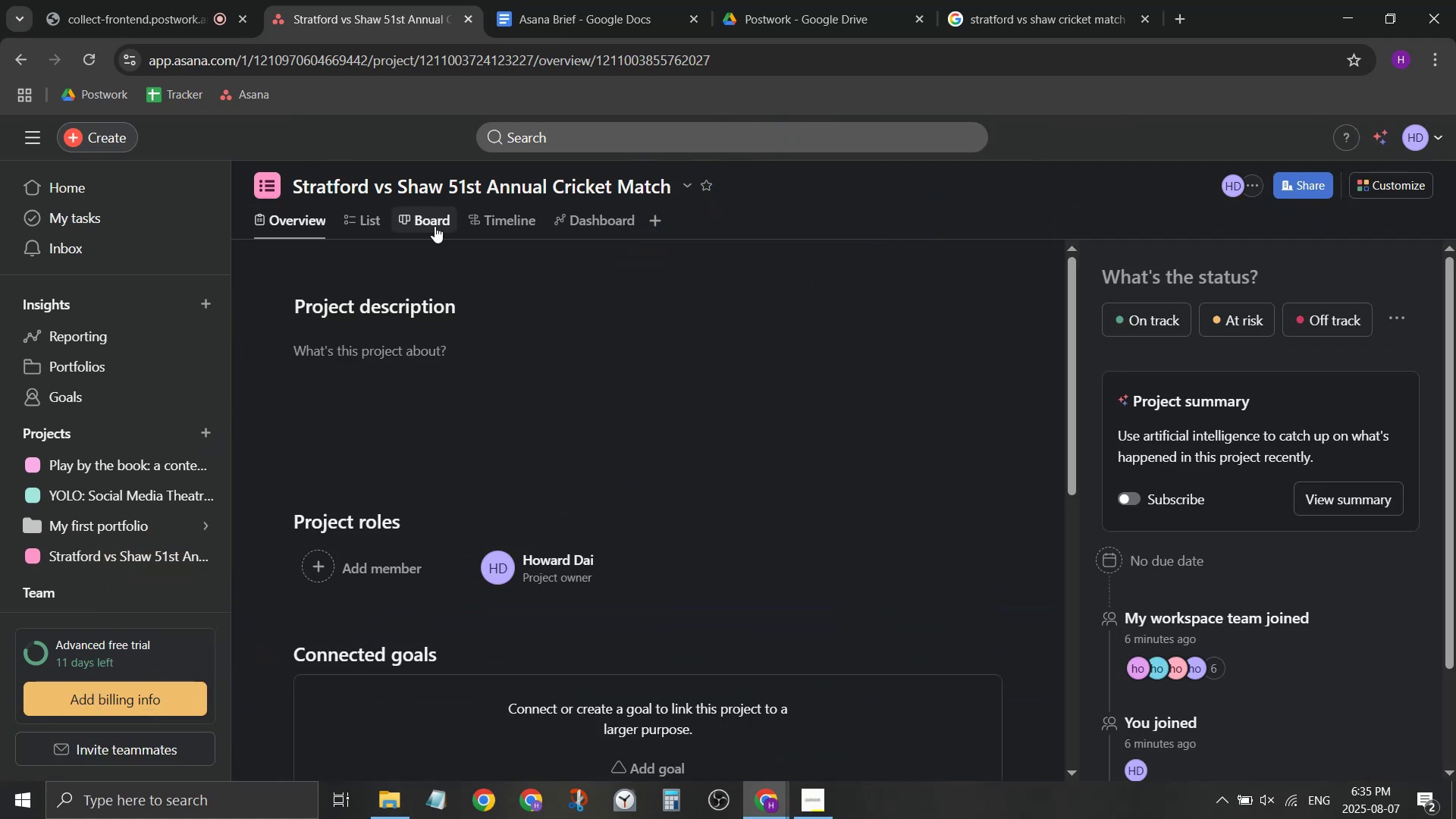 
left_click([557, 223])
 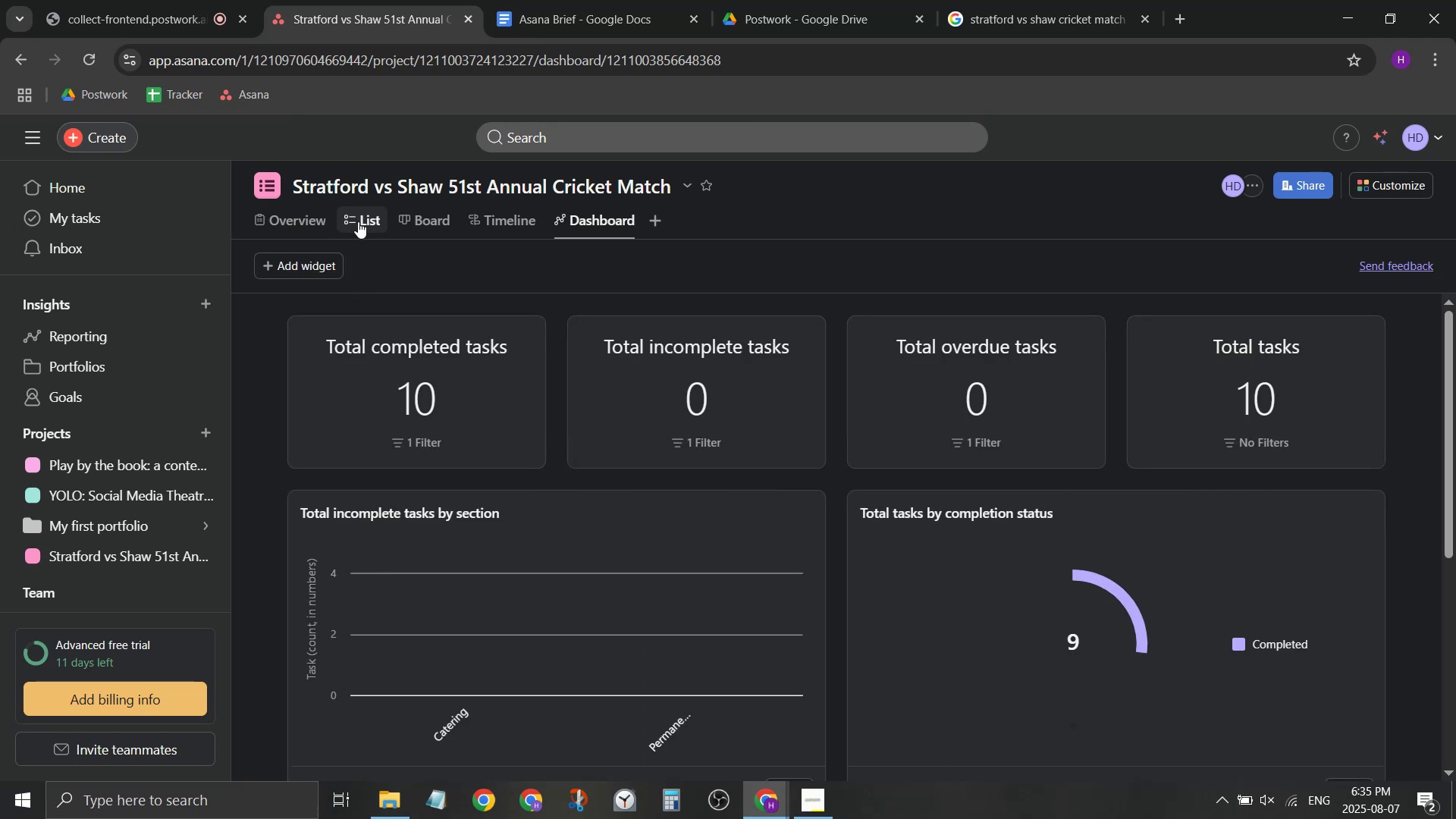 
wait(5.85)
 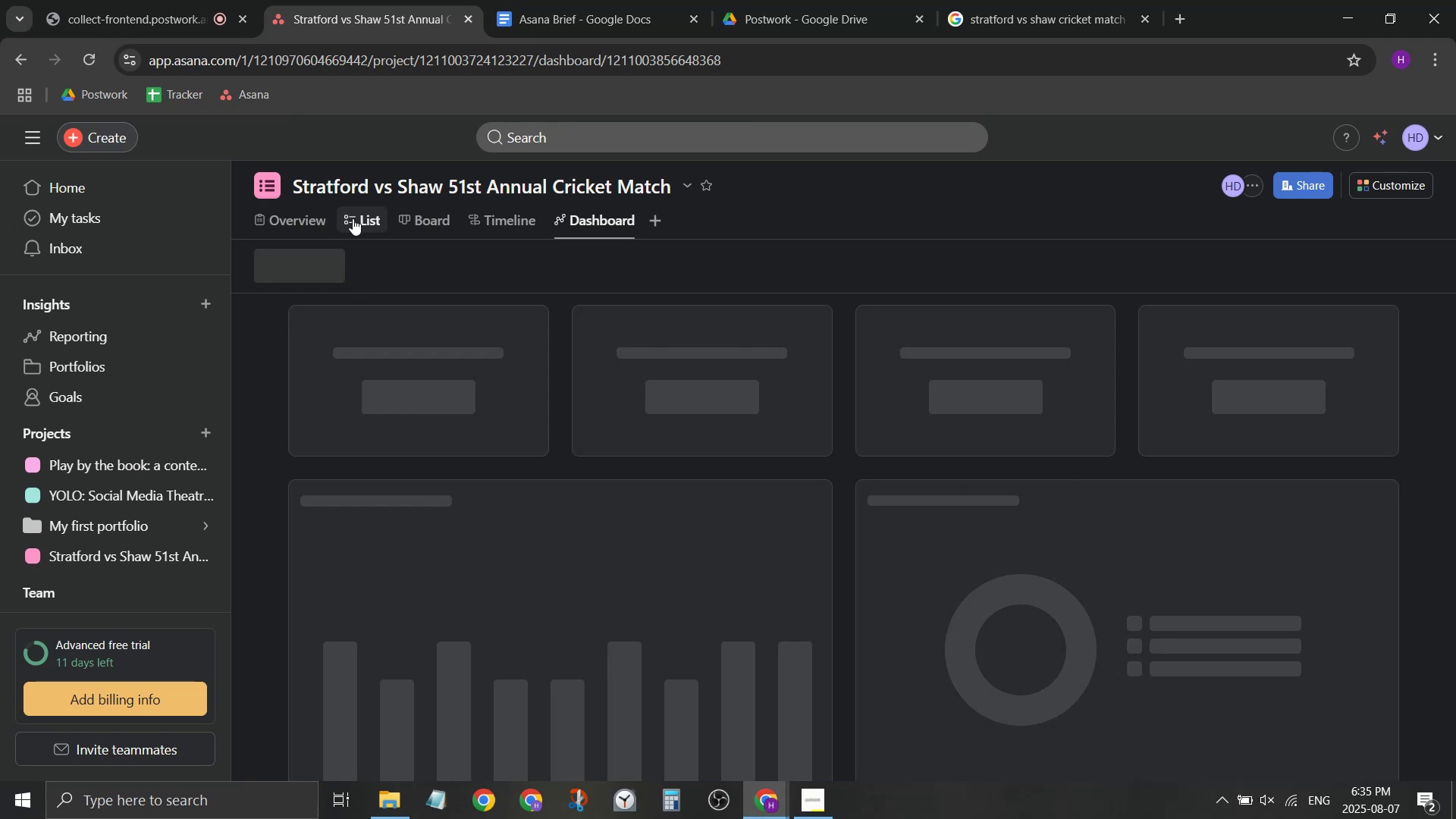 
left_click([358, 223])
 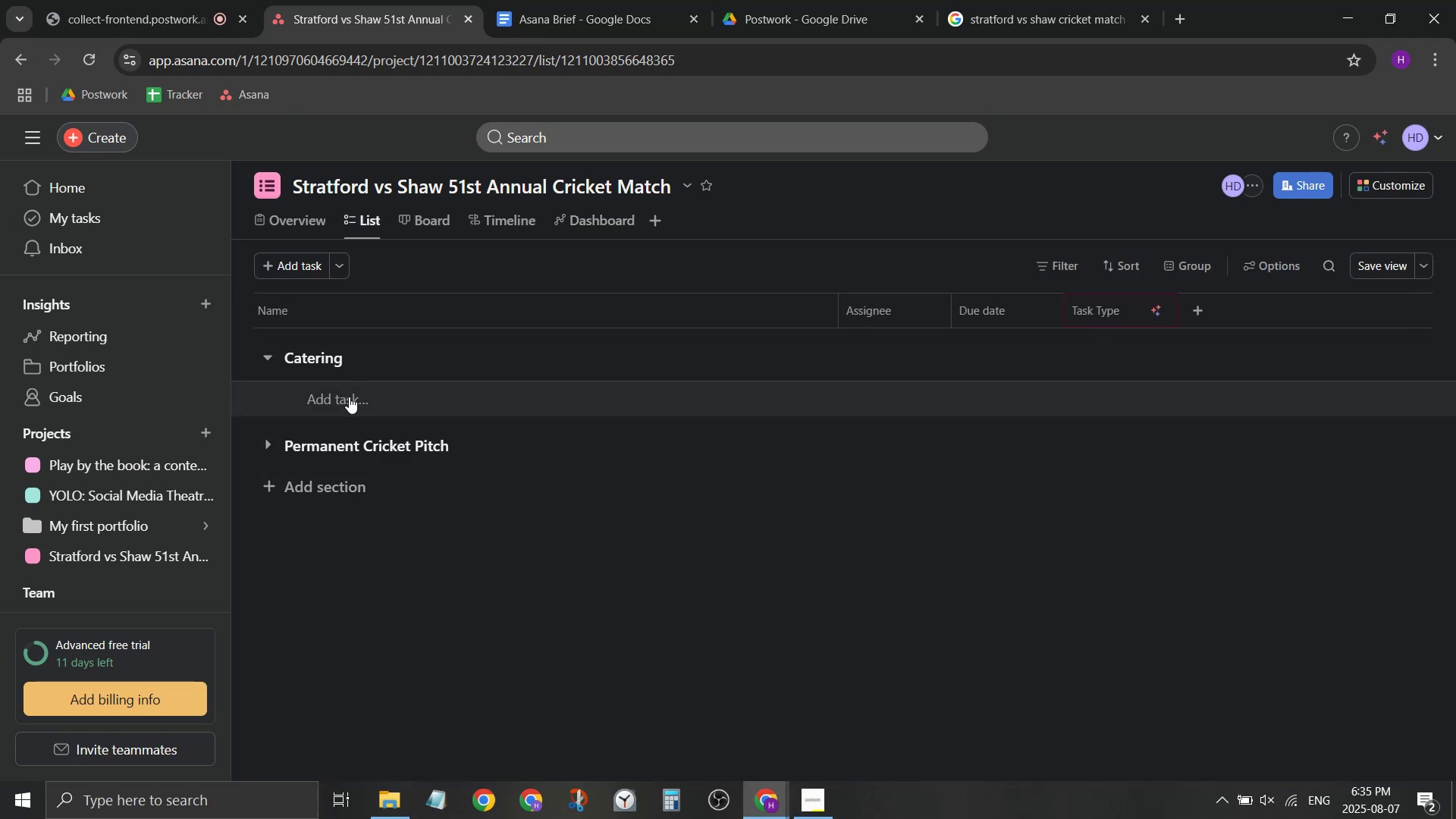 
wait(6.65)
 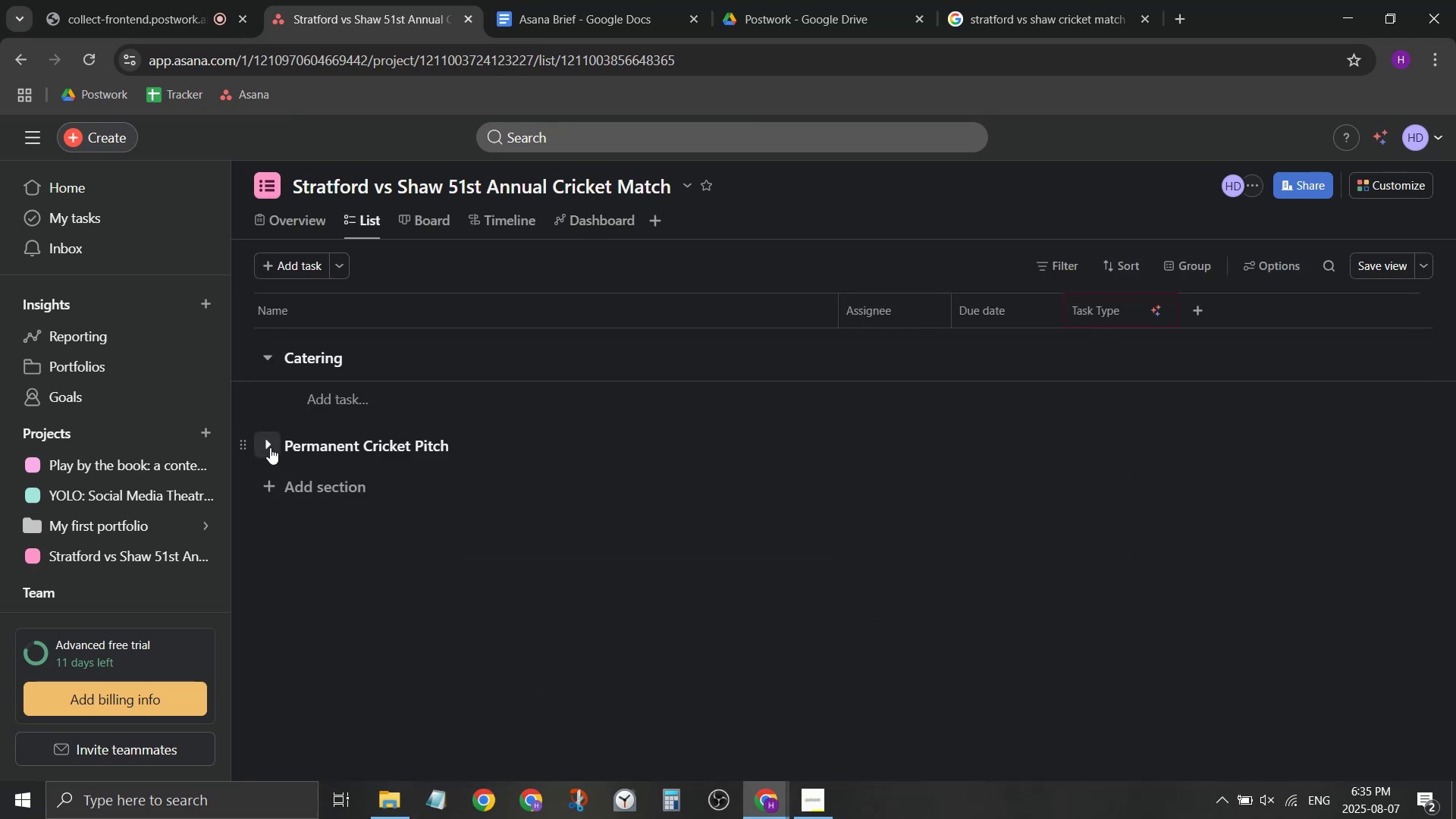 
left_click([272, 450])
 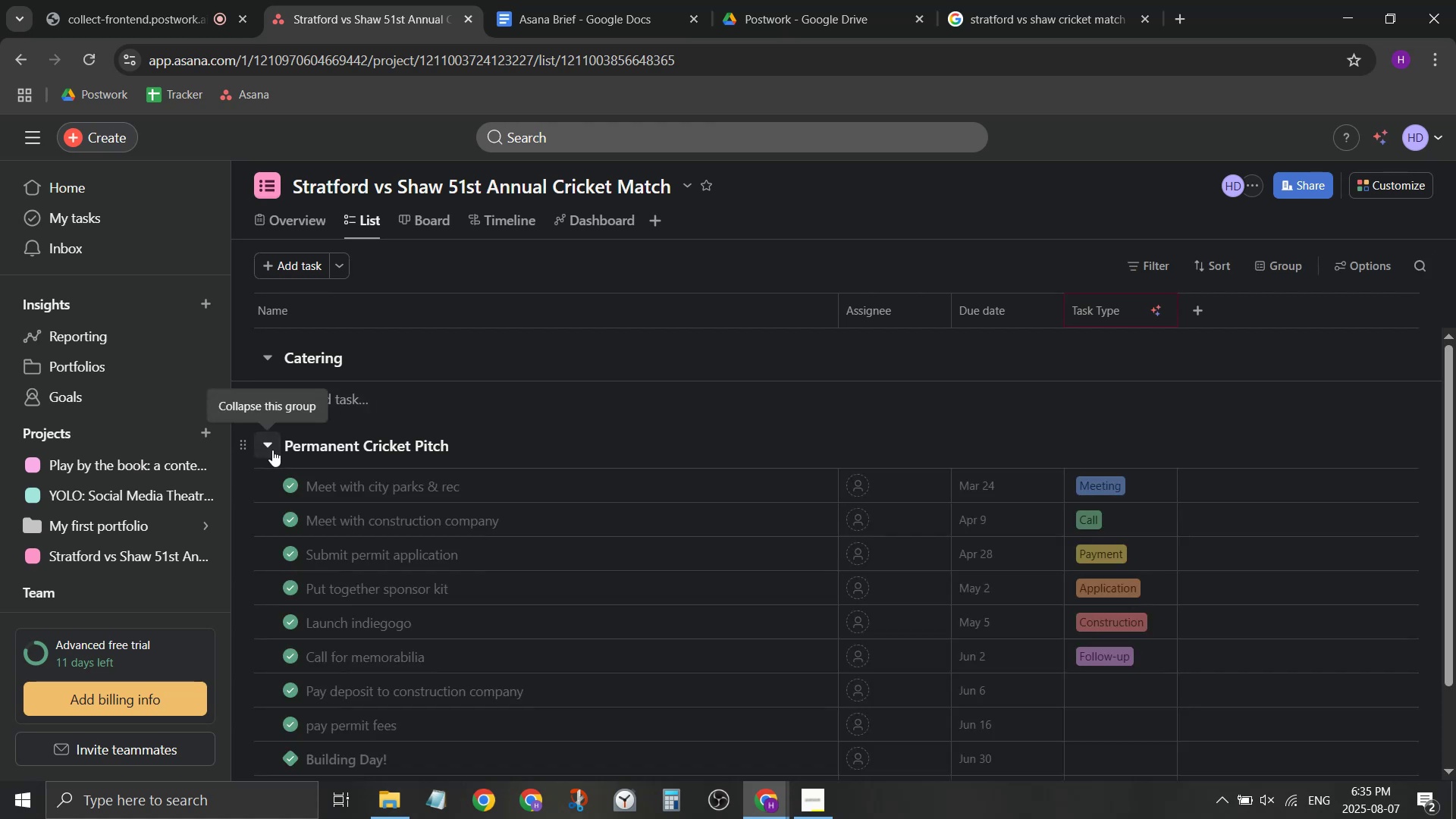 
left_click([272, 450])
 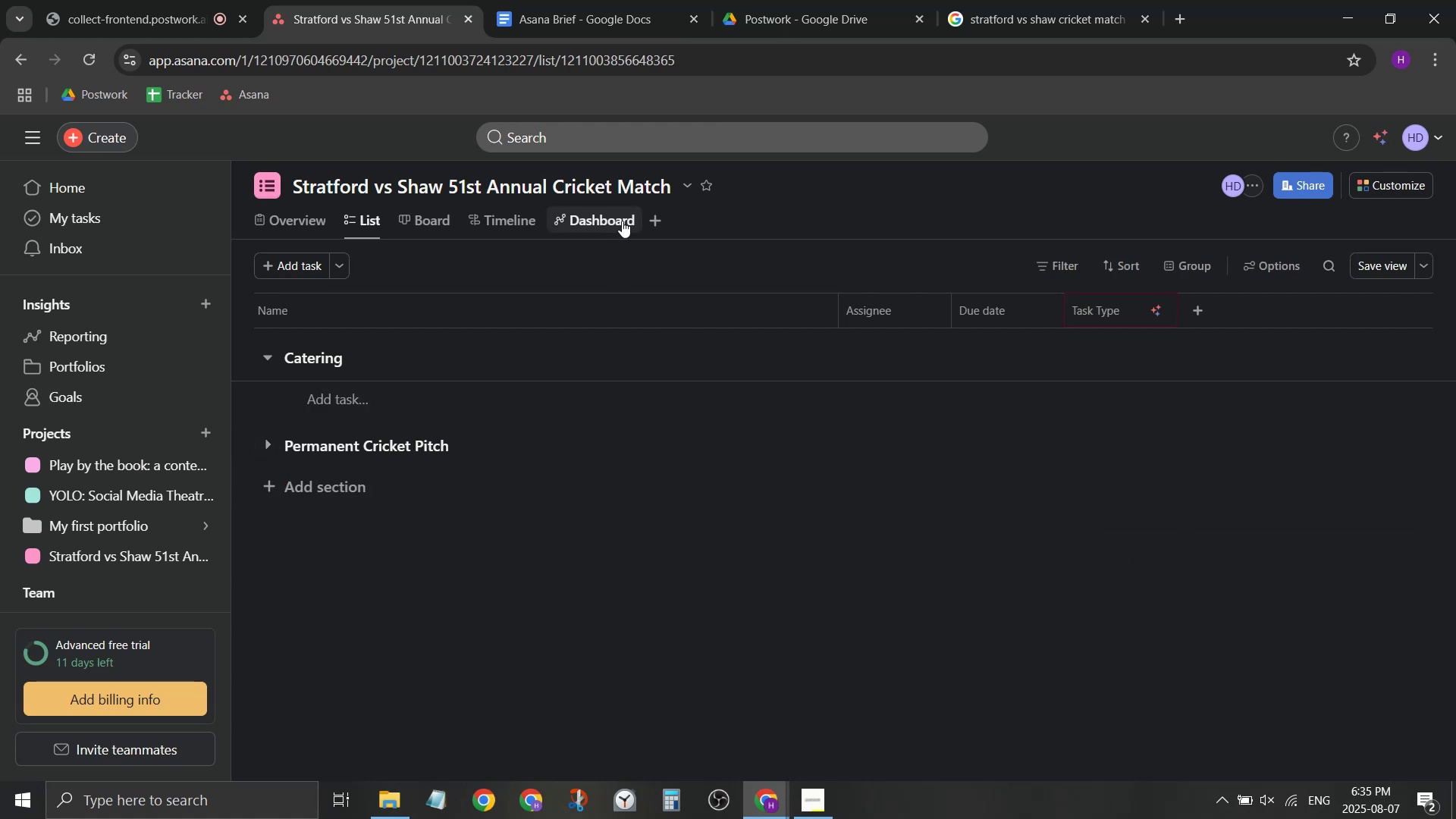 
left_click([540, 218])
 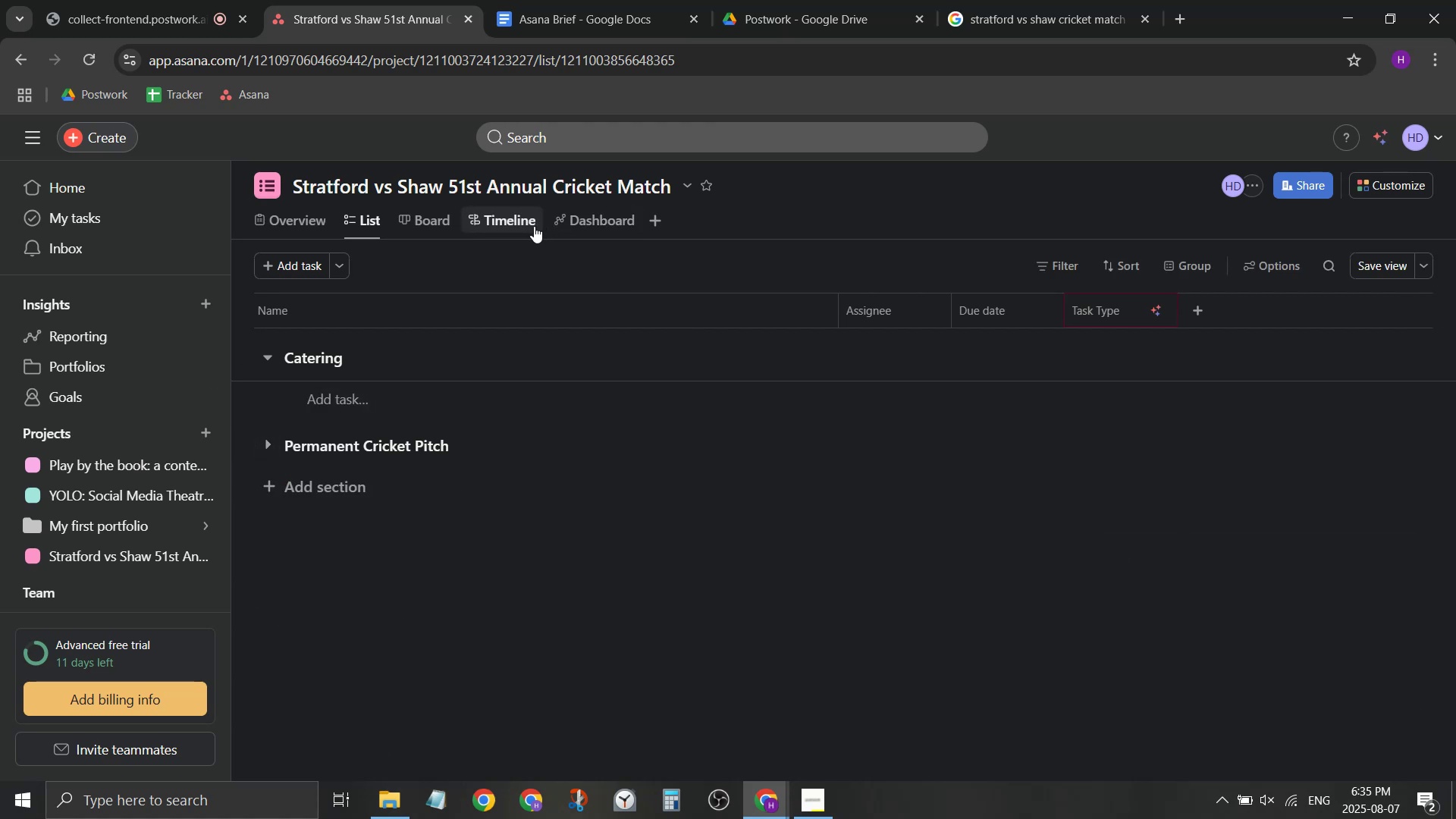 
left_click([491, 228])
 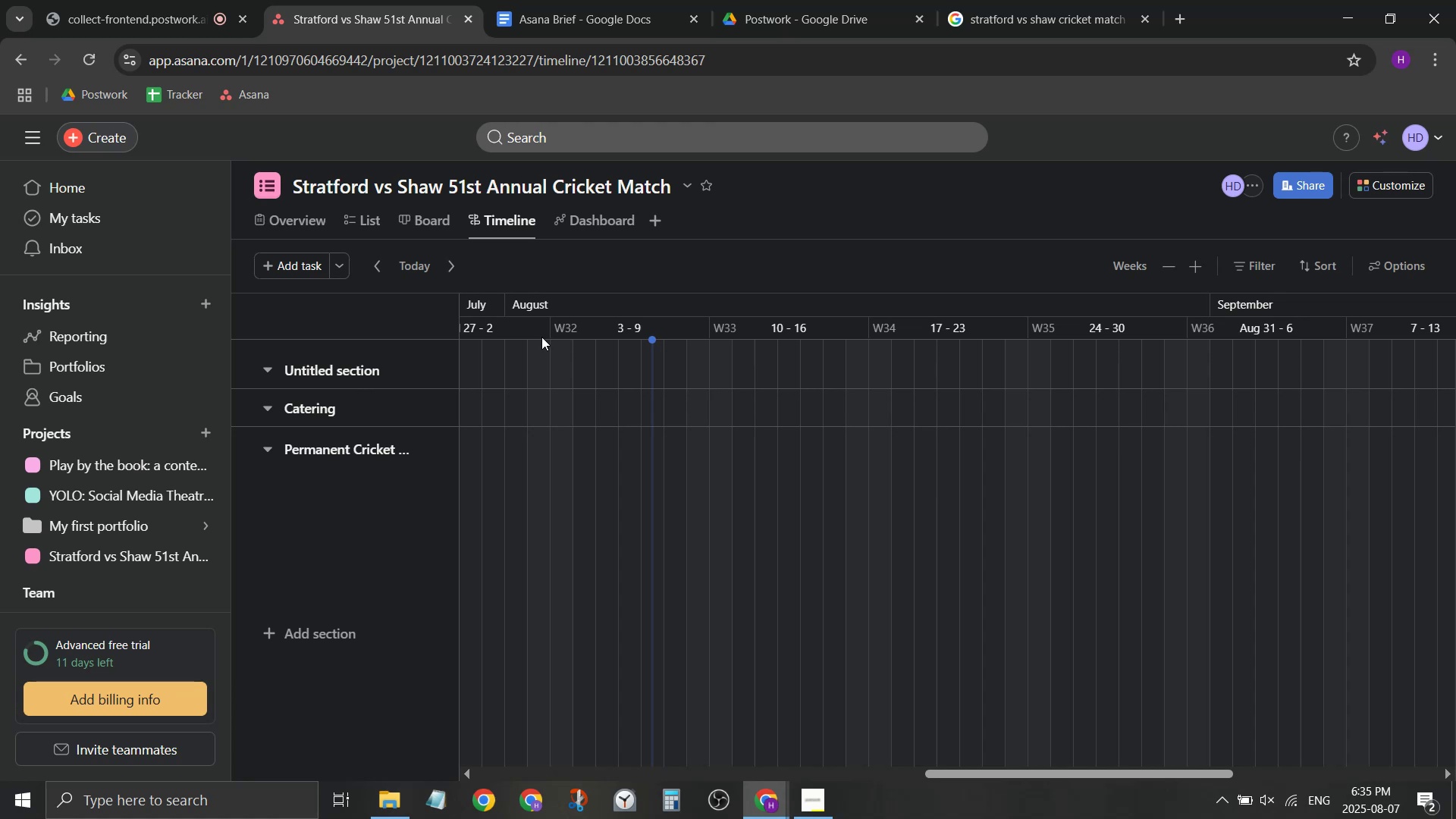 
left_click([1174, 271])
 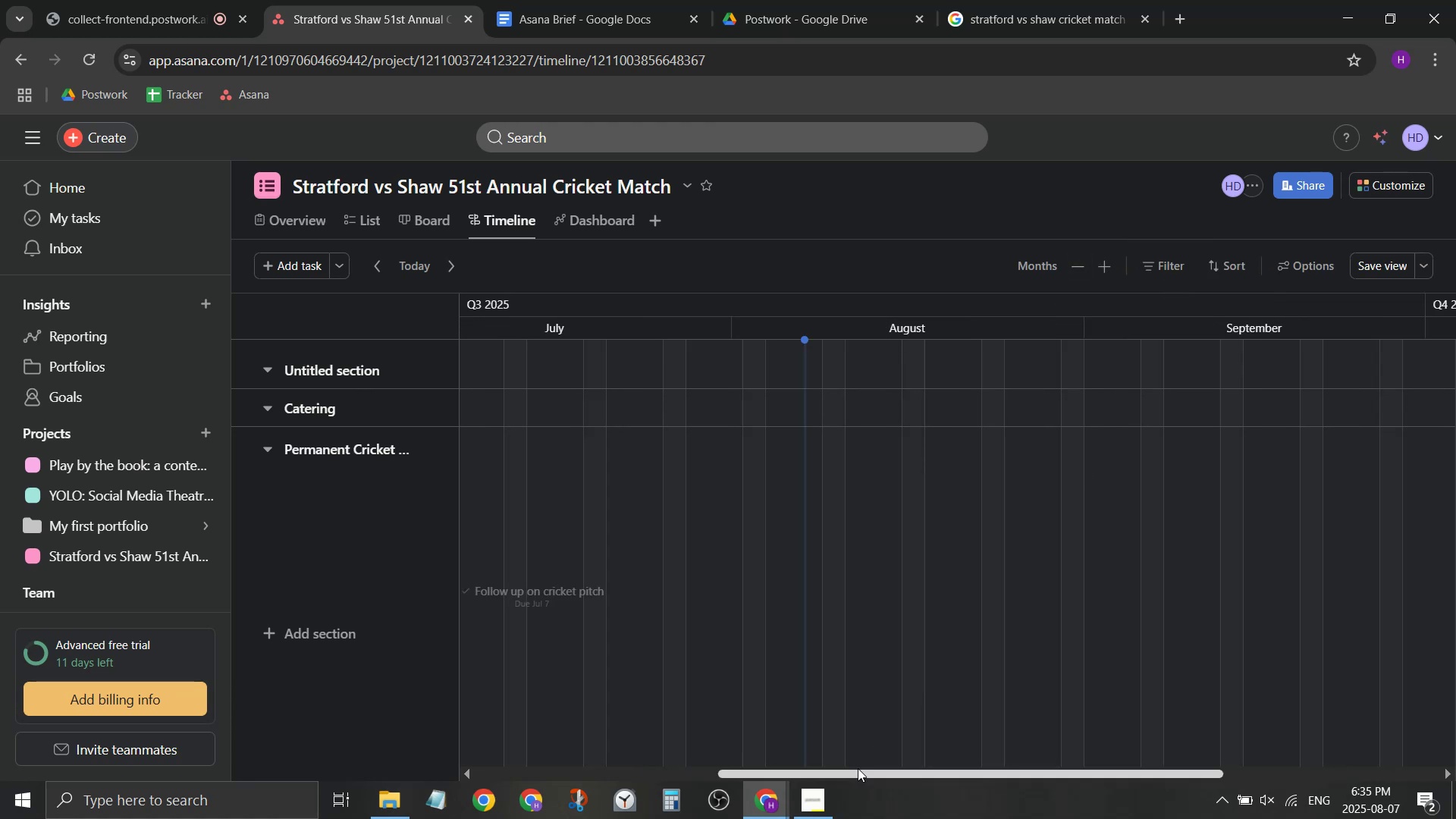 
left_click_drag(start_coordinate=[855, 775], to_coordinate=[610, 775])
 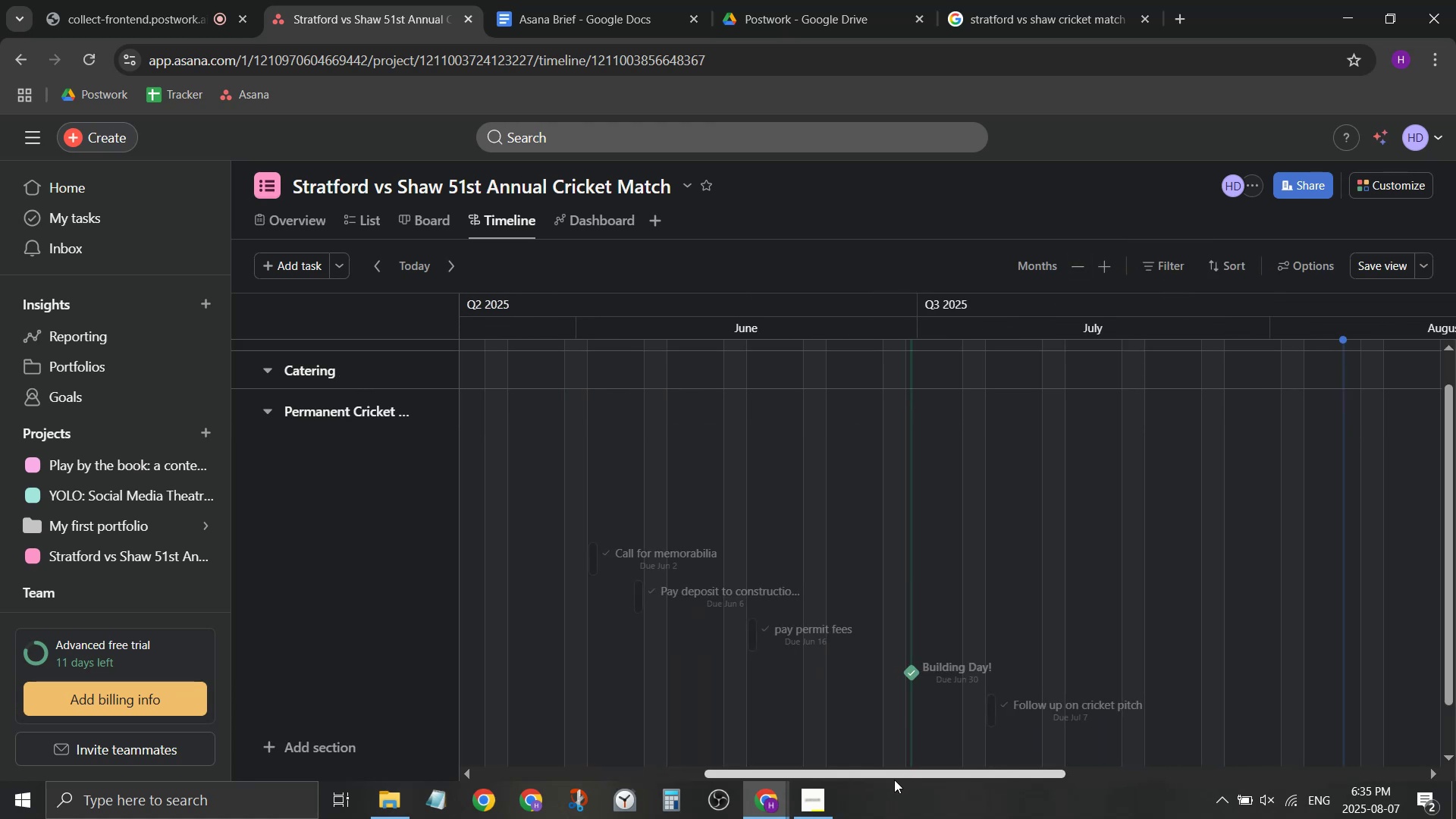 
left_click_drag(start_coordinate=[897, 777], to_coordinate=[798, 766])
 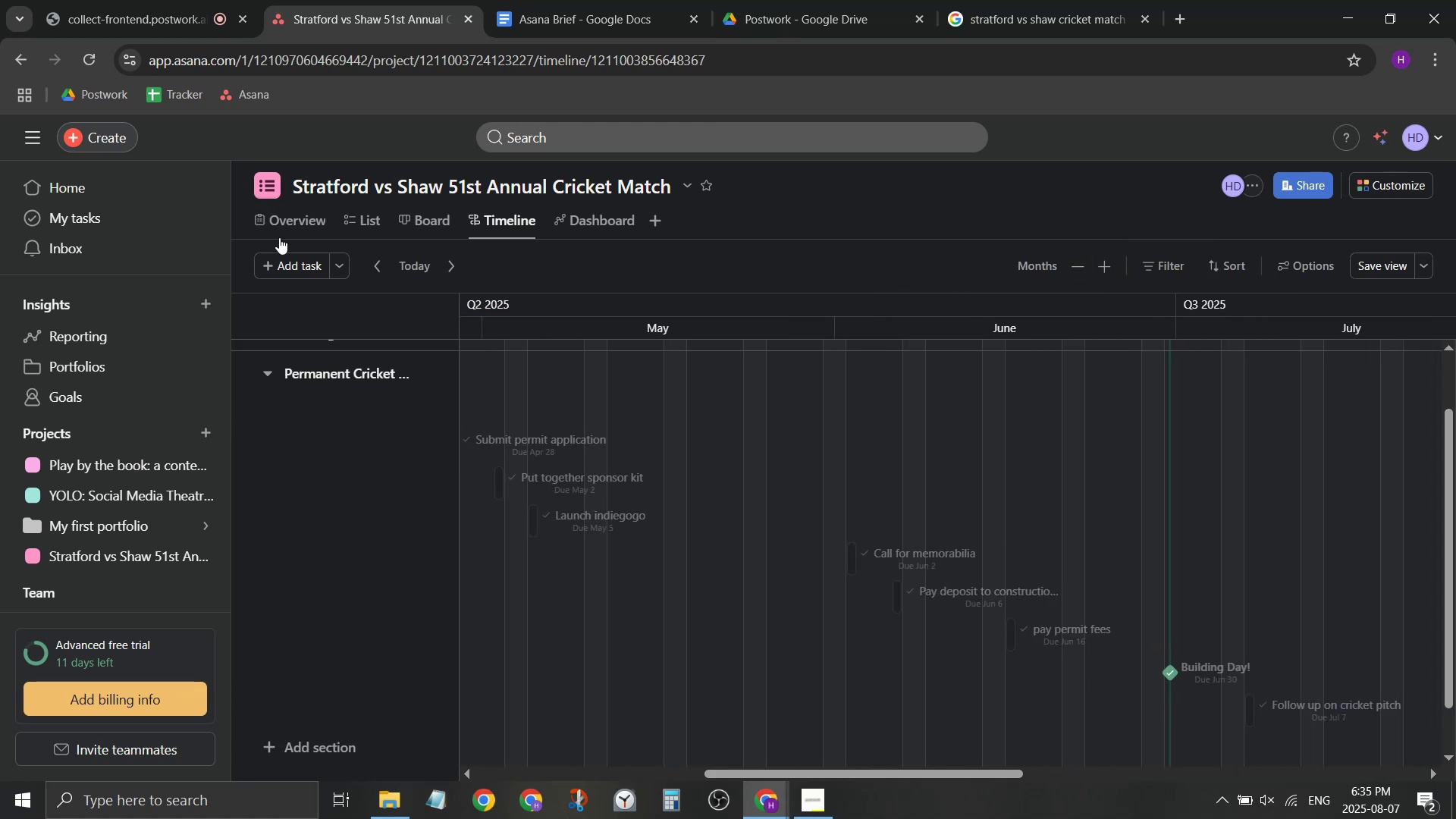 
left_click([293, 227])
 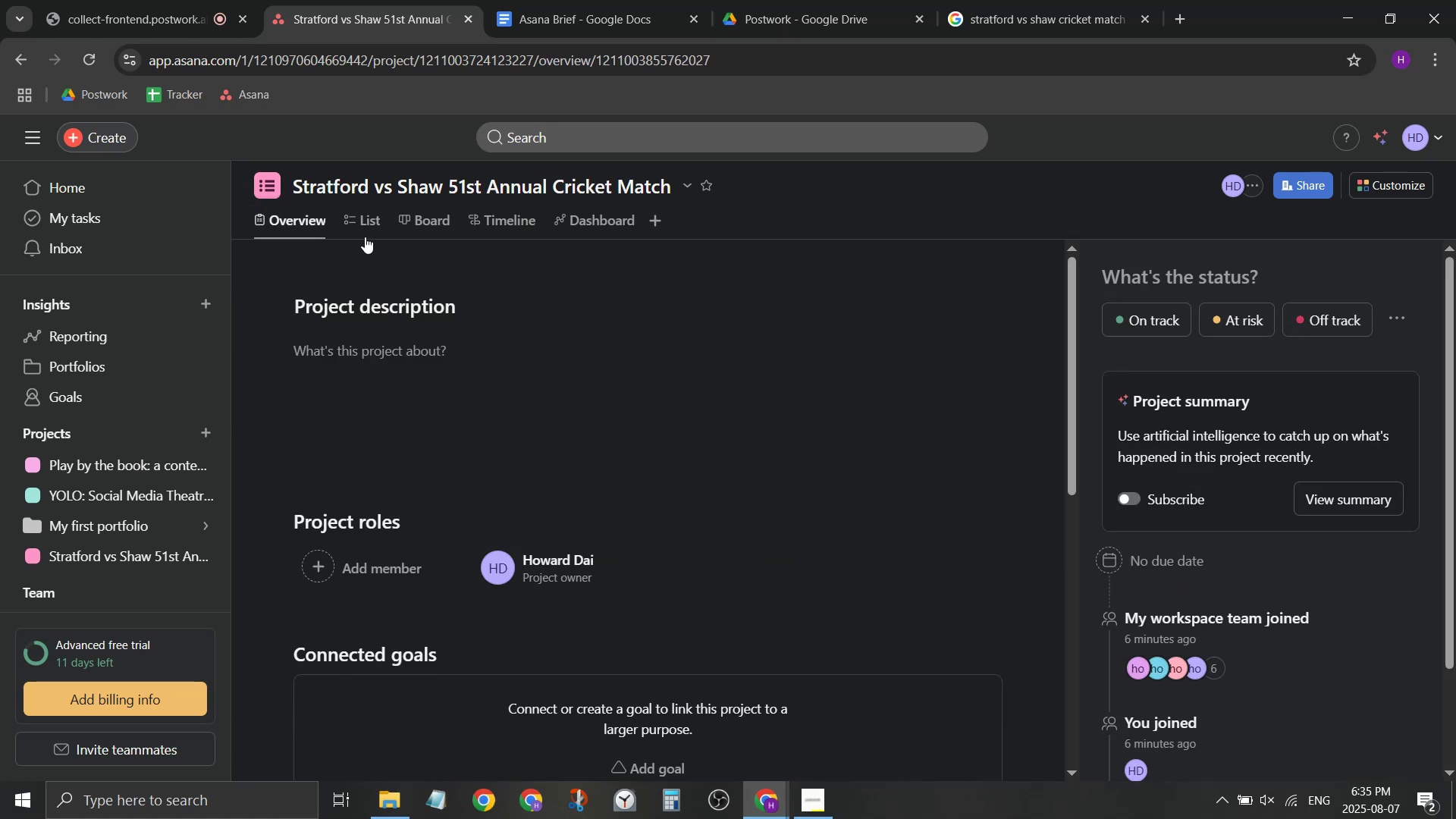 
left_click([369, 224])
 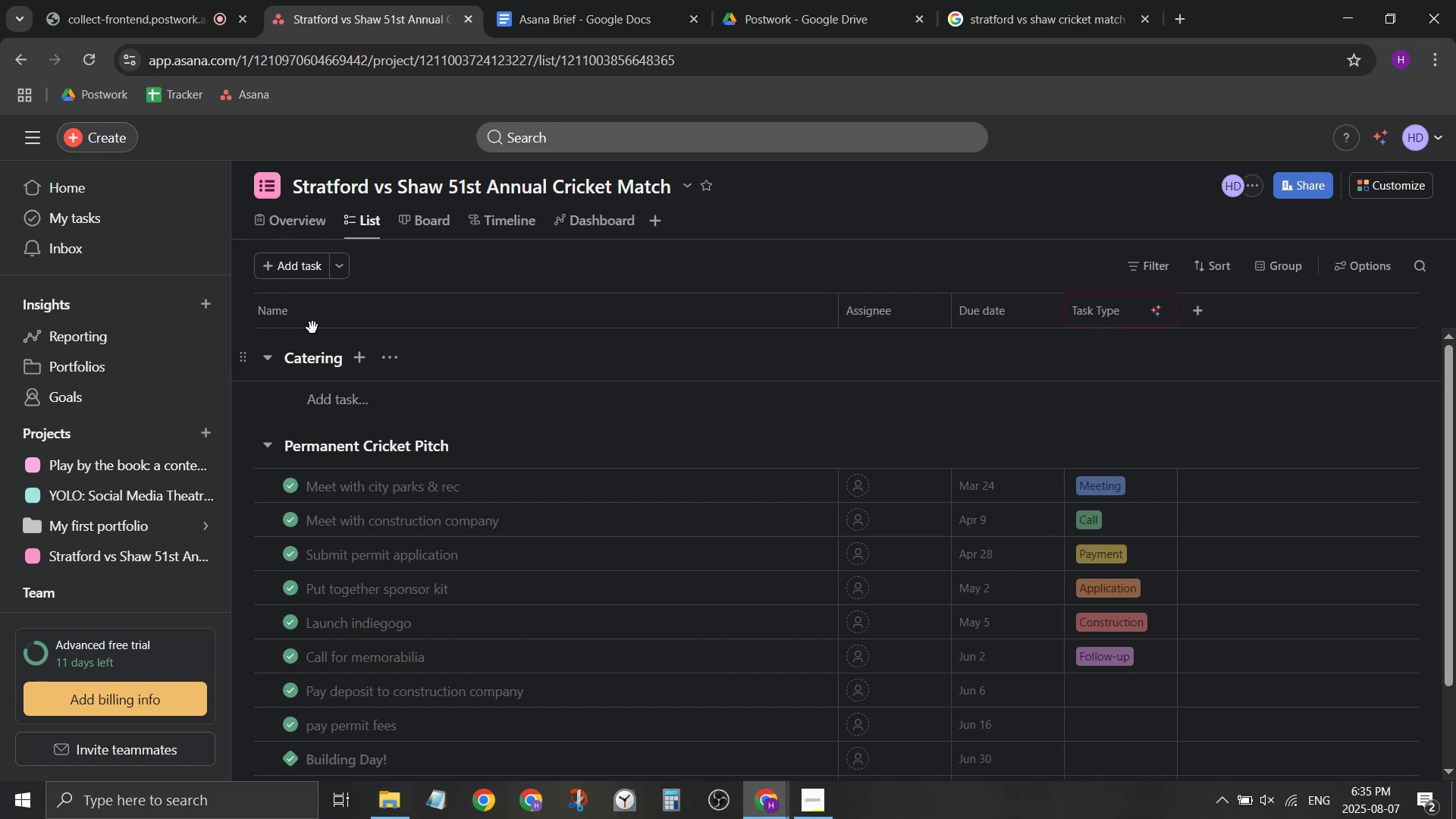 
left_click([298, 272])
 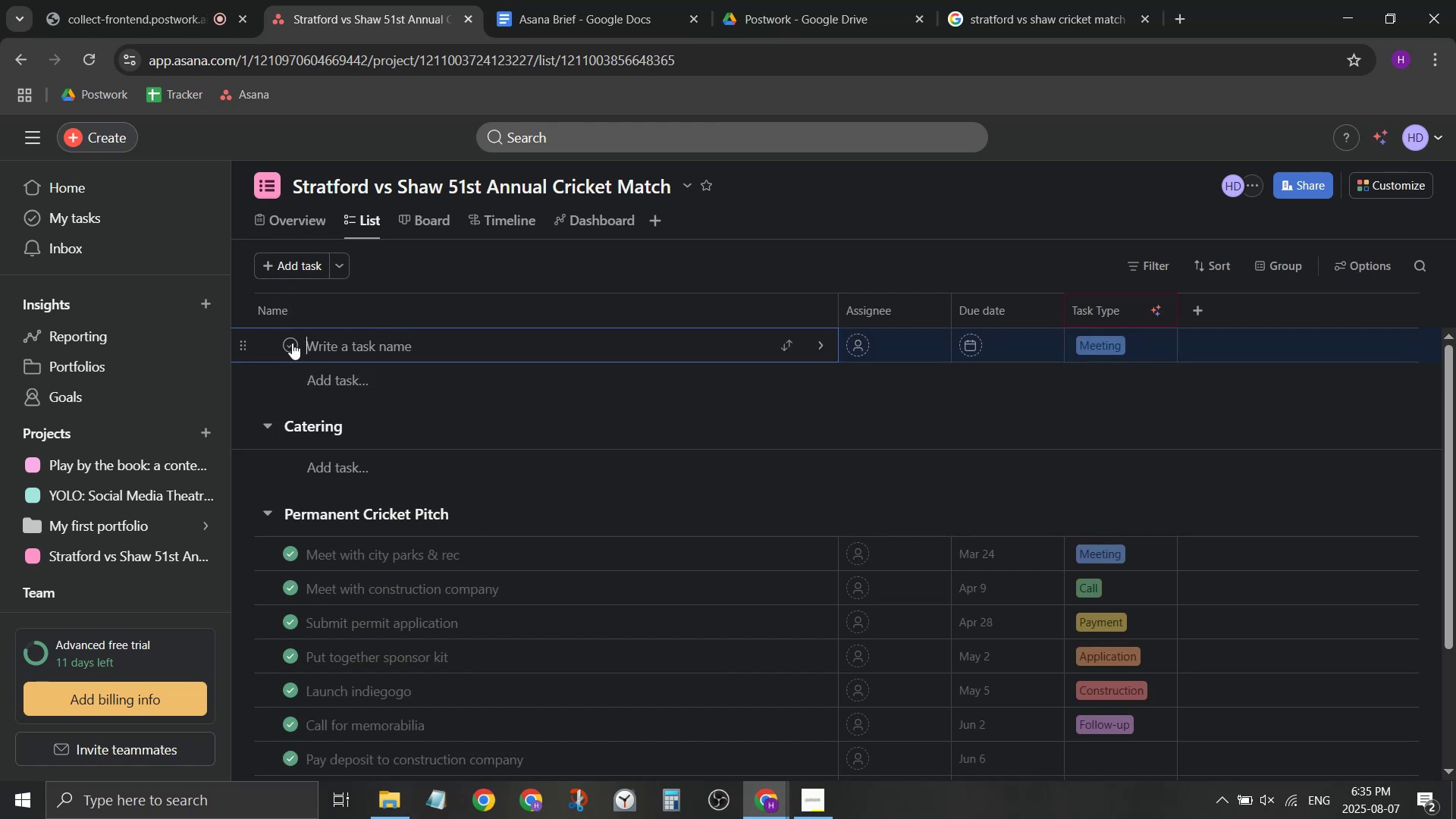 
type(MATH)
key(Backspace)
type(CH DAY)
 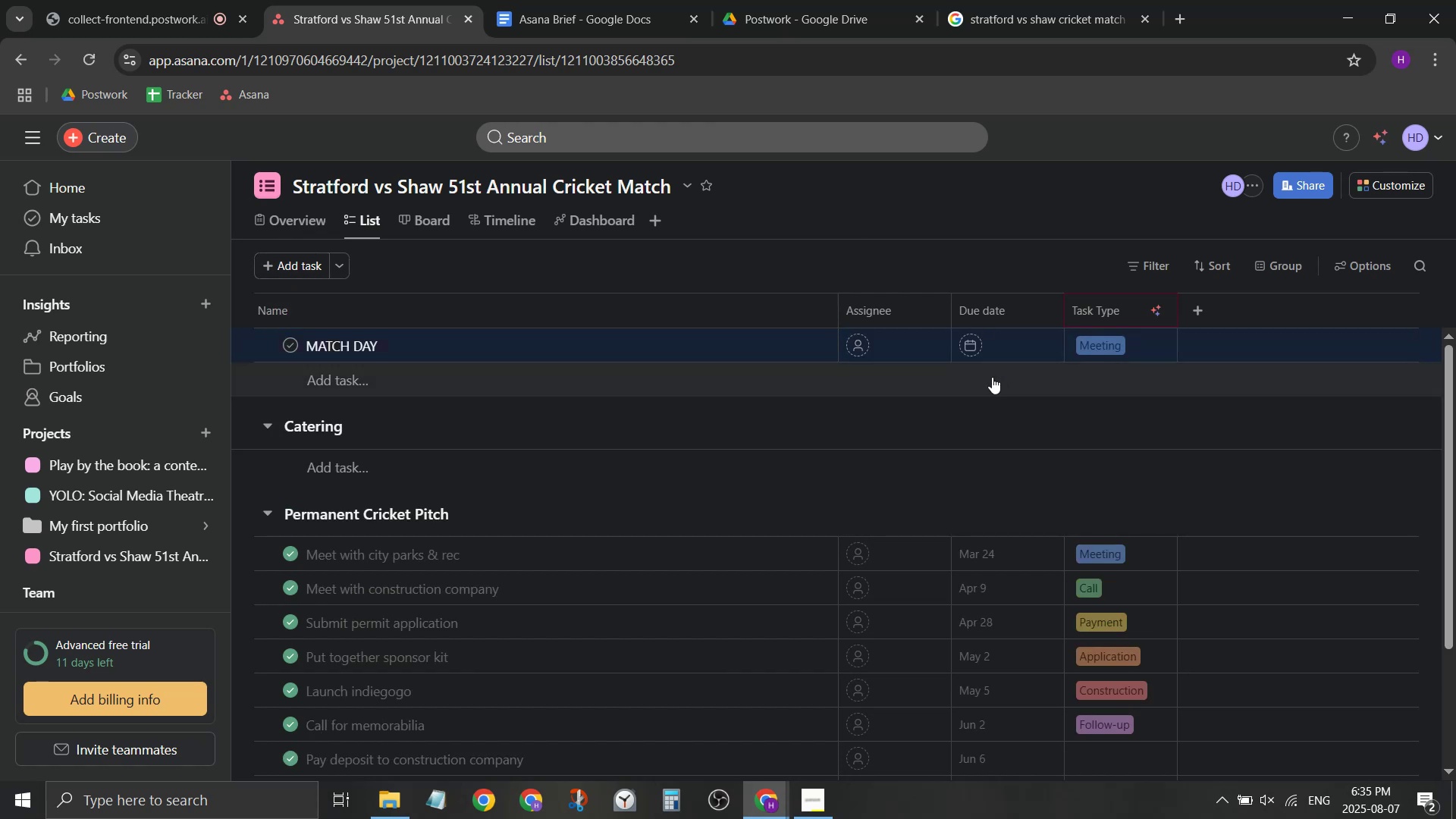 
left_click([974, 344])
 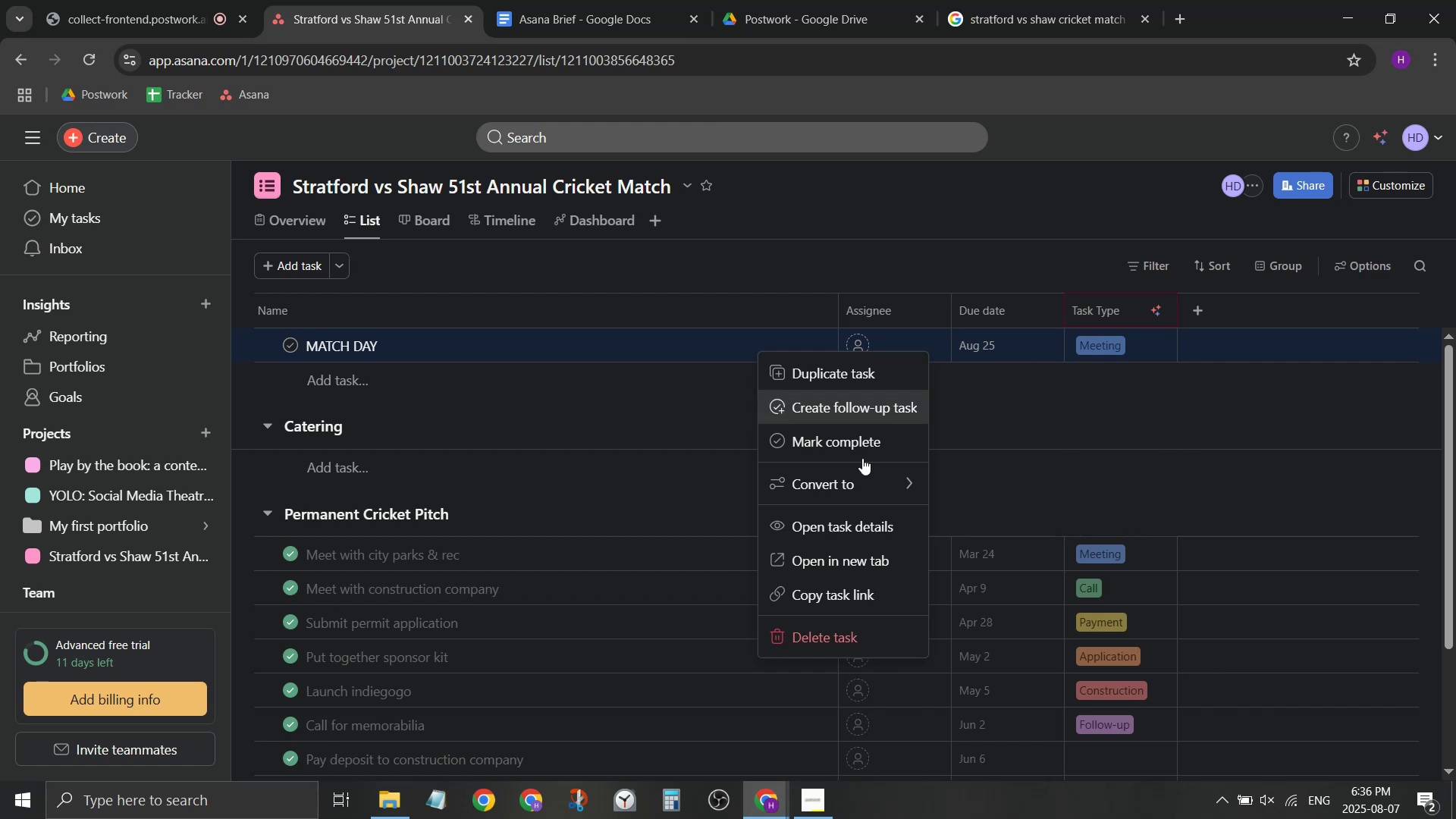 
left_click([977, 517])
 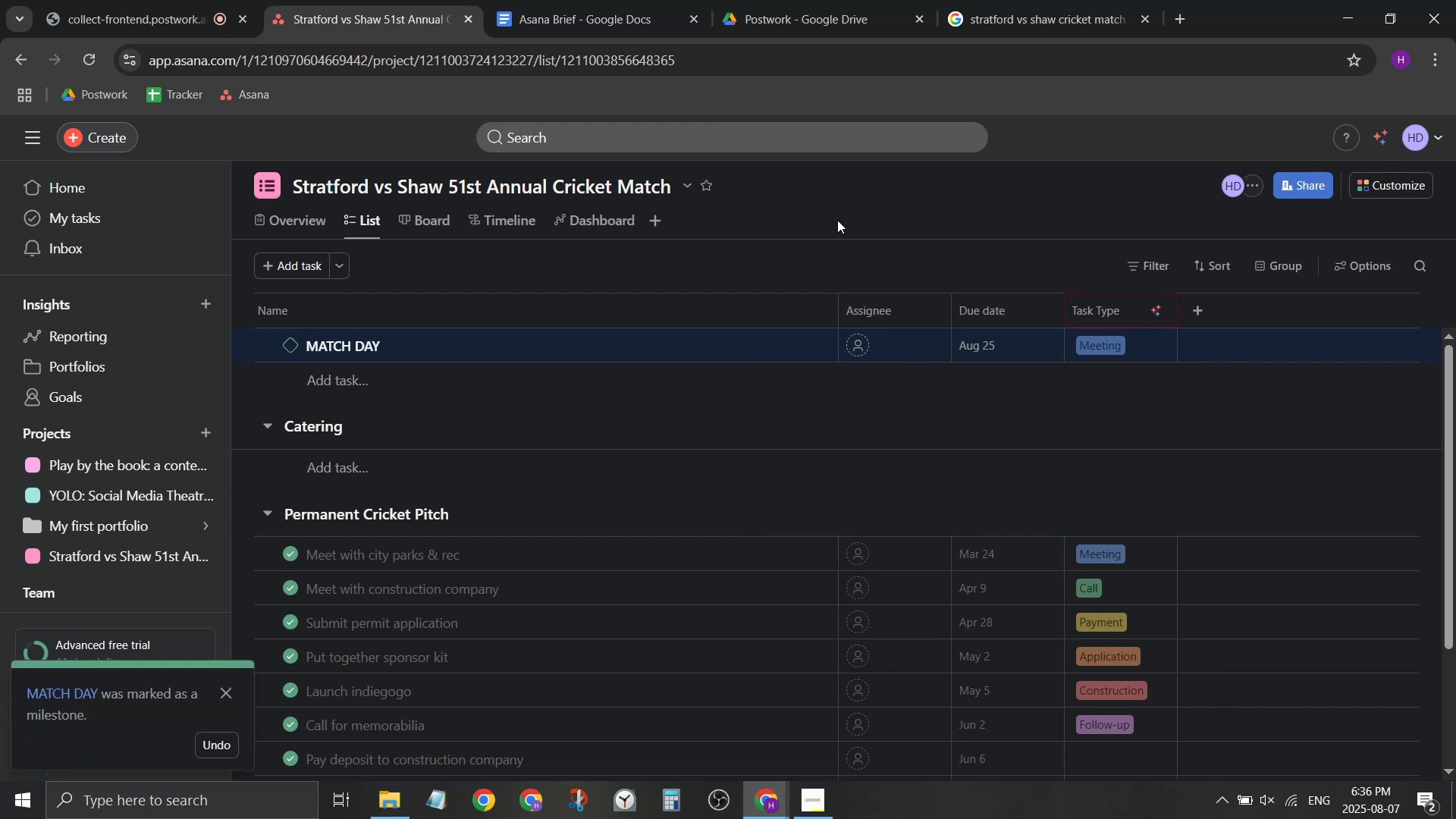 
left_click([842, 216])
 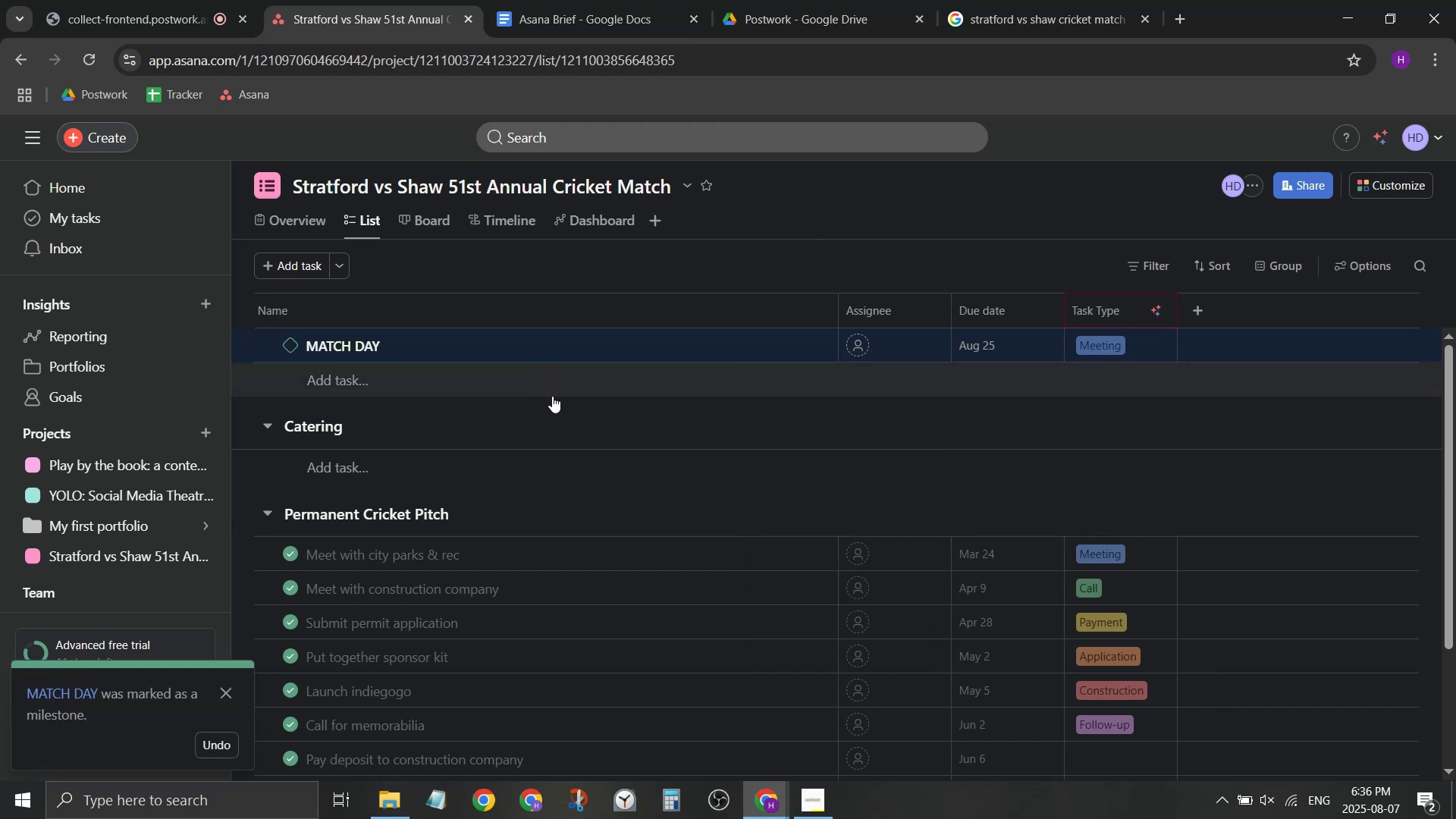 
wait(13.11)
 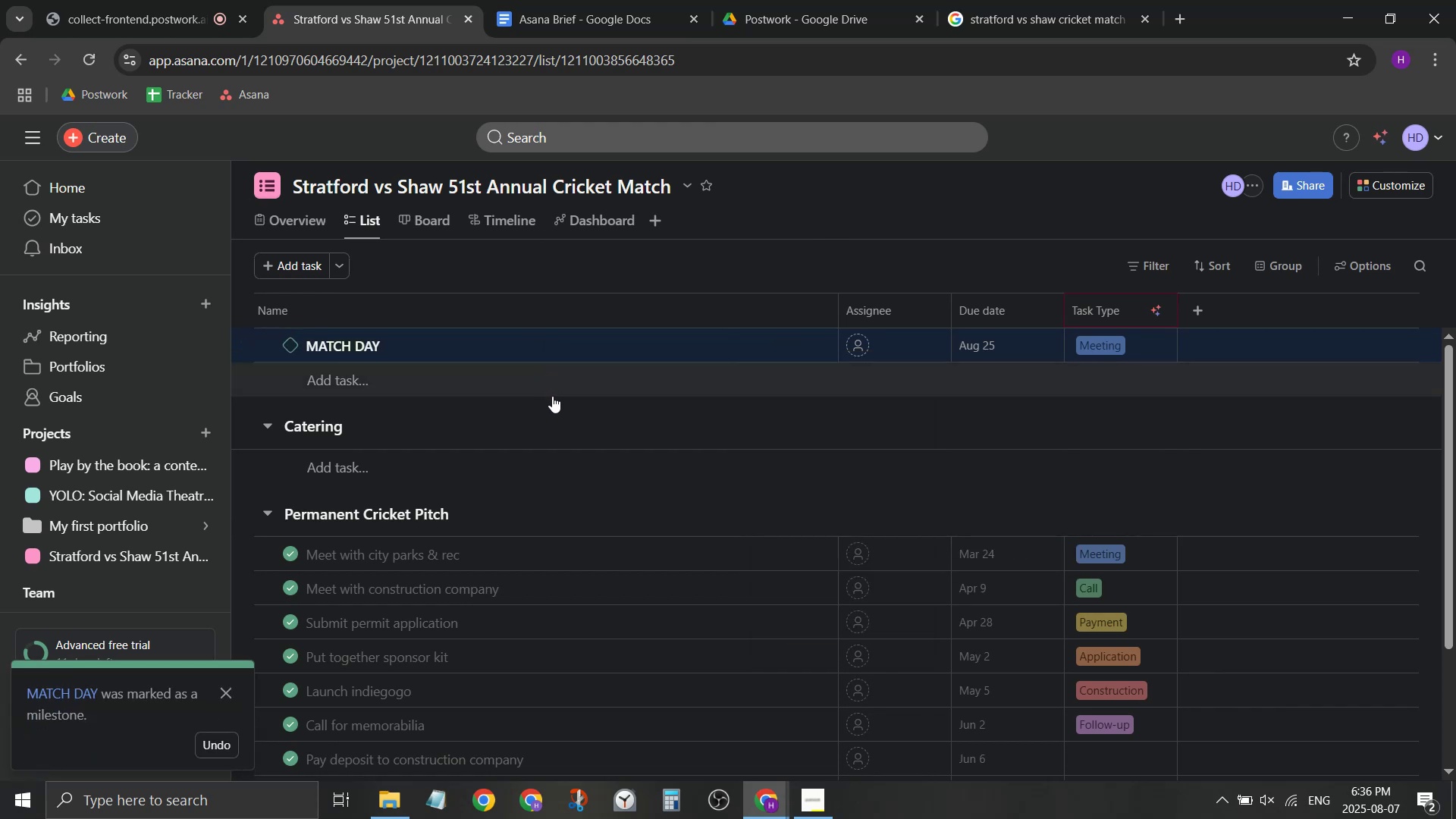 
left_click([540, 467])
 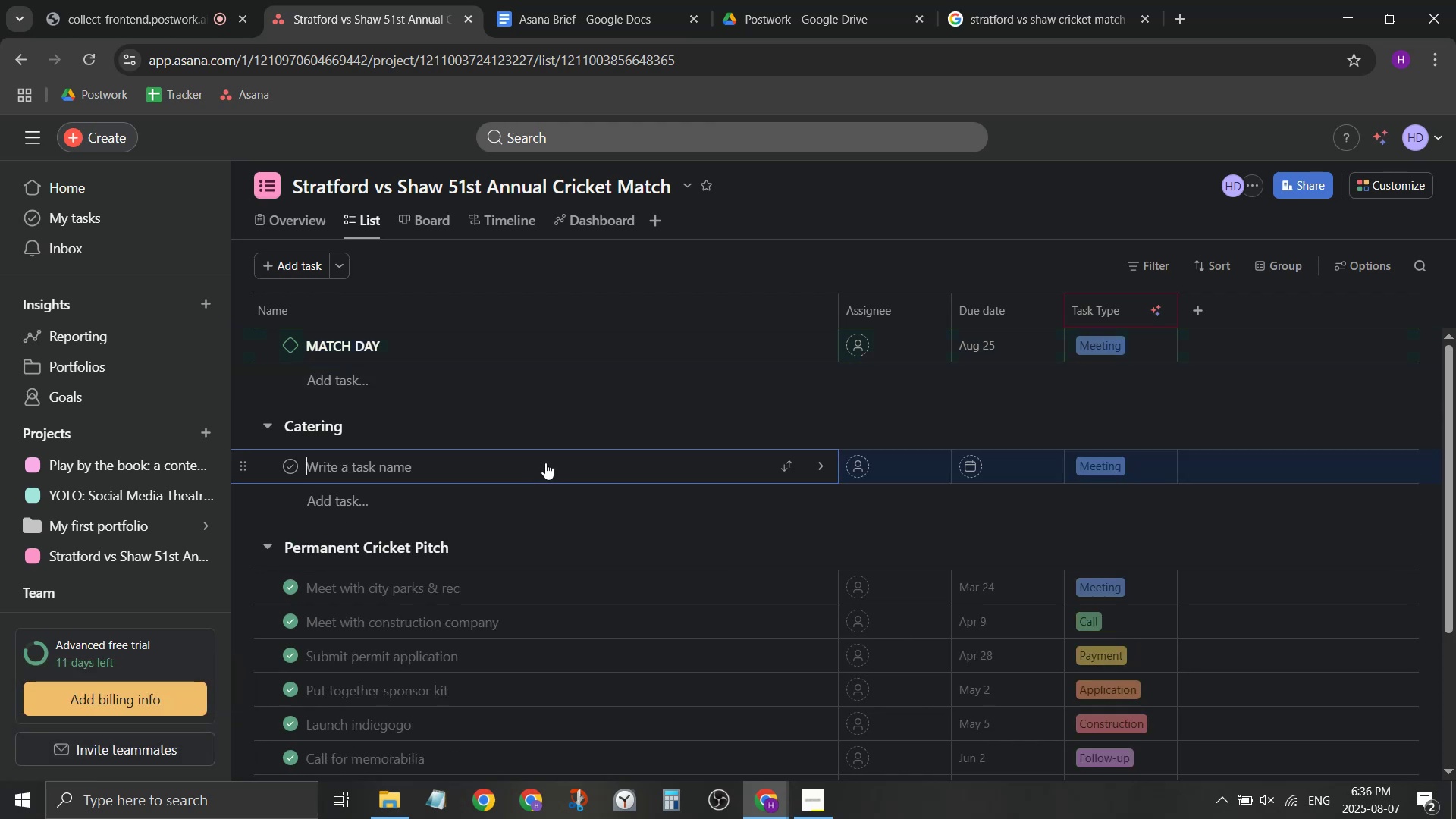 
left_click([545, 463])
 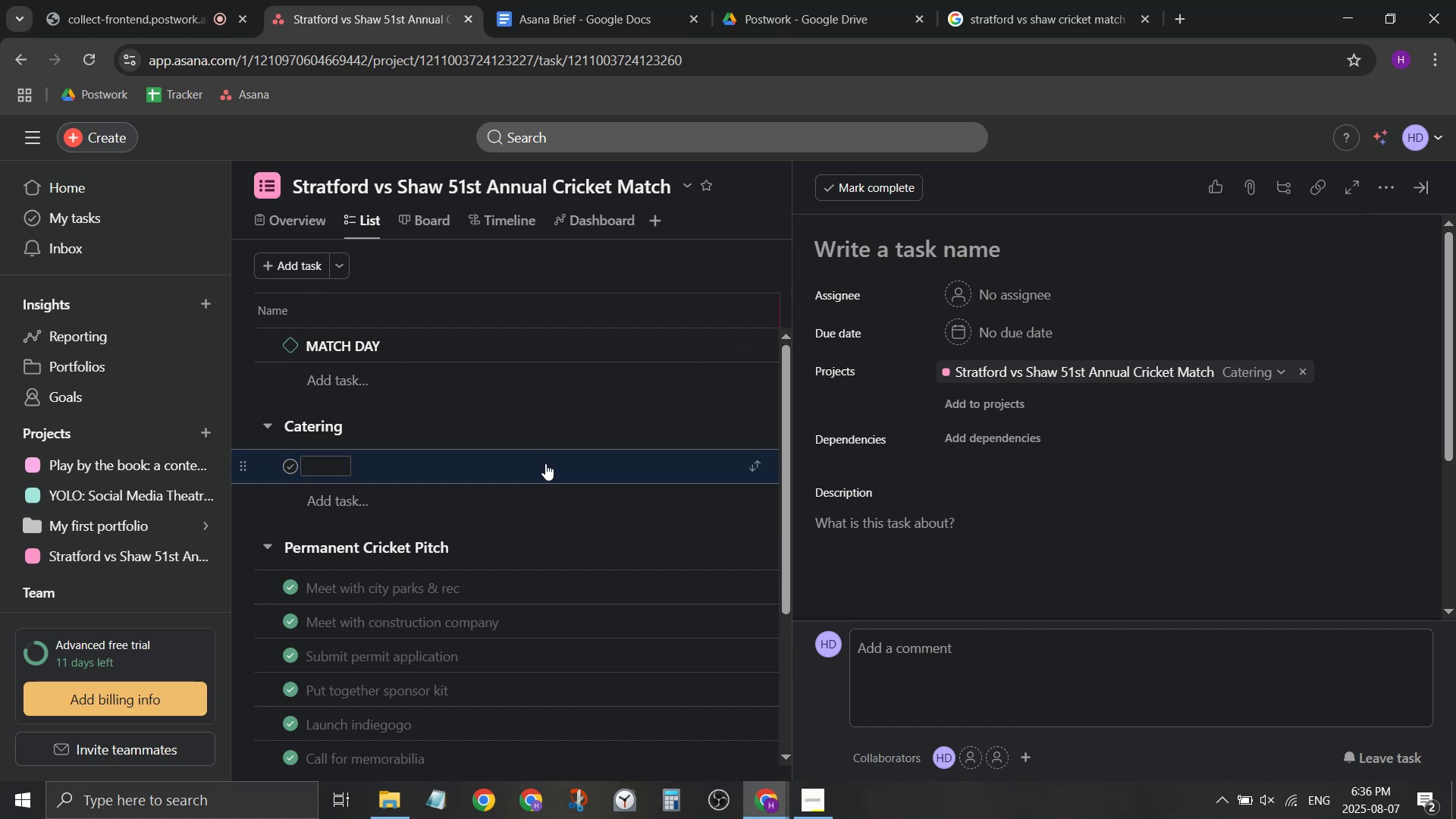 
type(short)
key(Backspace)
 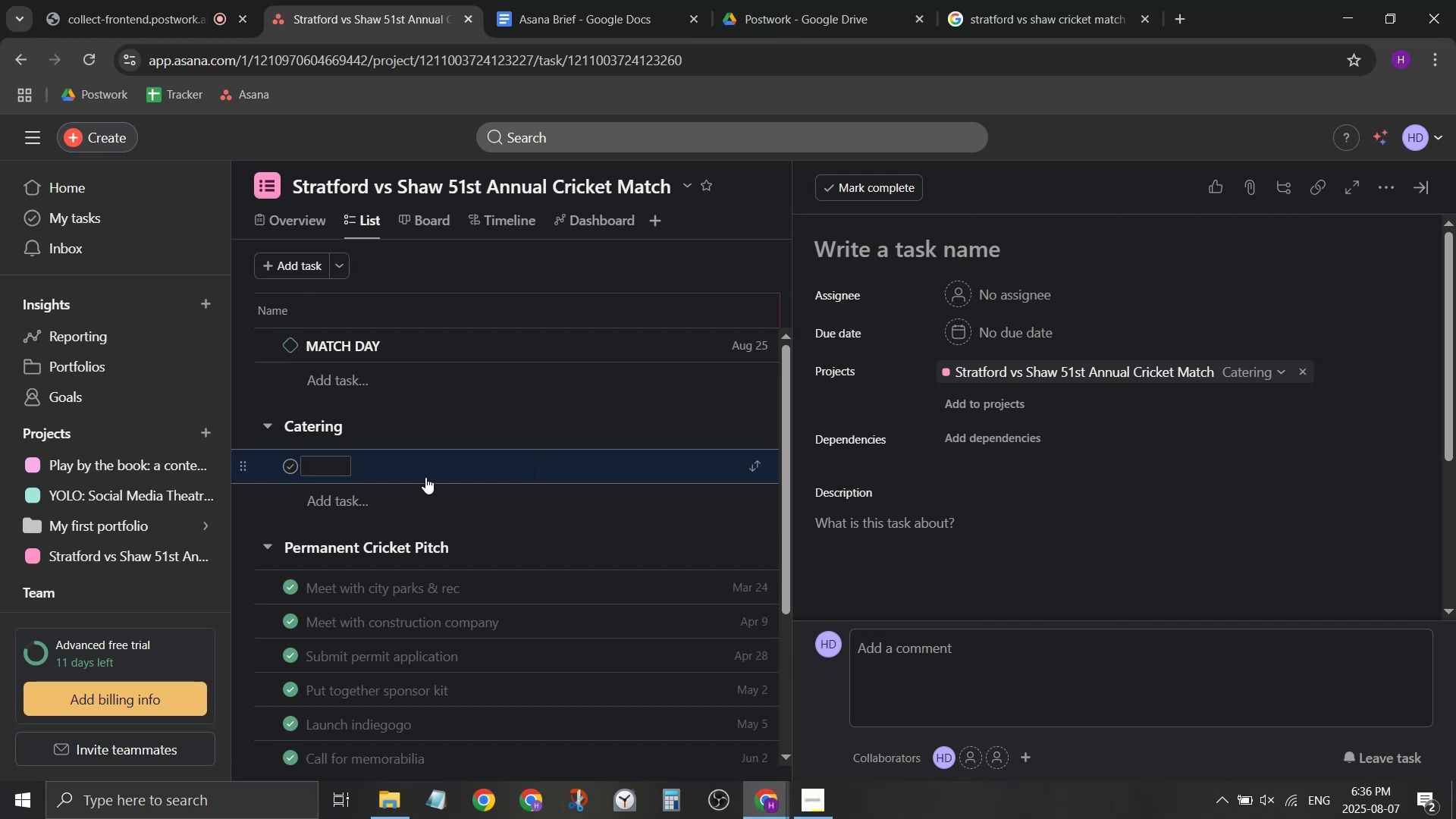 
left_click([318, 453])
 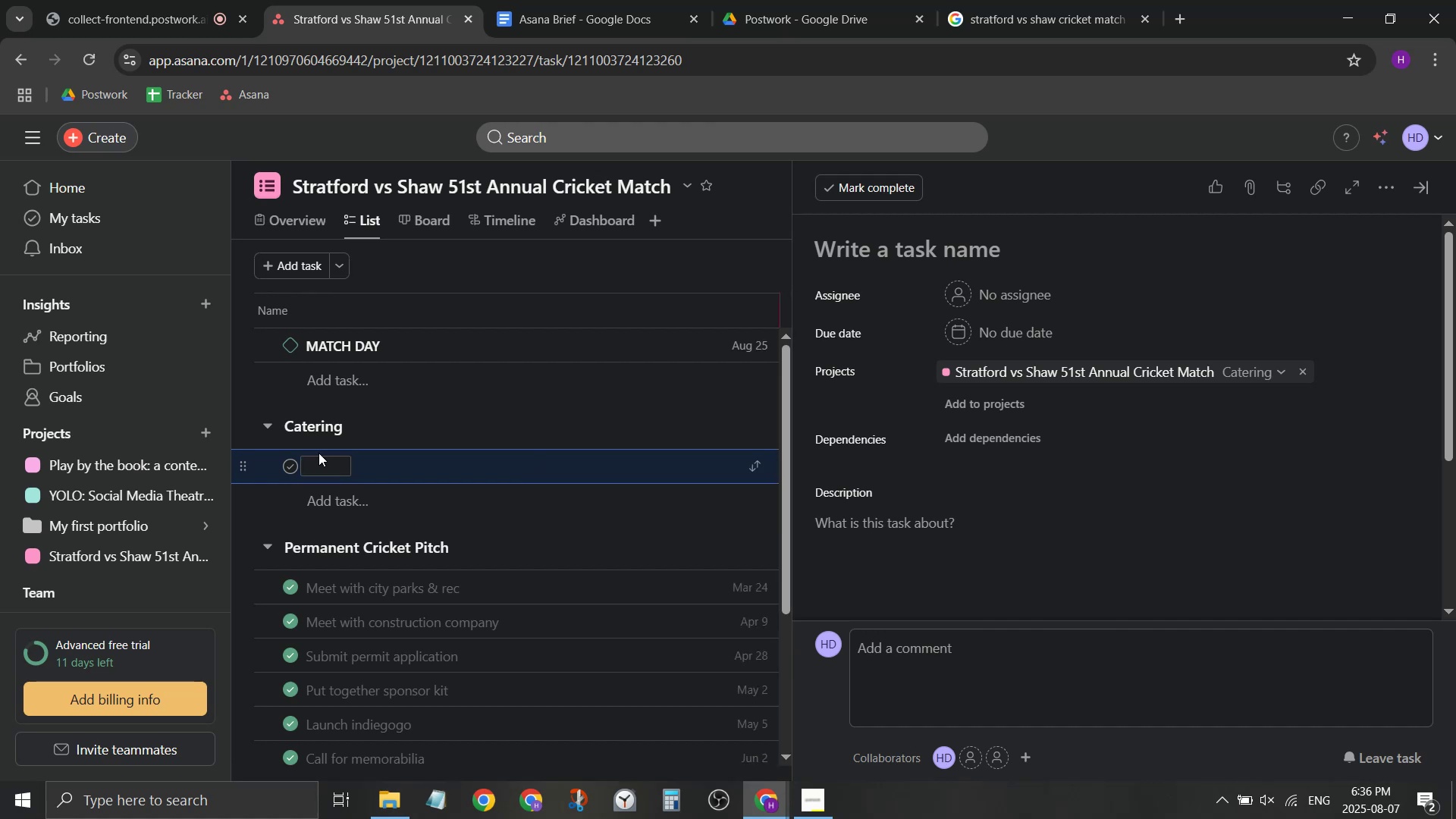 
left_click_drag(start_coordinate=[320, 460], to_coordinate=[321, 464])
 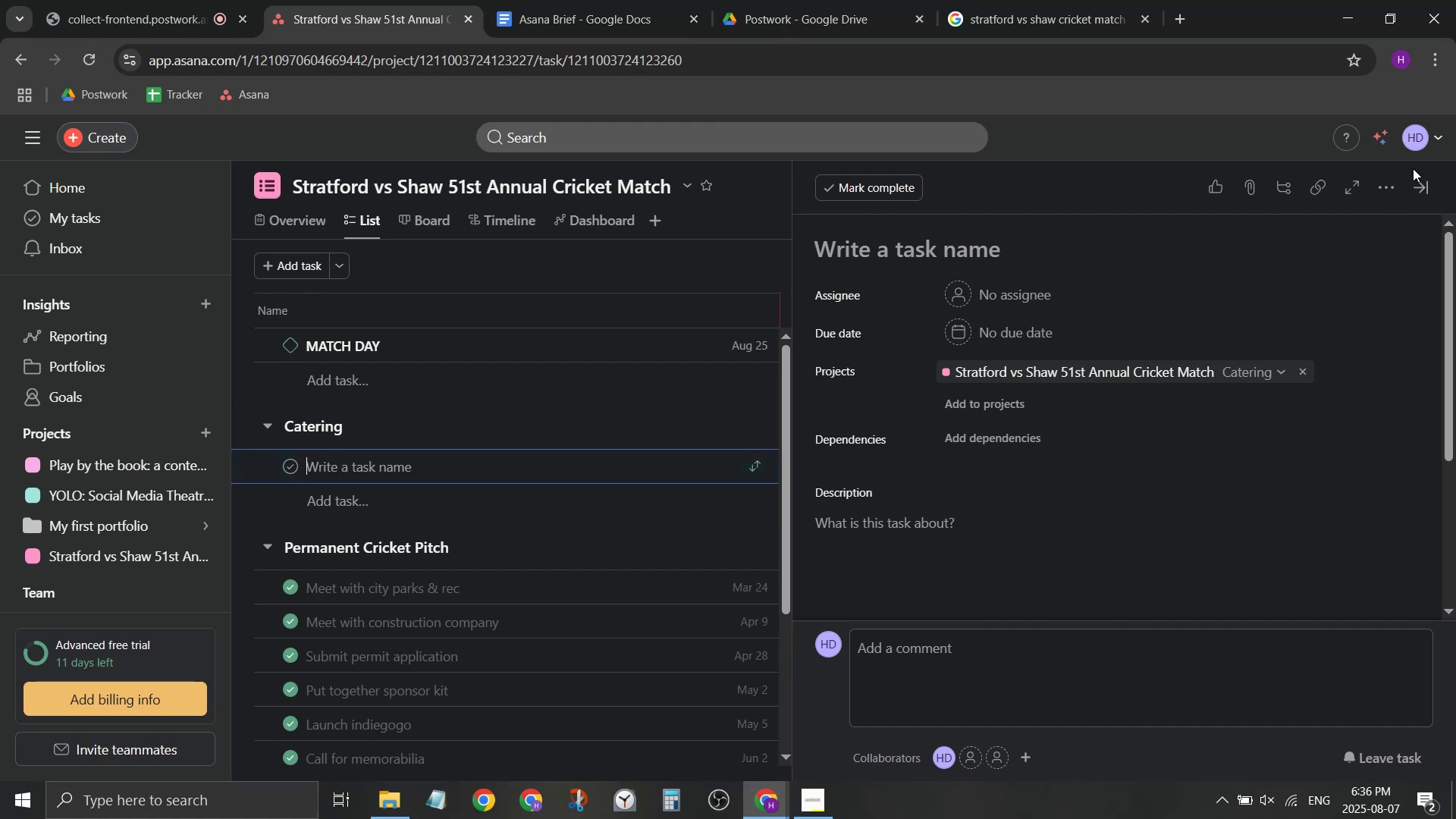 
left_click([1418, 182])
 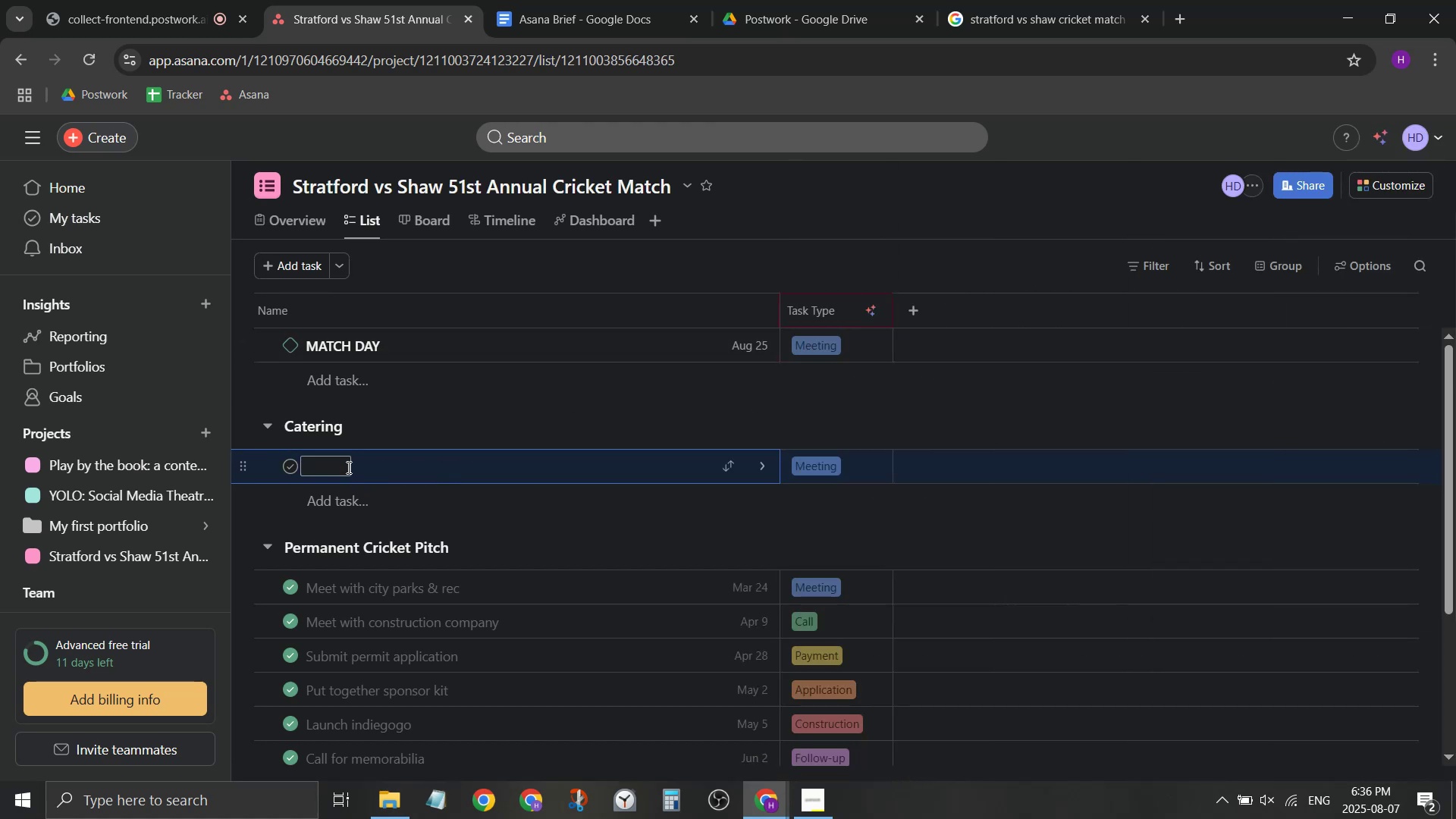 
left_click([347, 467])
 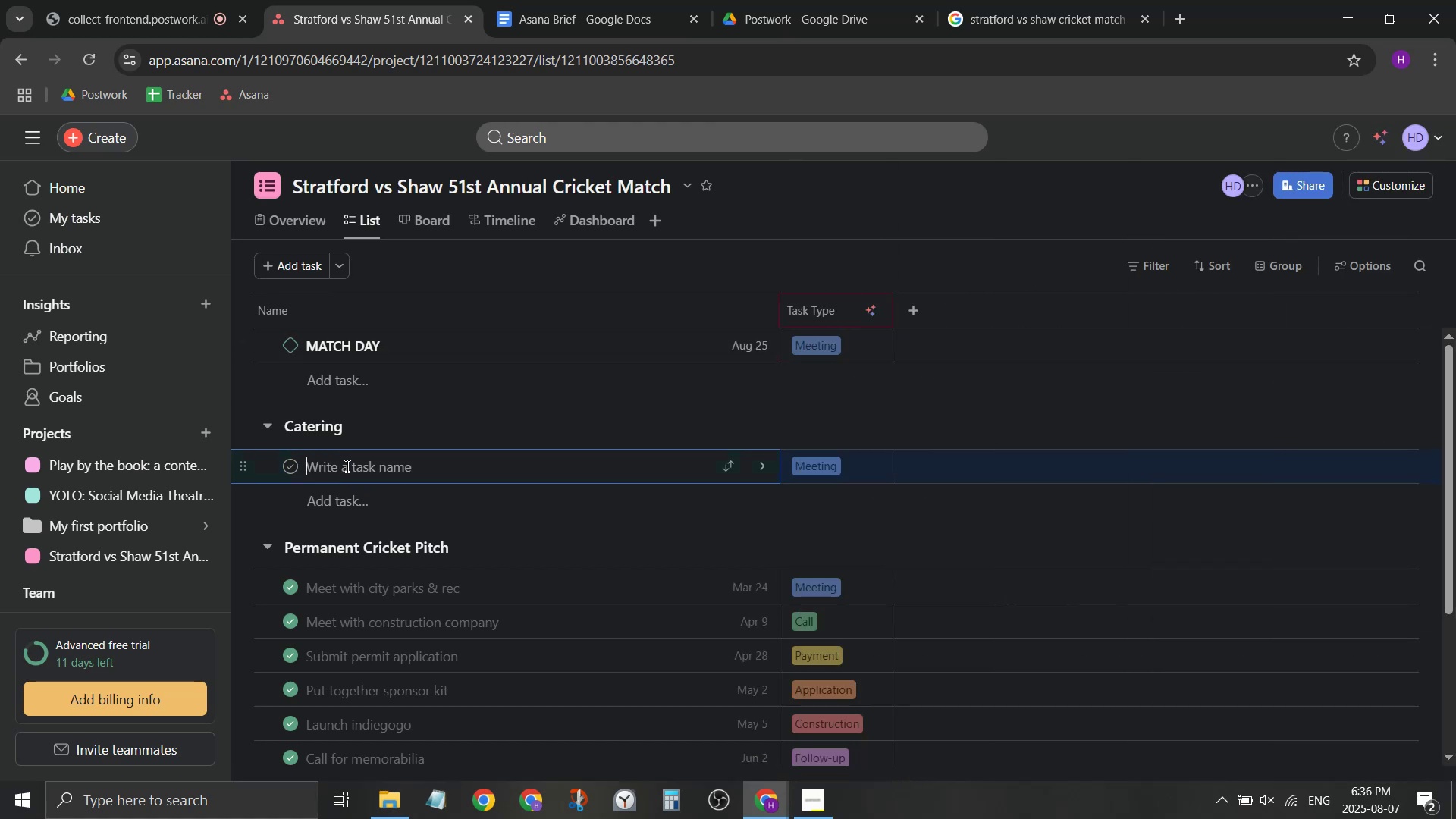 
type(contan)
key(Backspace)
type(ct )
key(Backspace)
key(Backspace)
key(Backspace)
key(Backspace)
key(Backspace)
key(Backspace)
key(Backspace)
key(Backspace)
type(book caterr)
key(Backspace)
type(er)
 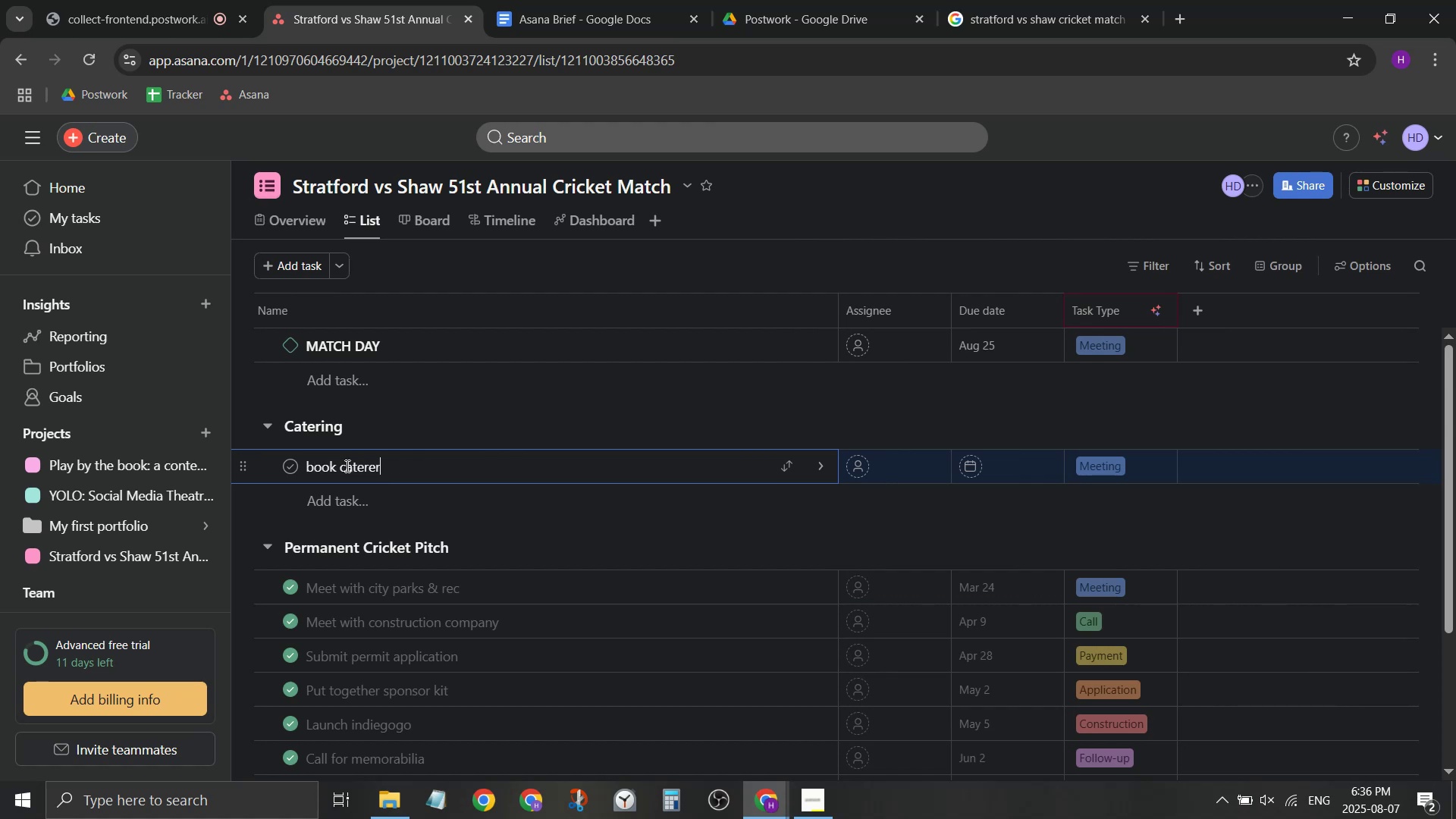 
key(Enter)
 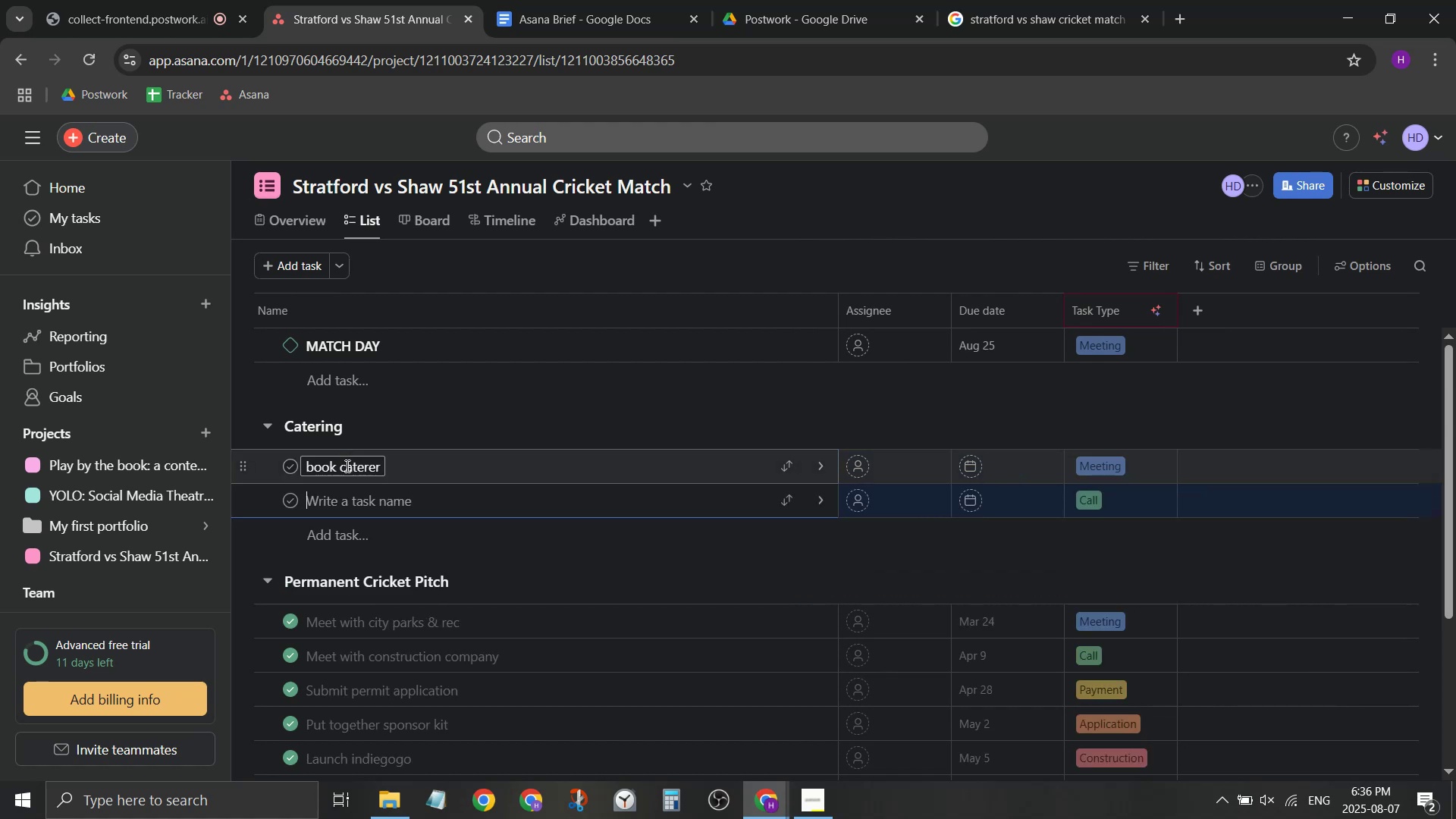 
type(sub)
key(Backspace)
key(Backspace)
key(Backspace)
type(finalize order)
 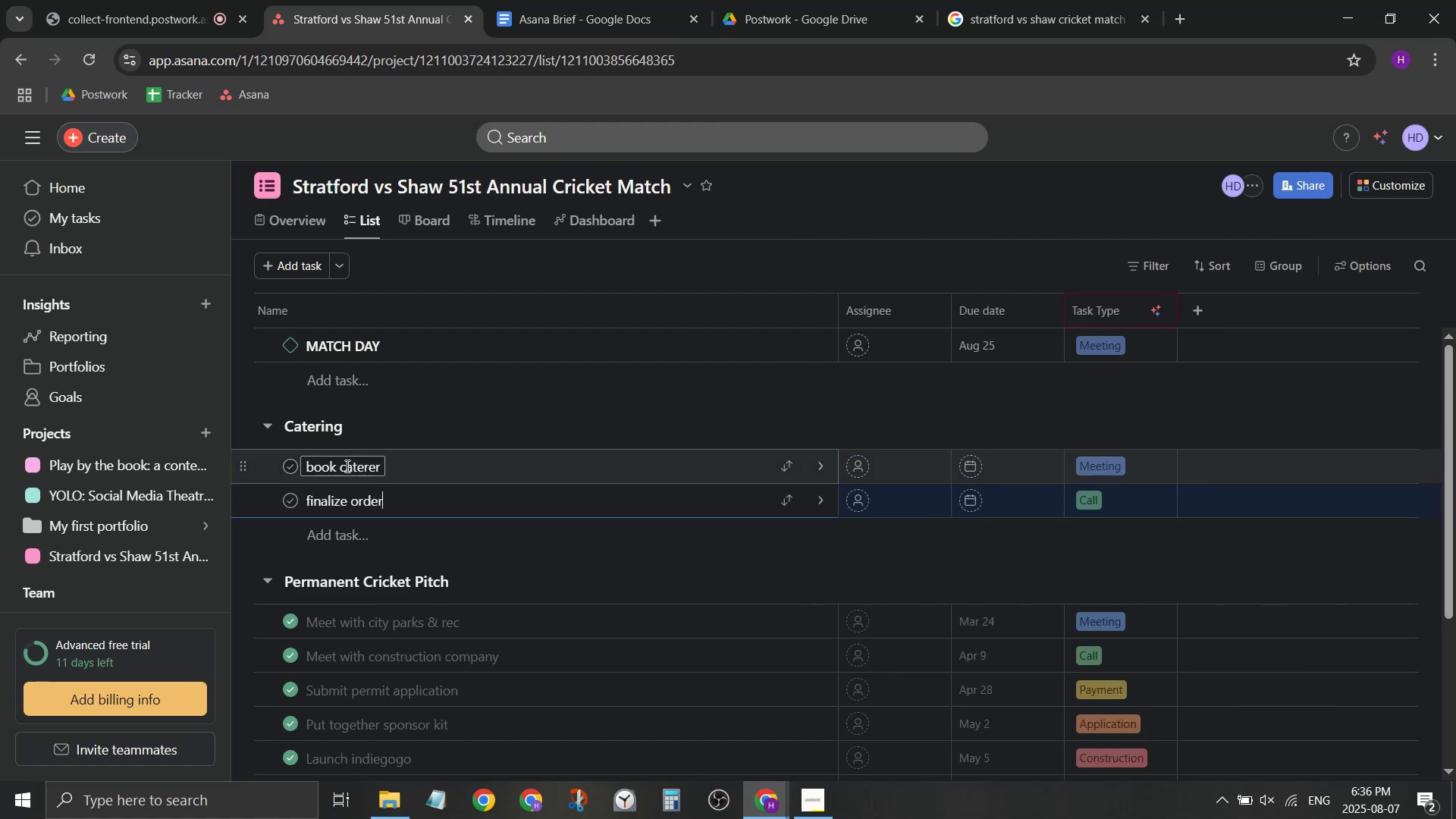 
key(Enter)
 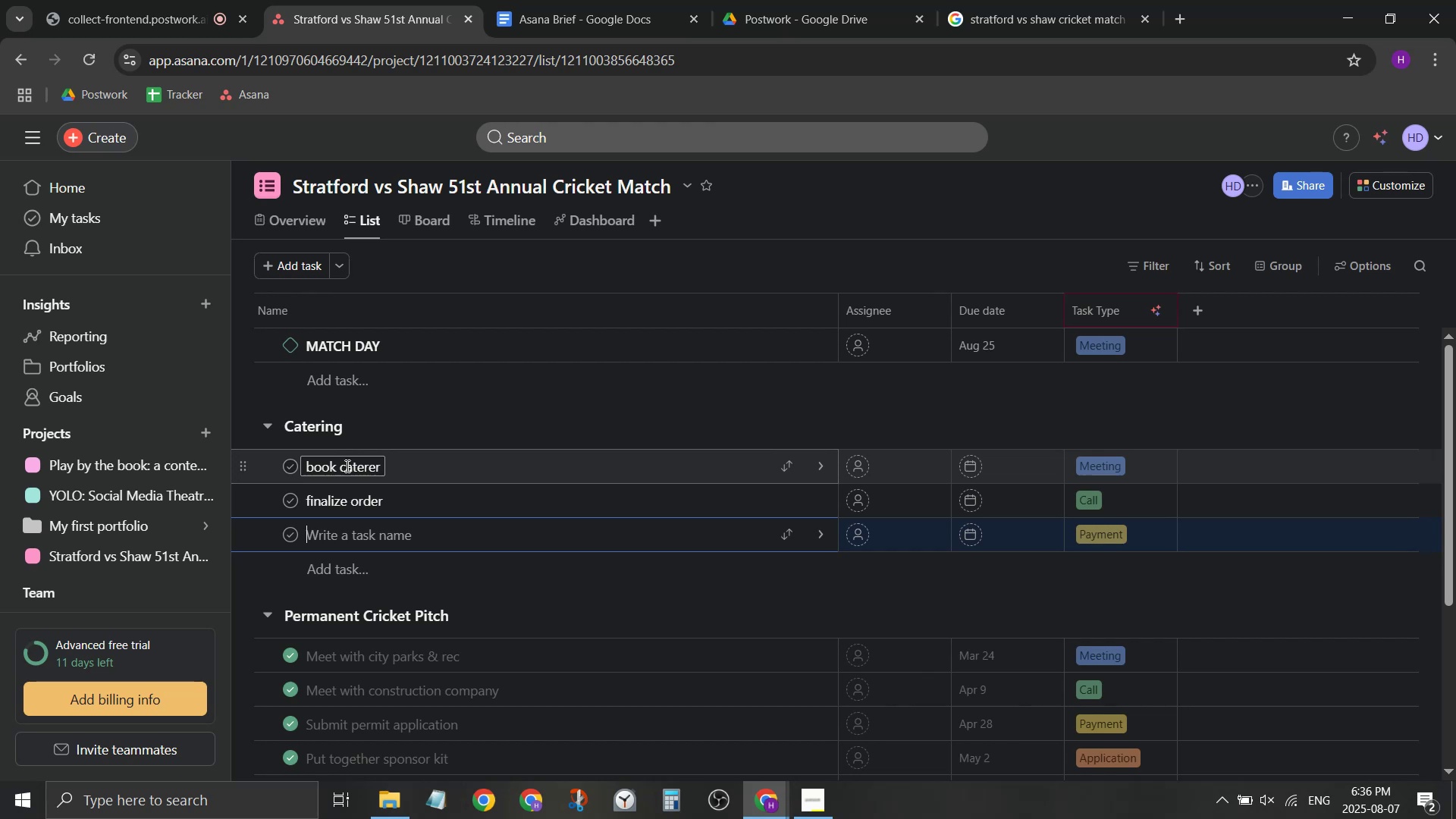 
type(call for volunteers)
 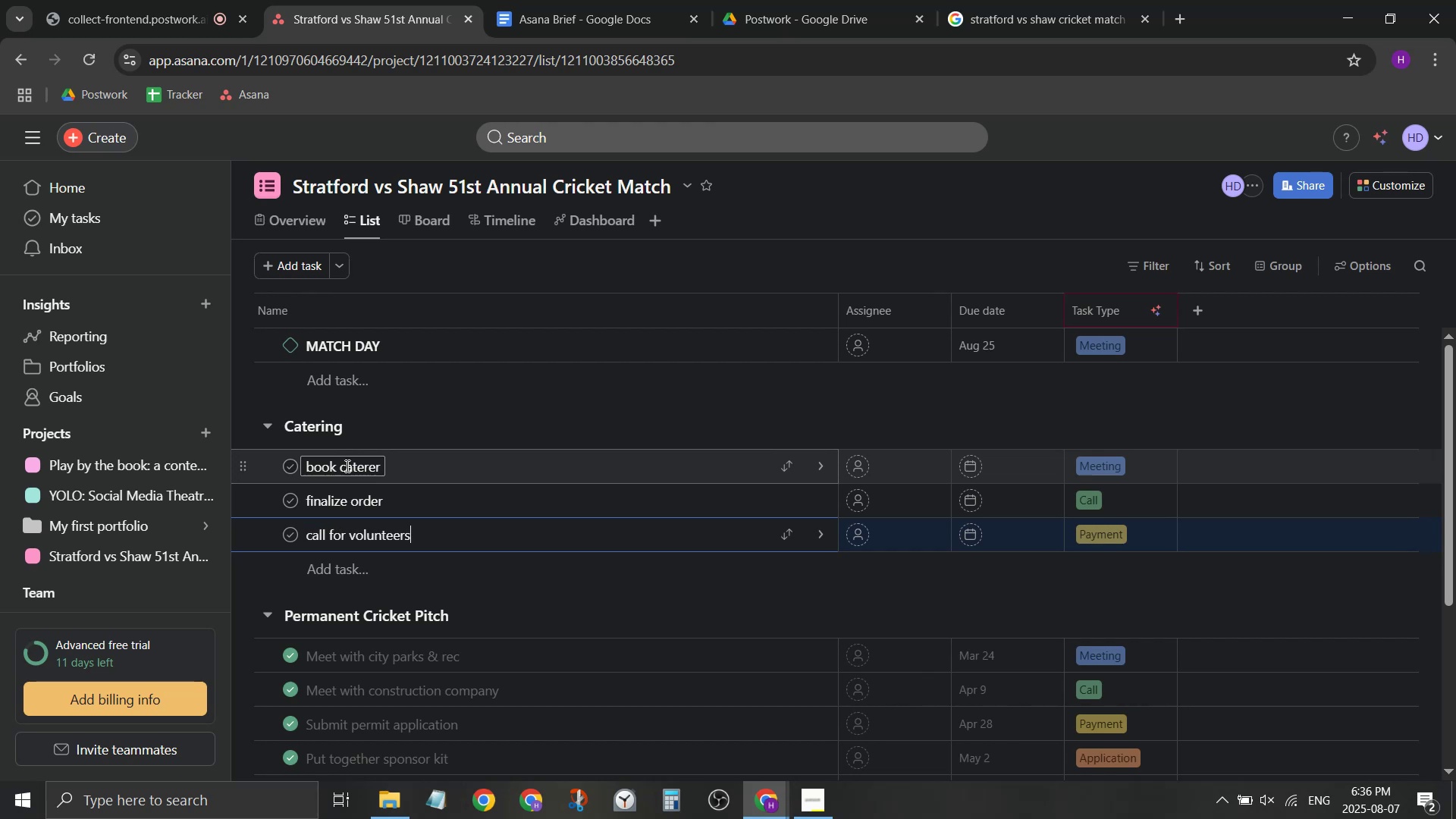 
key(Enter)
 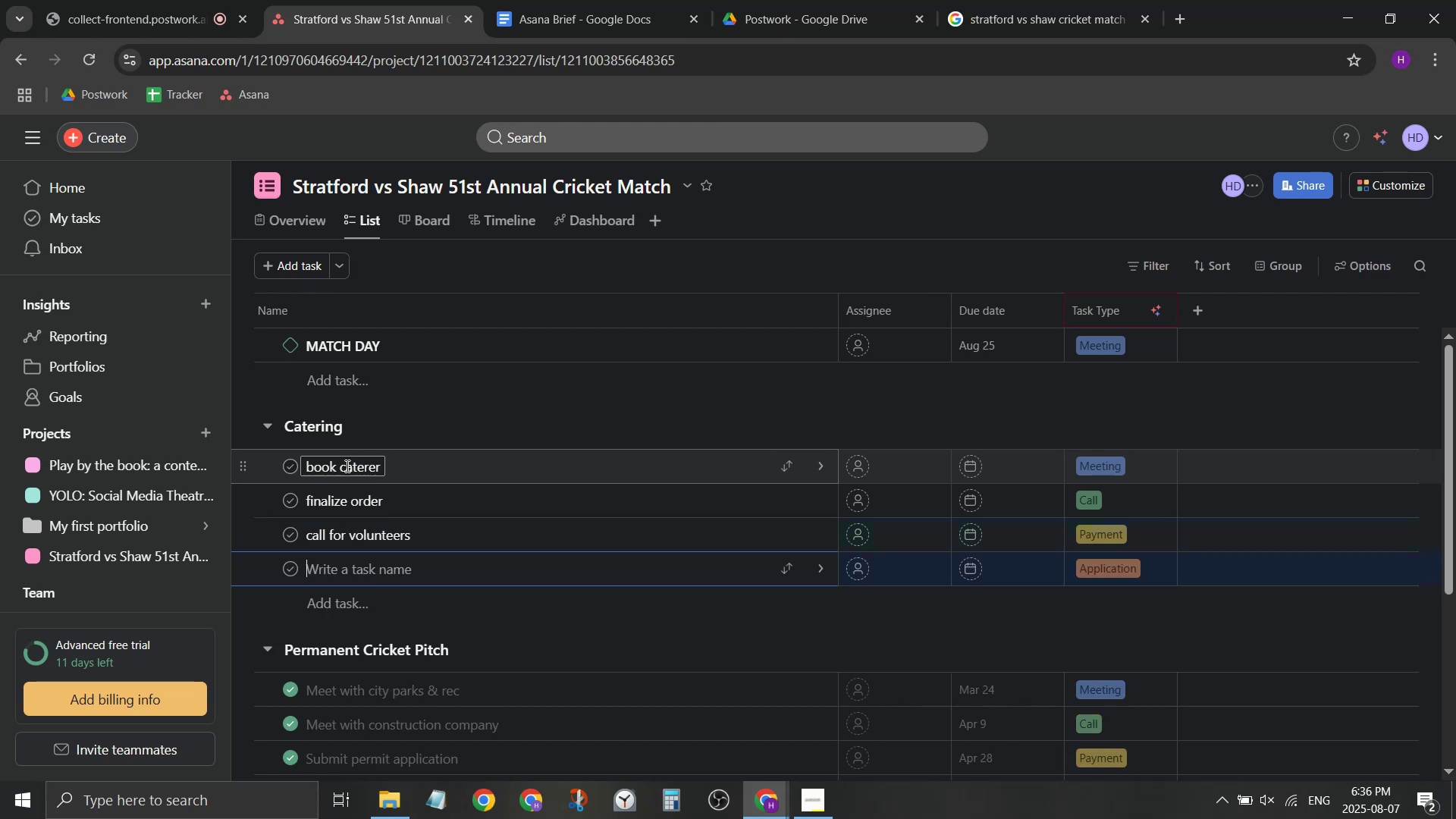 
type(pay deposit)
 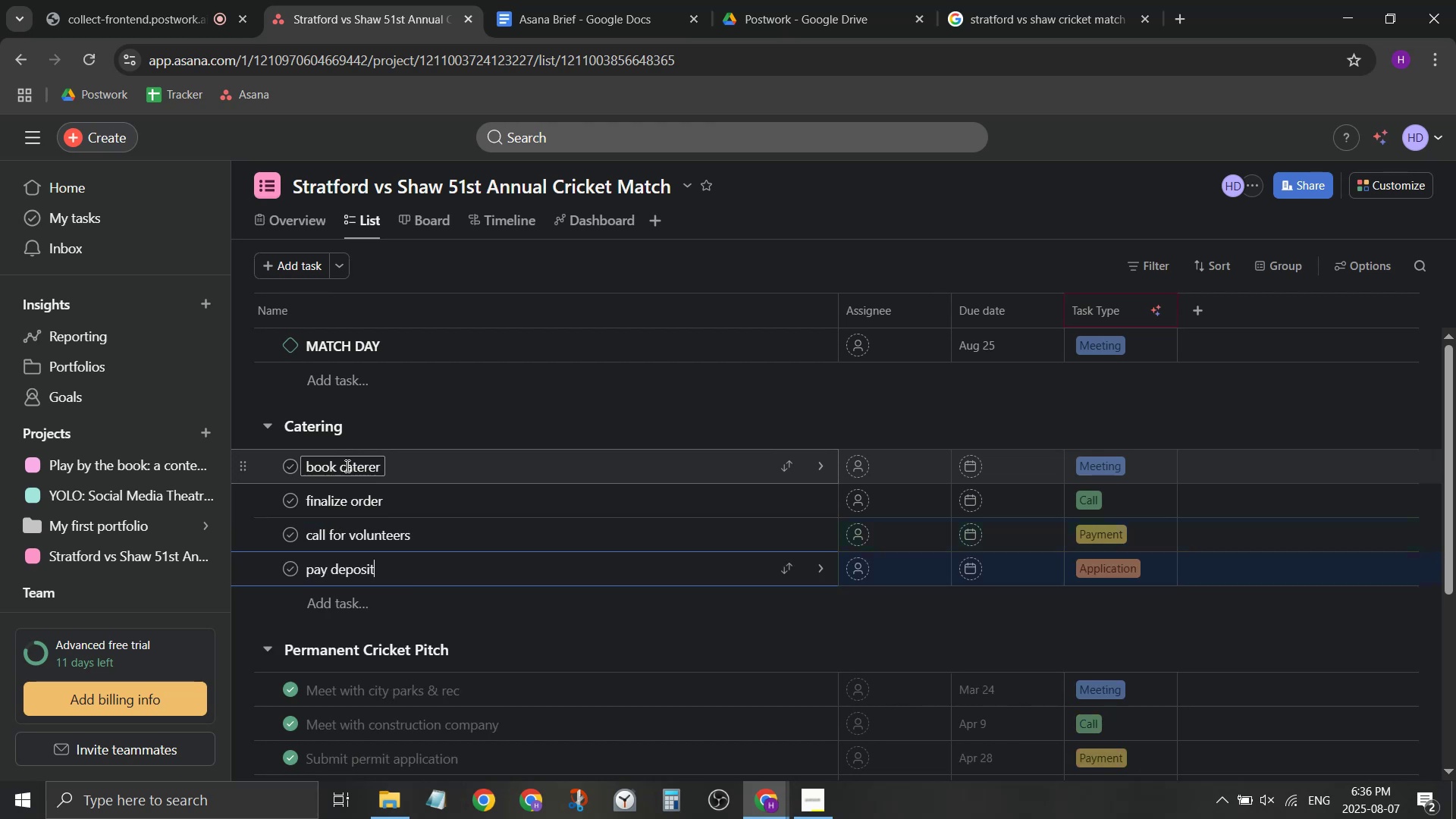 
key(Enter)
 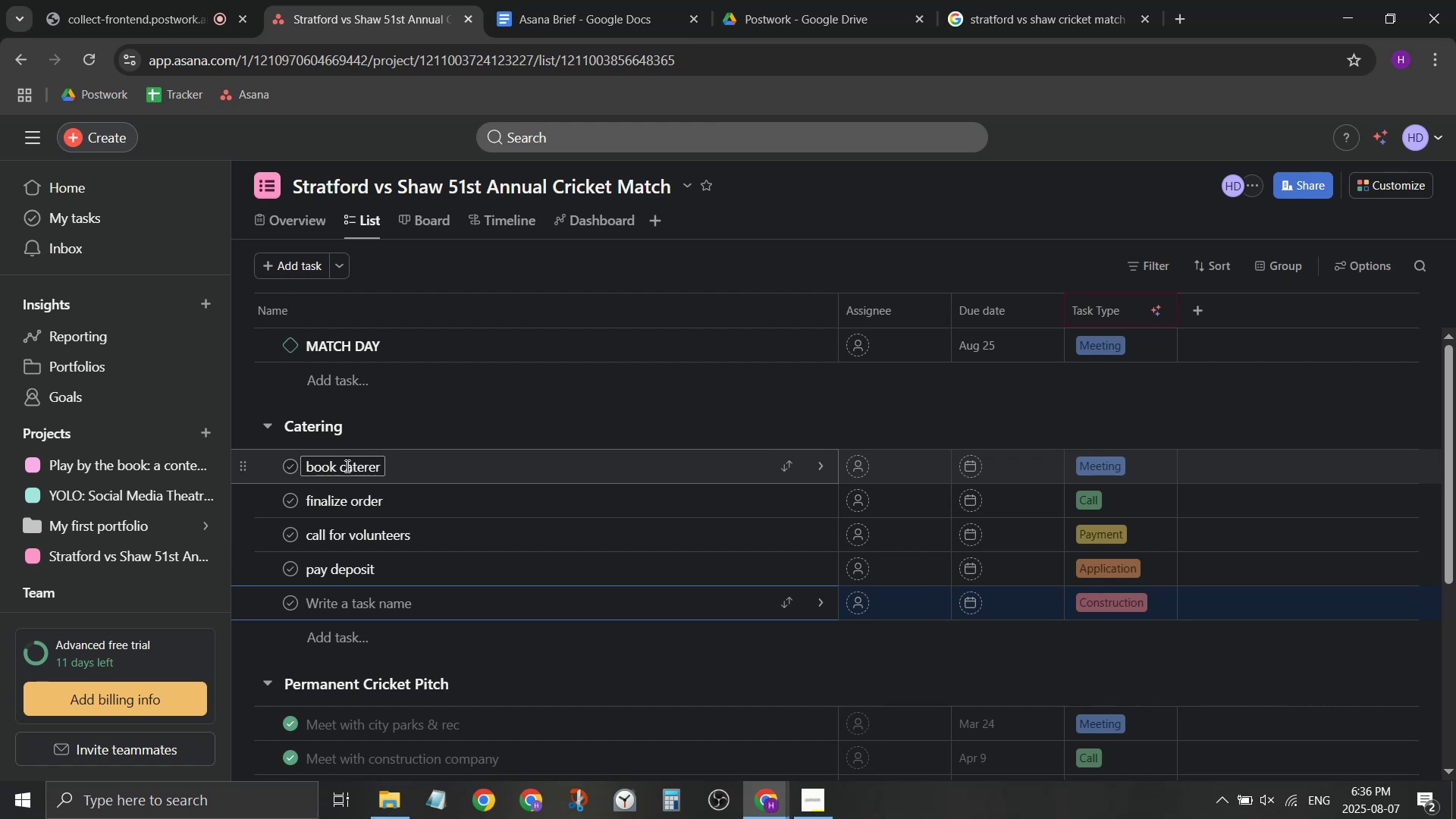 
wait(9.36)
 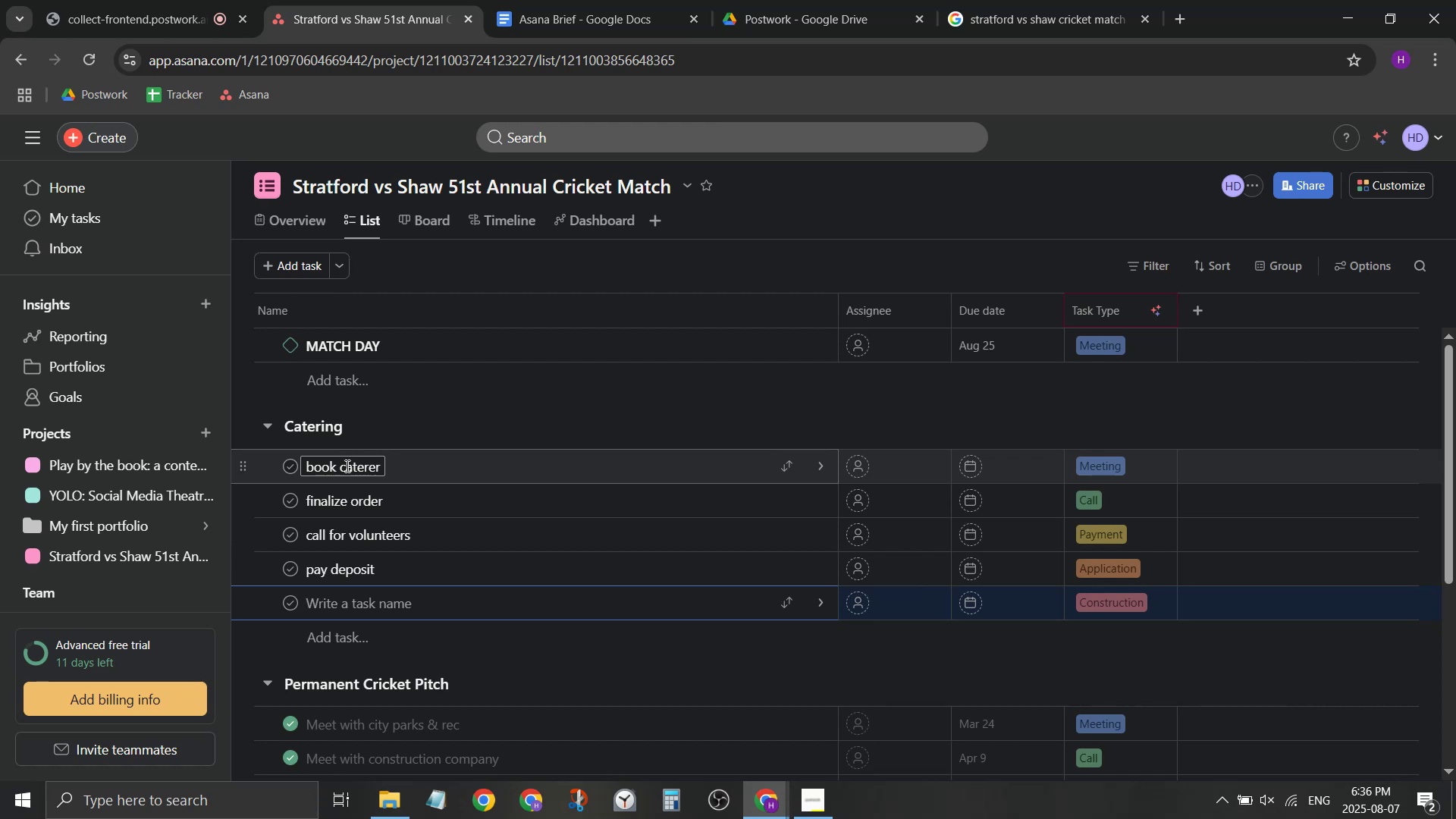 
type(apply permit)
 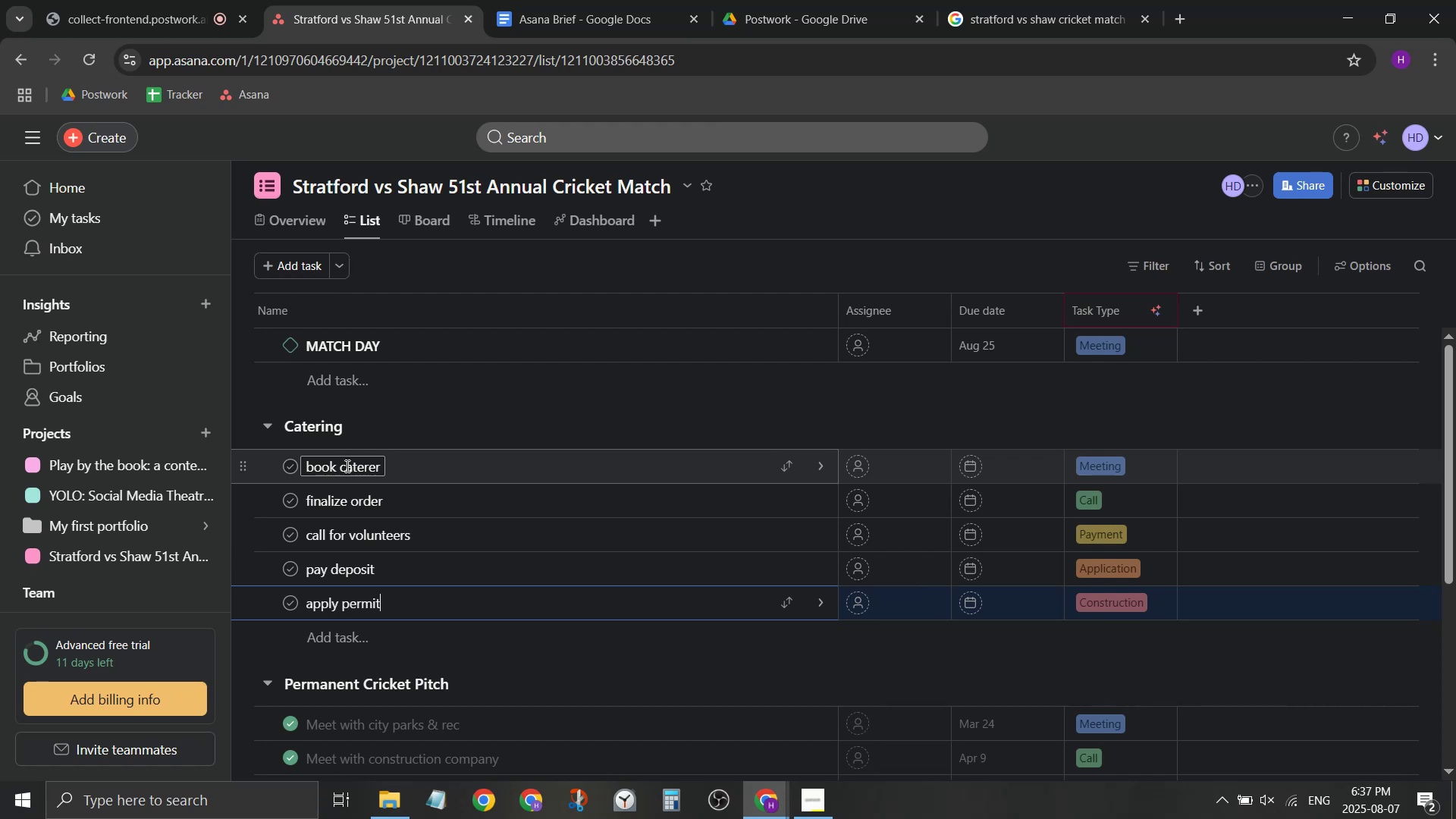 
key(Enter)
 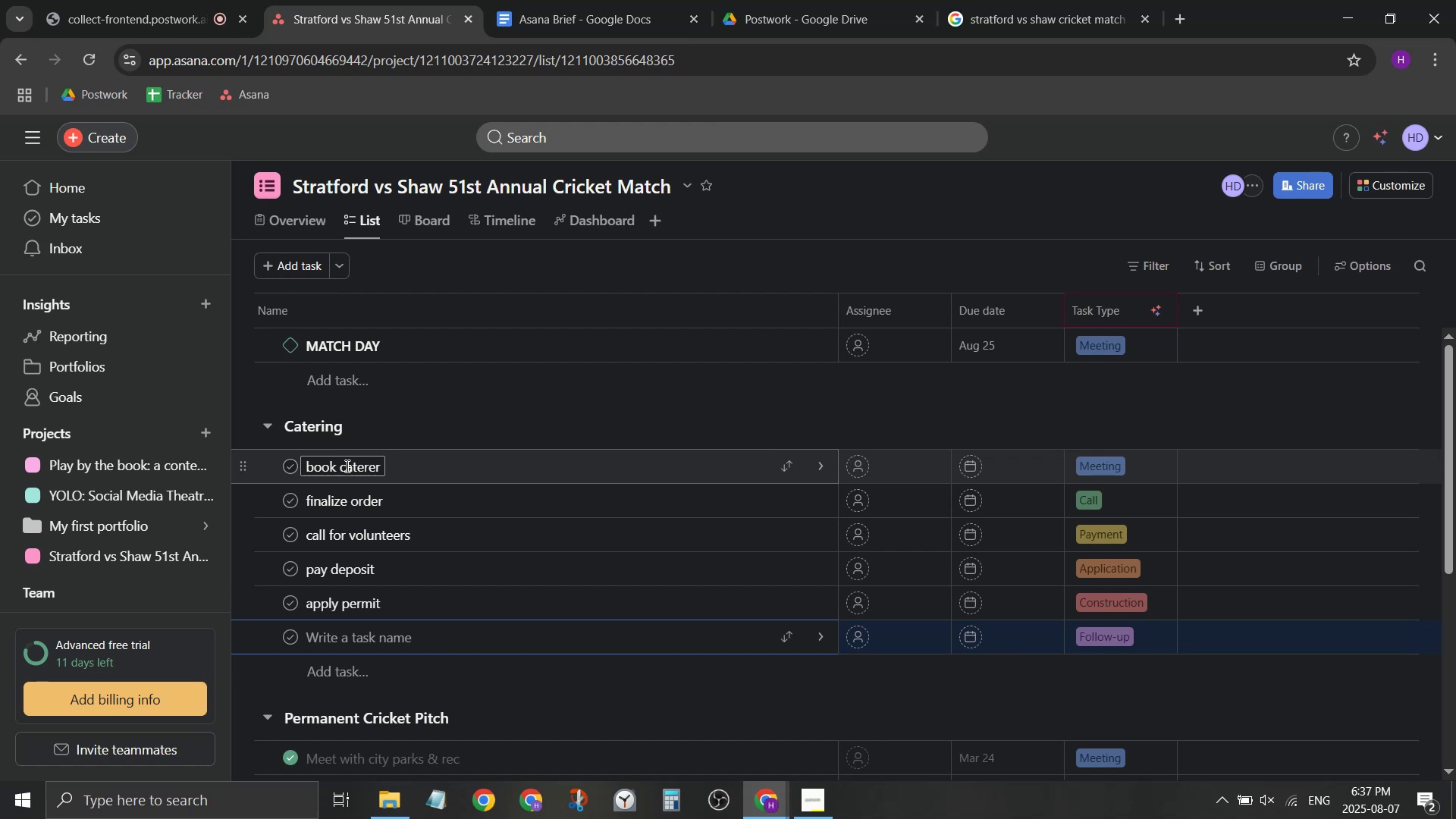 
type(pay)
key(Backspace)
key(Backspace)
key(Backspace)
key(Backspace)
type(ask)
key(Backspace)
key(Backspace)
key(Backspace)
 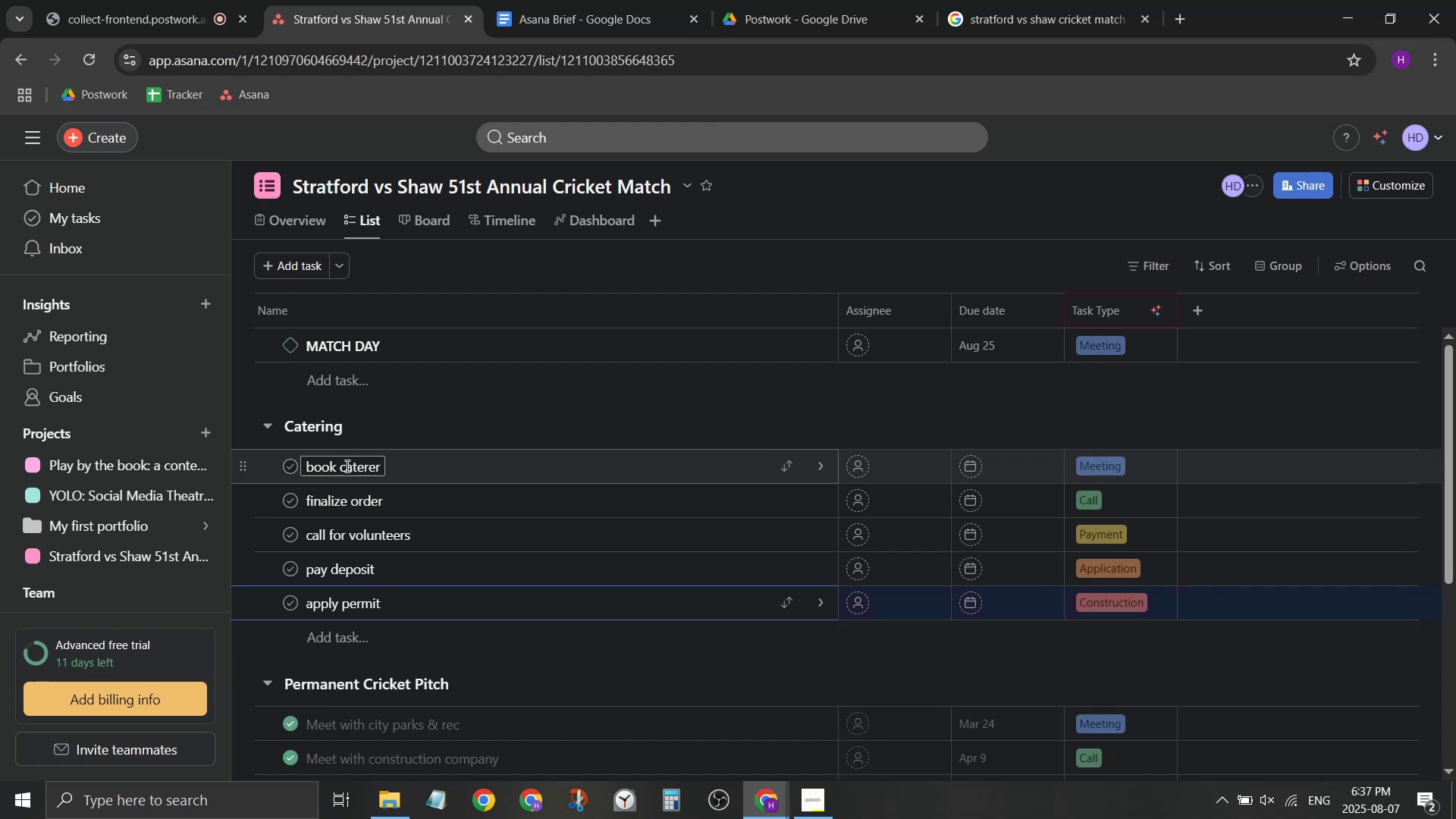 
key(Enter)
 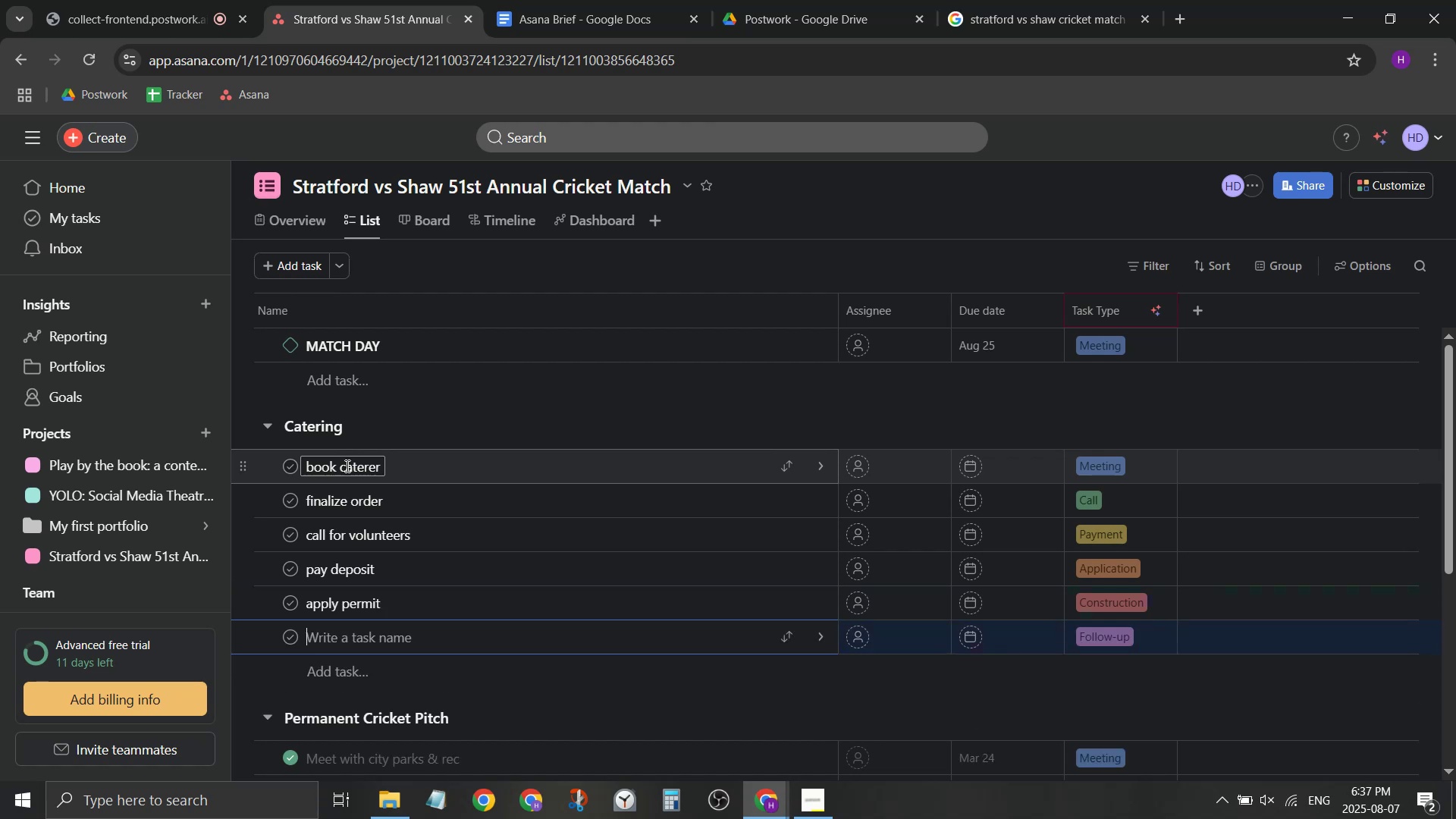 
type(ask festival to use their kitc)
key(Backspace)
key(Backspace)
key(Backspace)
key(Backspace)
type(fridge )
 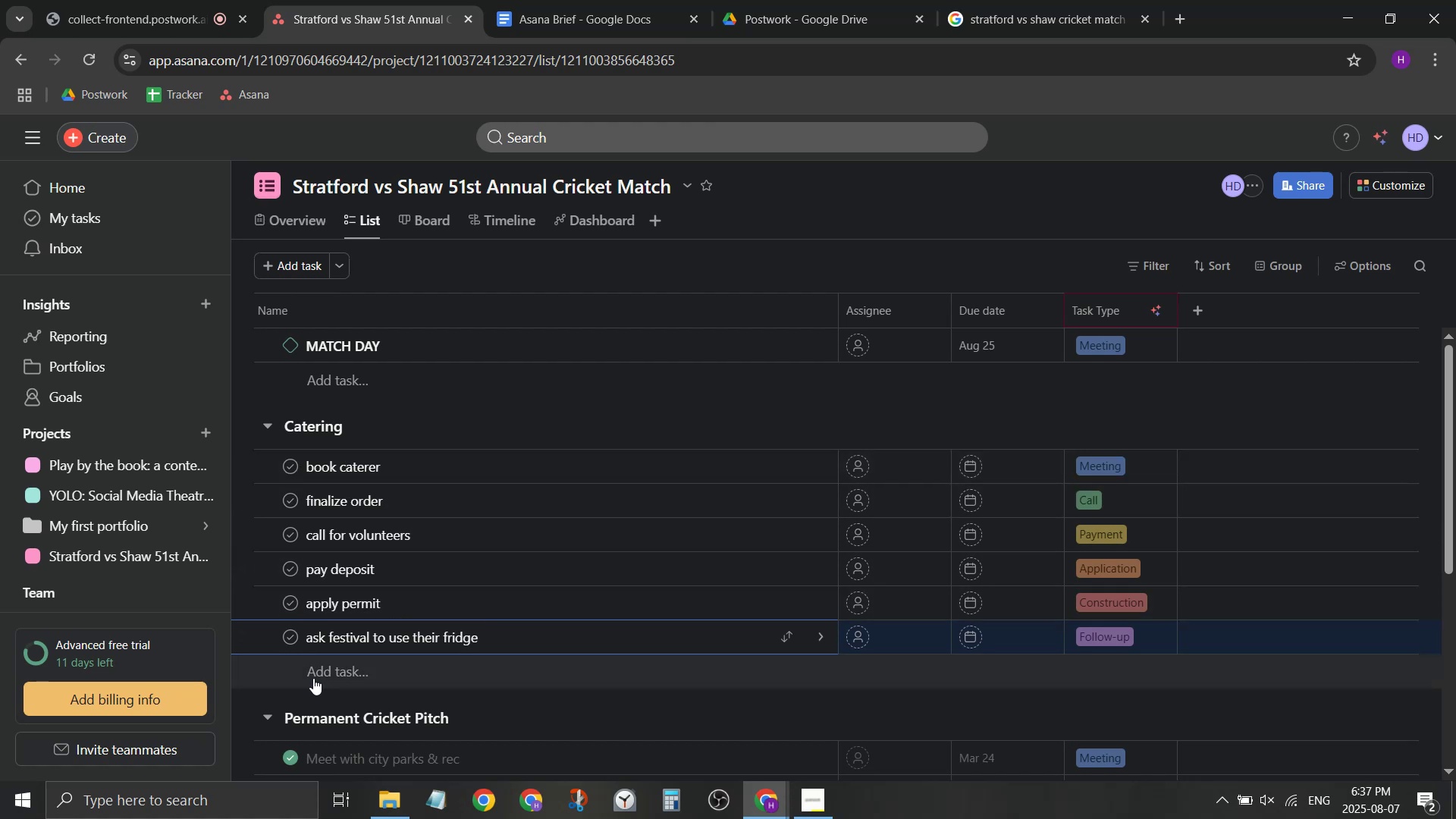 
wait(5.37)
 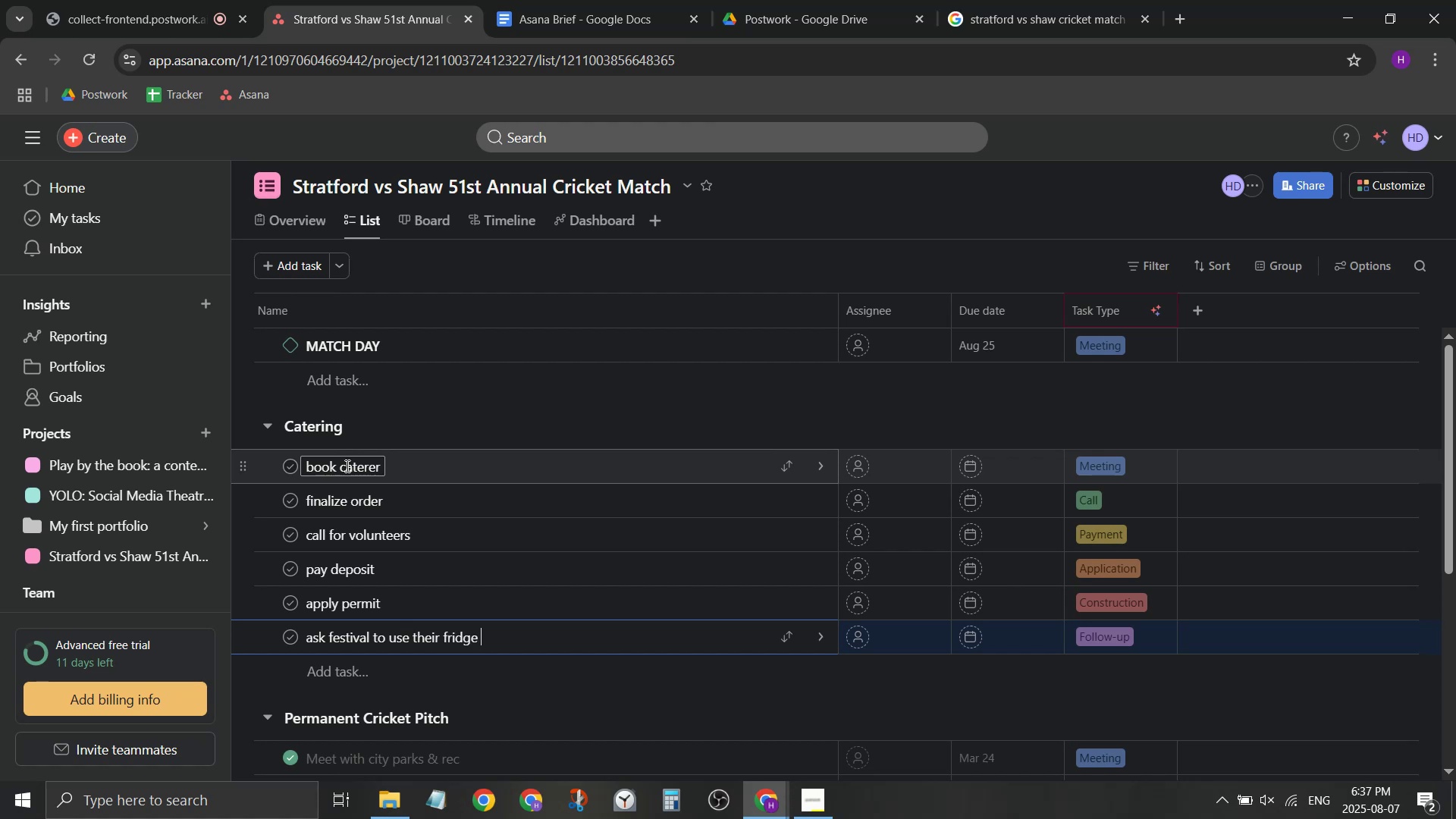 
left_click_drag(start_coordinate=[248, 637], to_coordinate=[272, 512])
 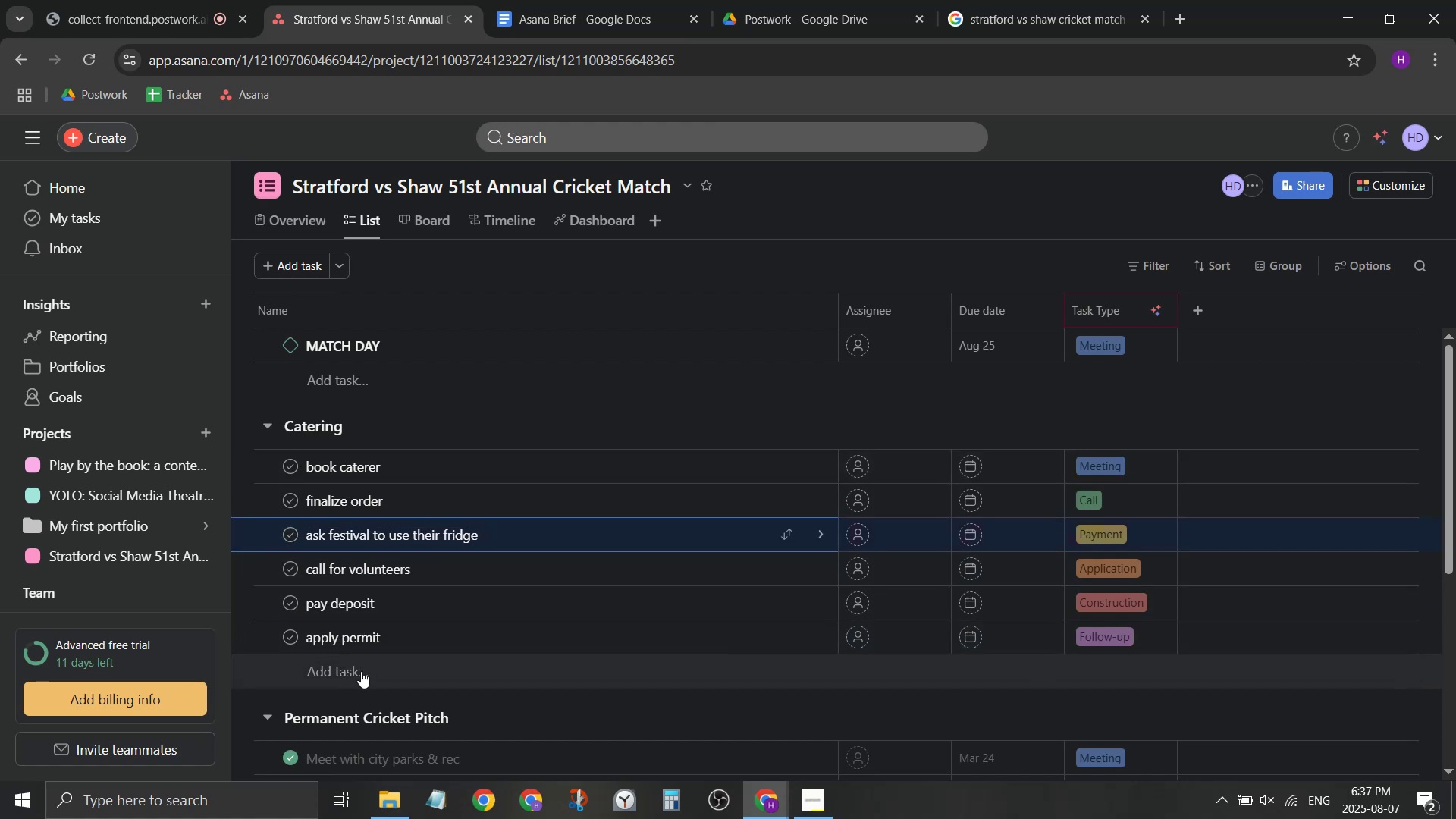 
left_click([362, 671])
 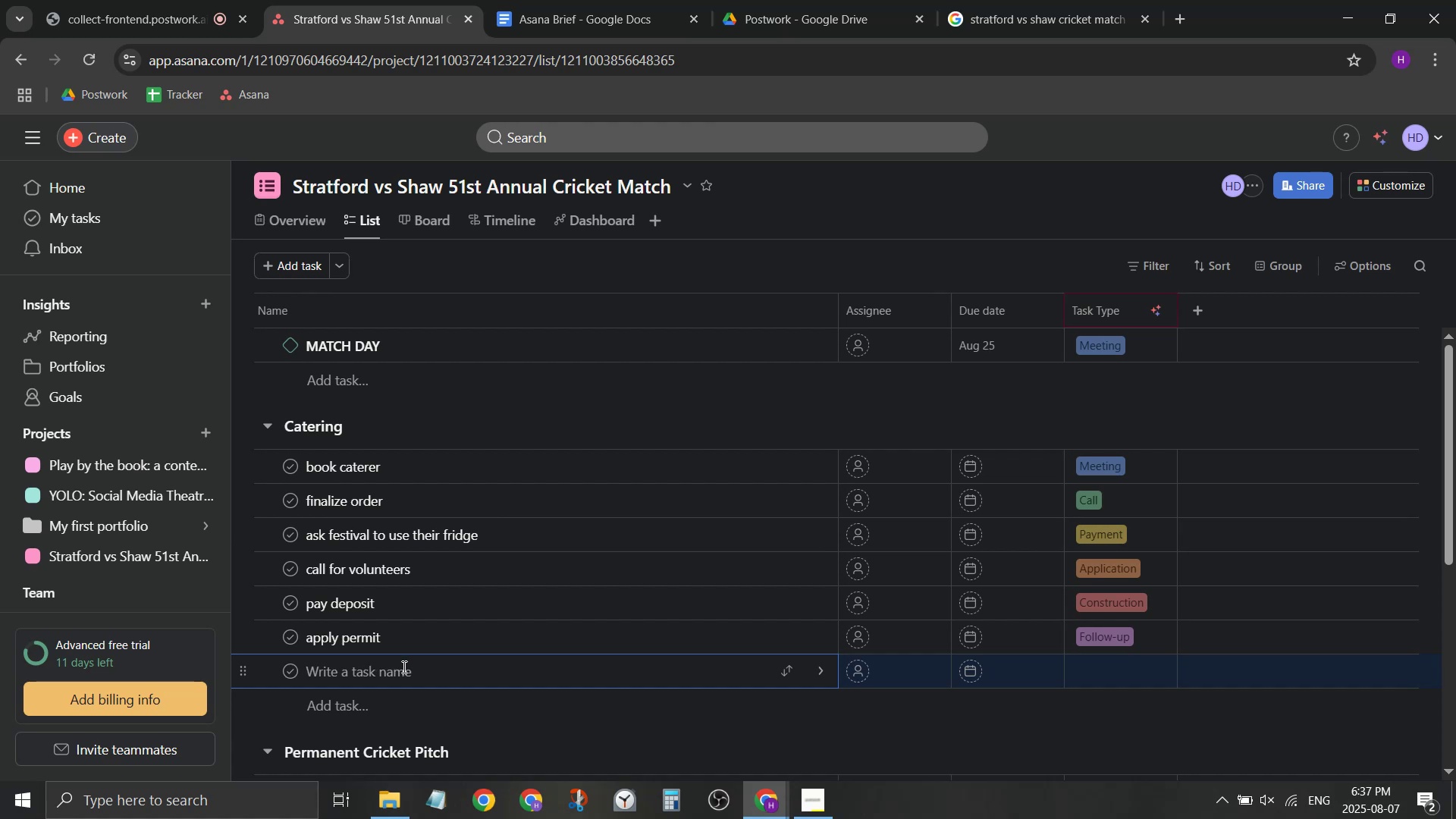 
wait(8.25)
 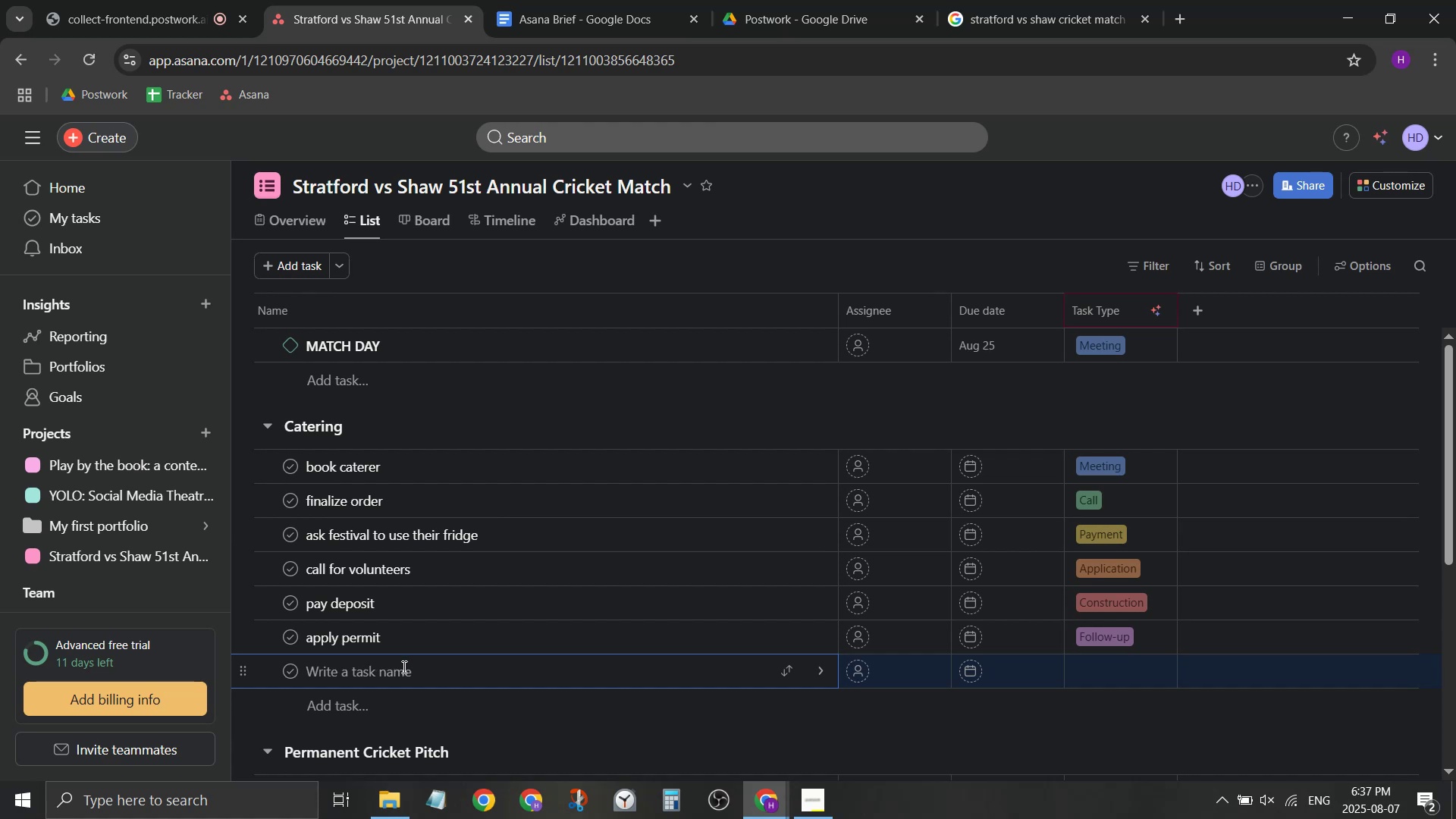 
left_click([350, 640])
 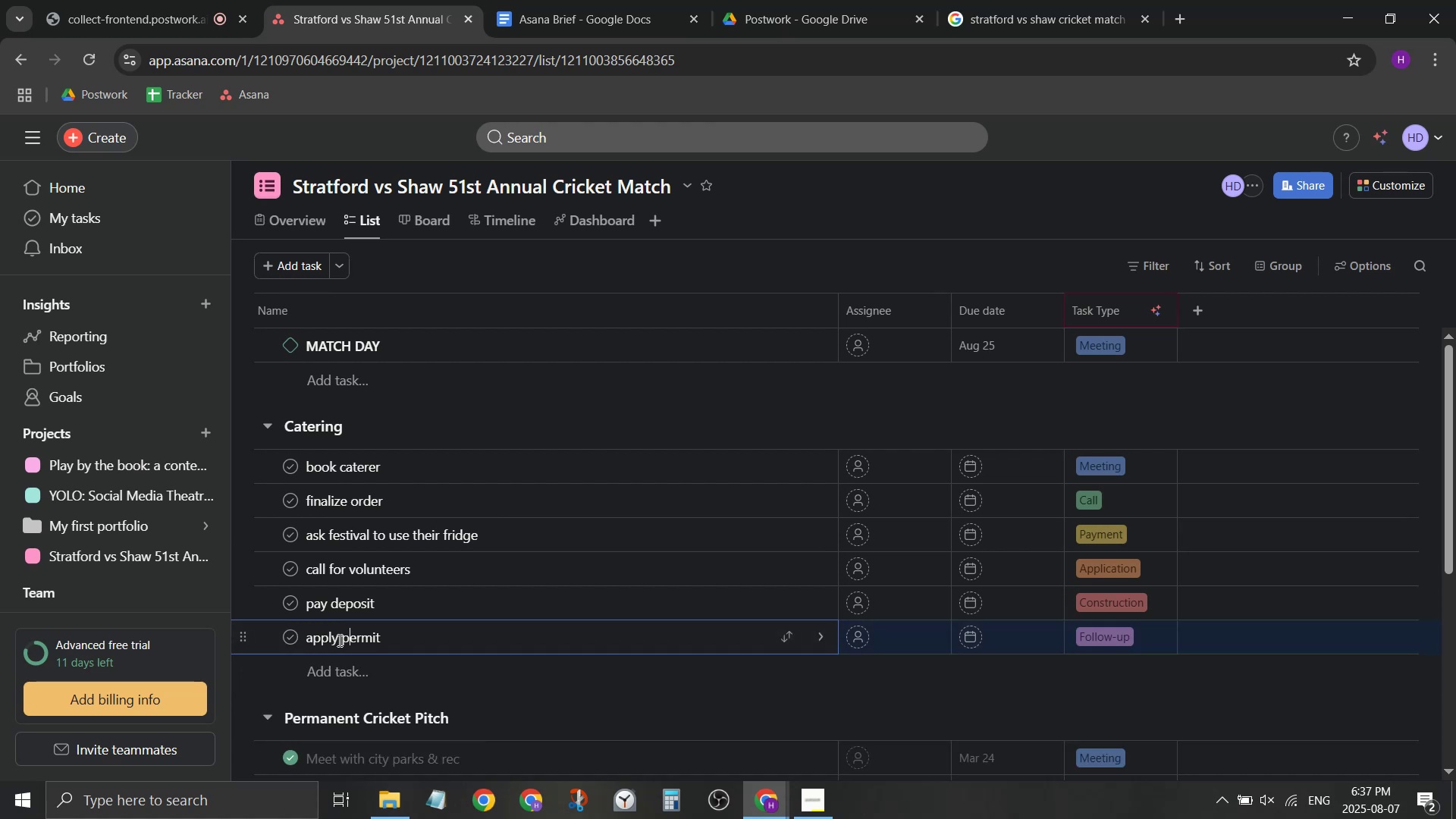 
left_click([336, 639])
 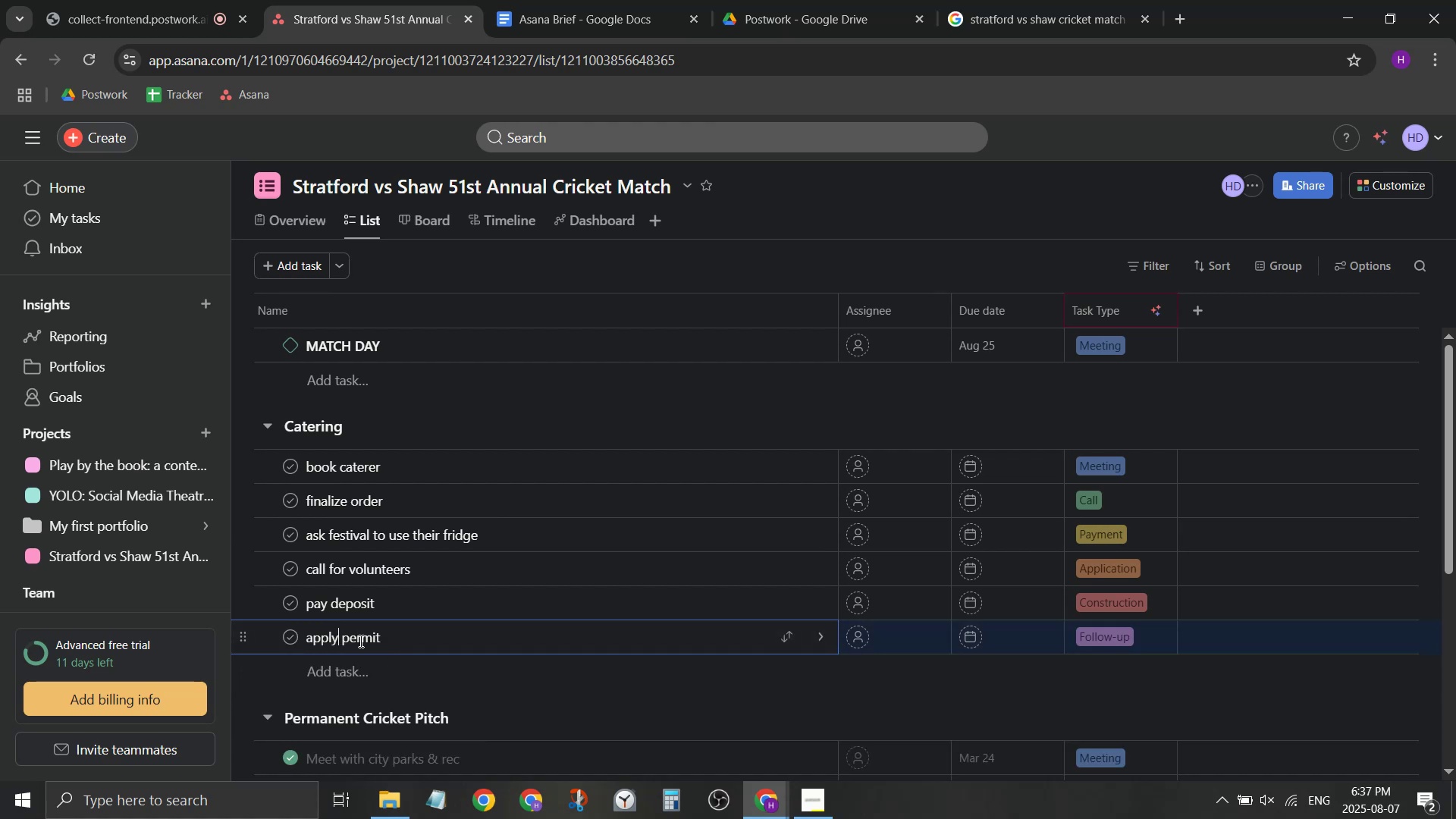 
type( food)
 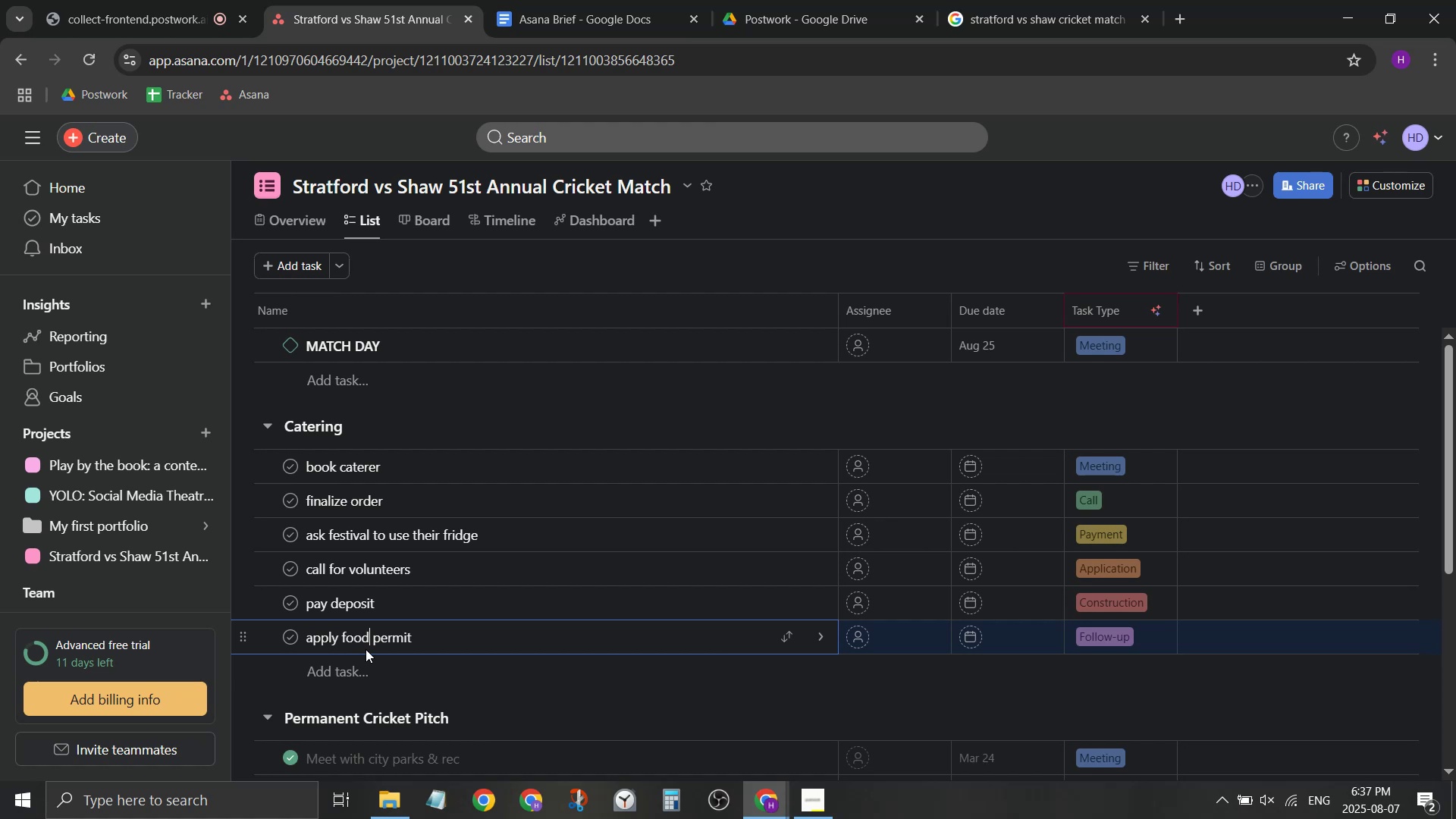 
key(ArrowRight)
 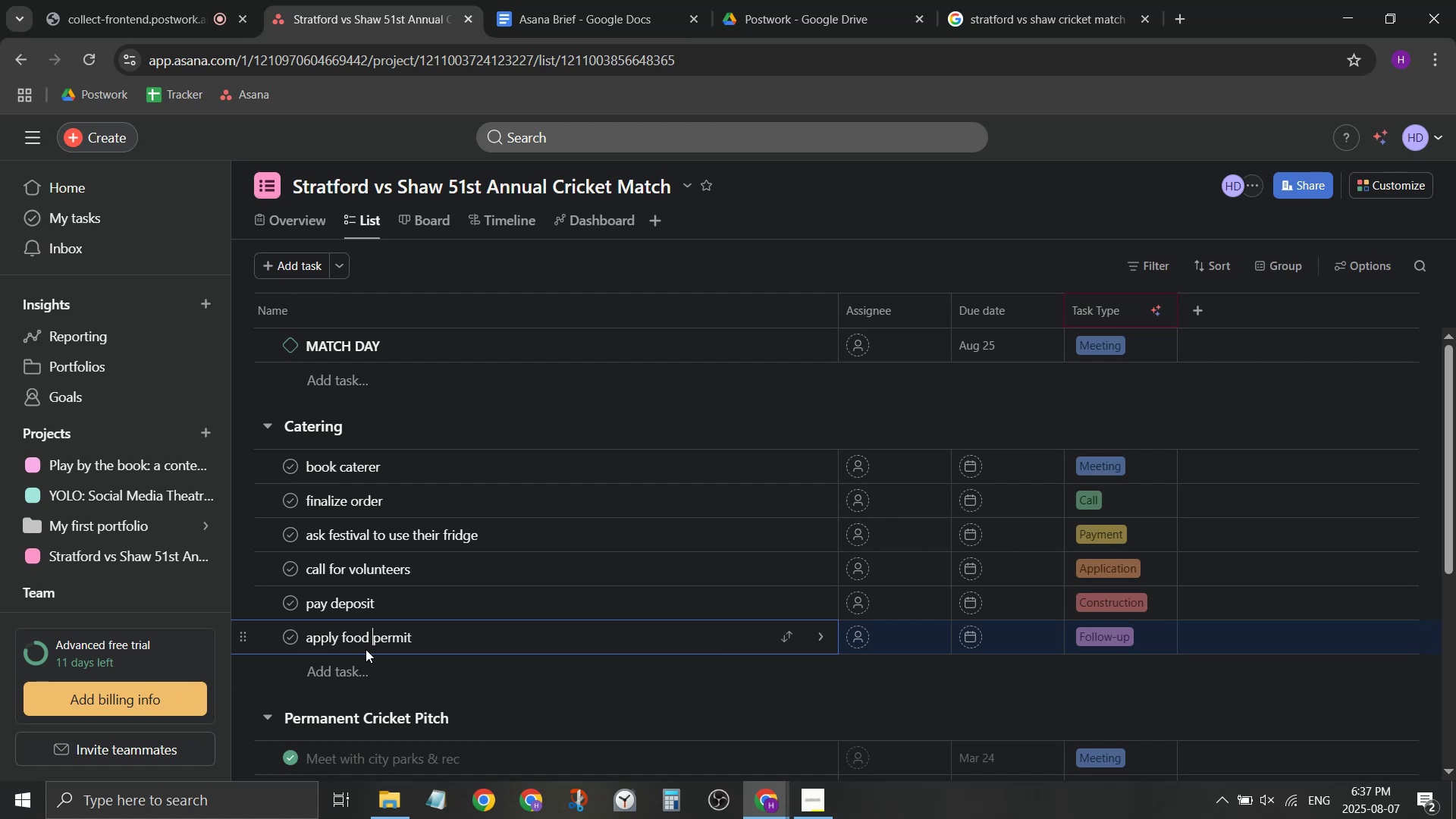 
key(ArrowRight)
 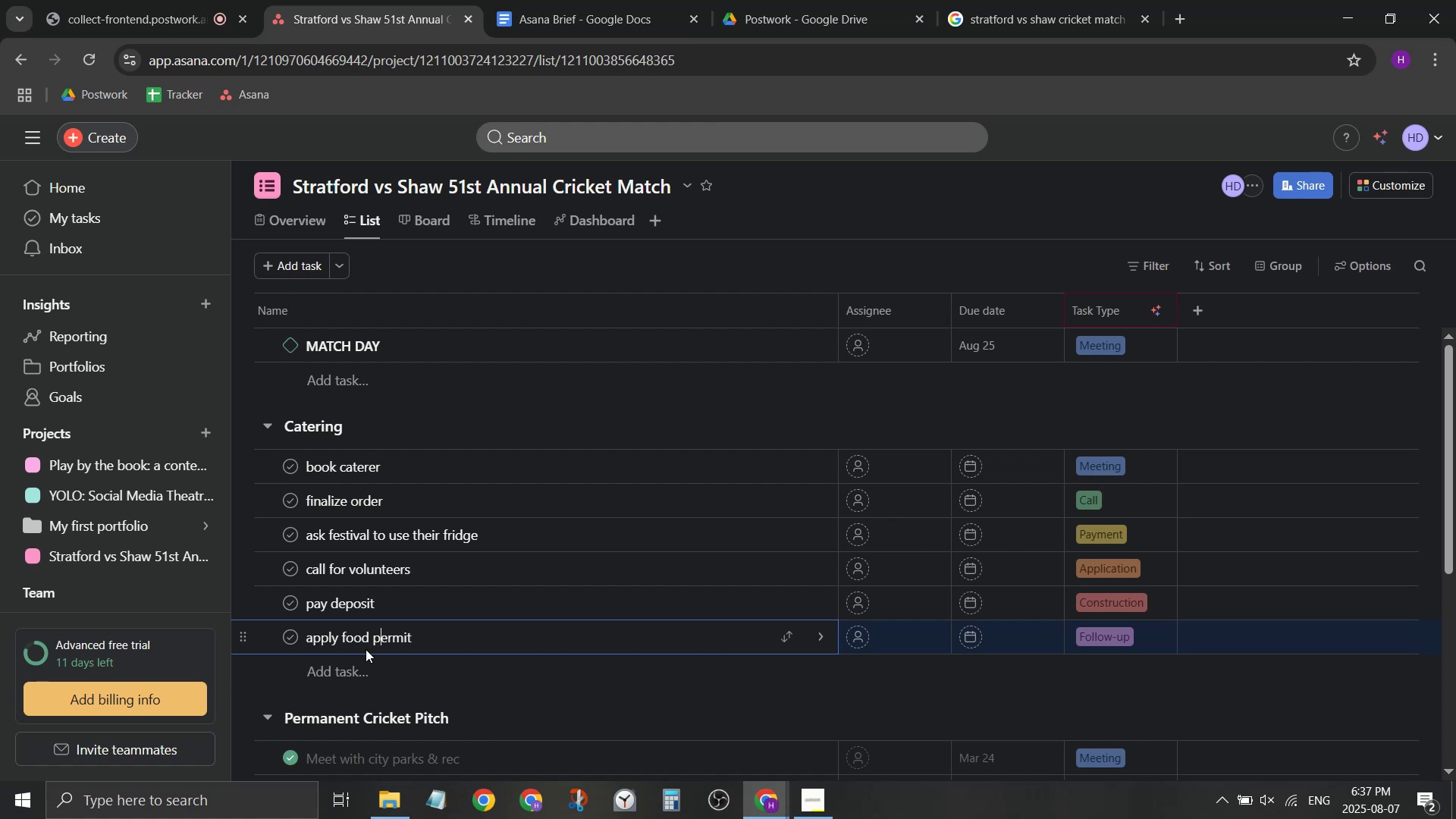 
key(ArrowRight)
 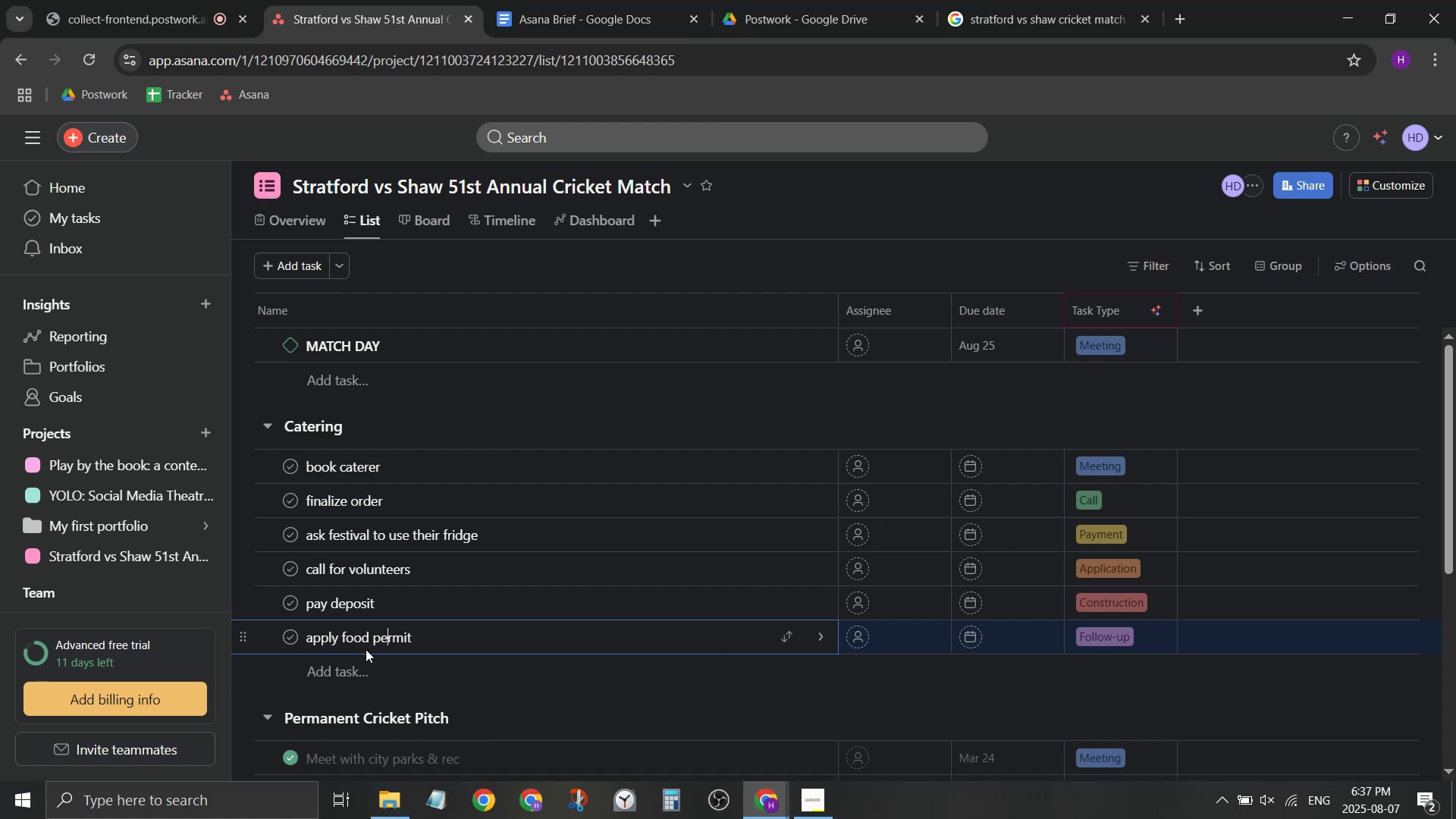 
key(ArrowRight)
 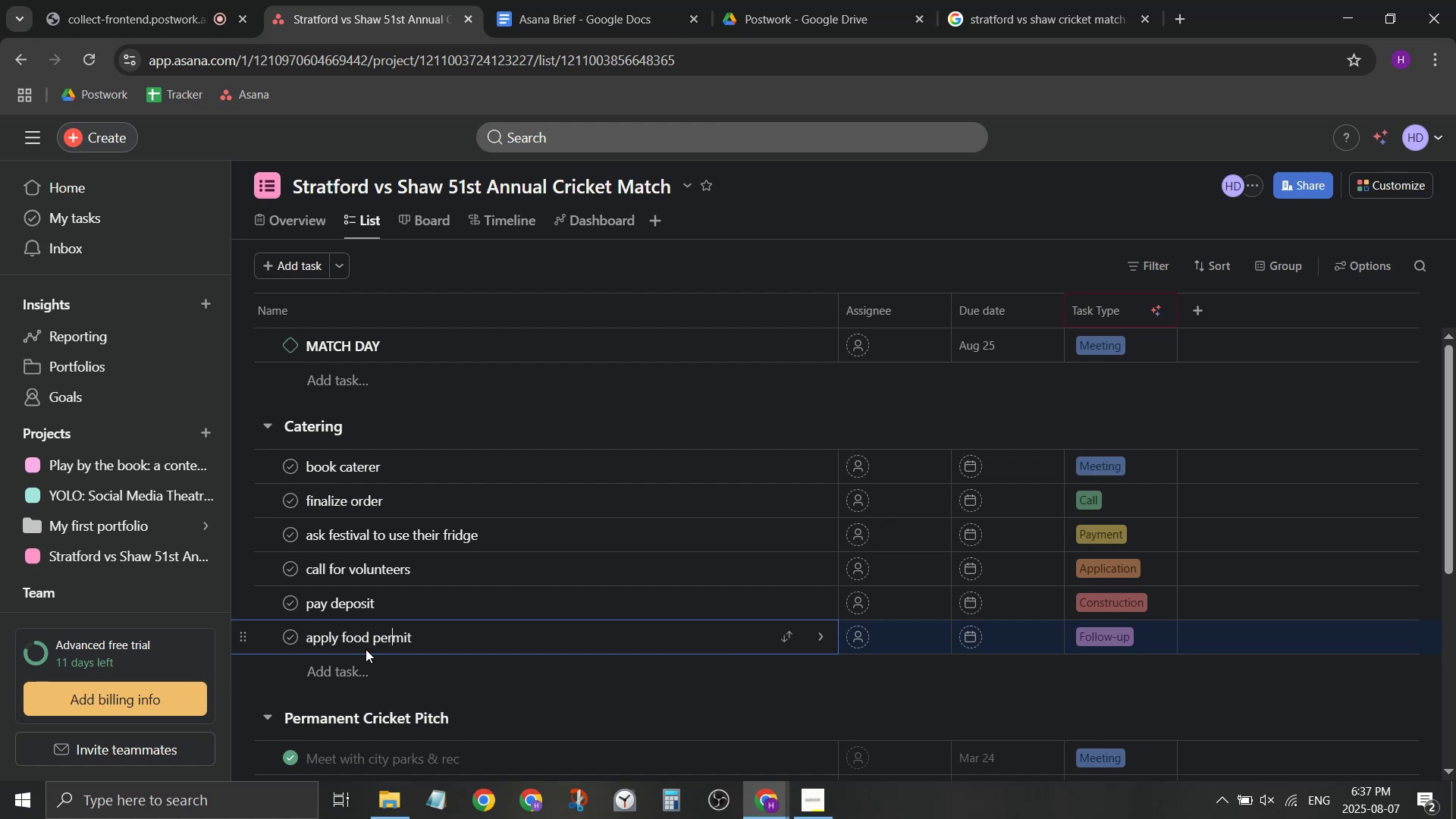 
key(ArrowRight)
 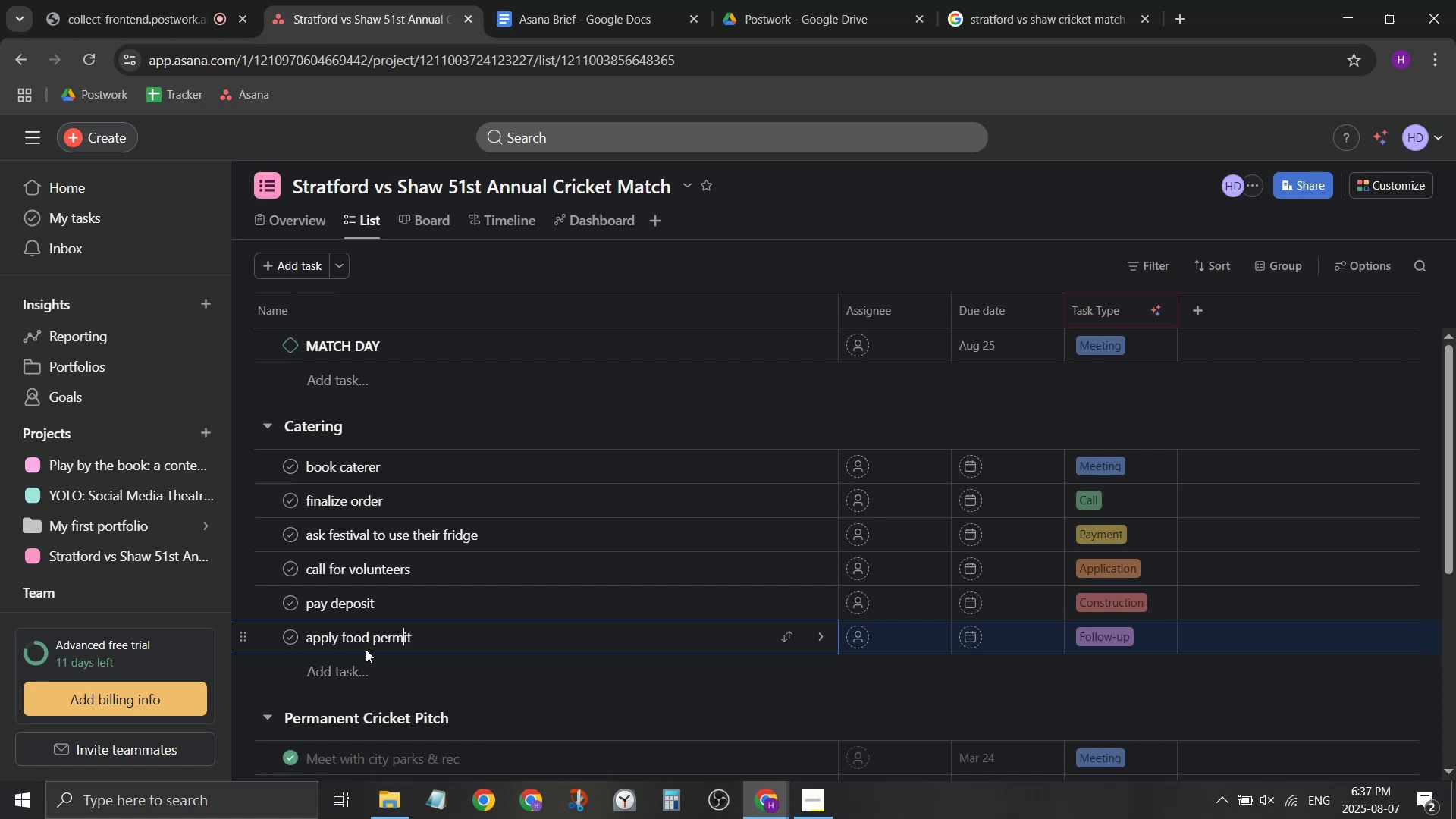 
key(ArrowRight)
 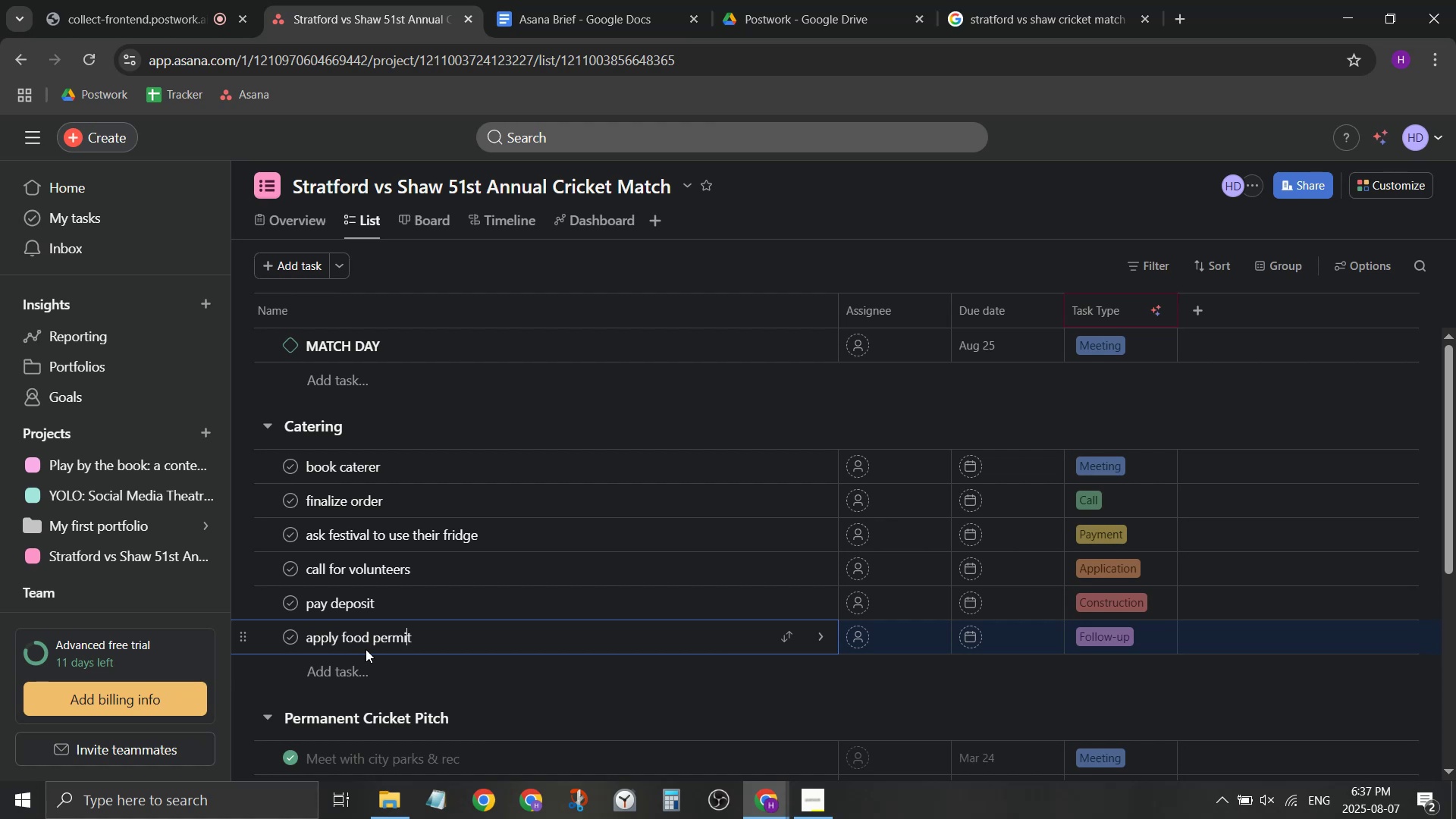 
key(ArrowRight)
 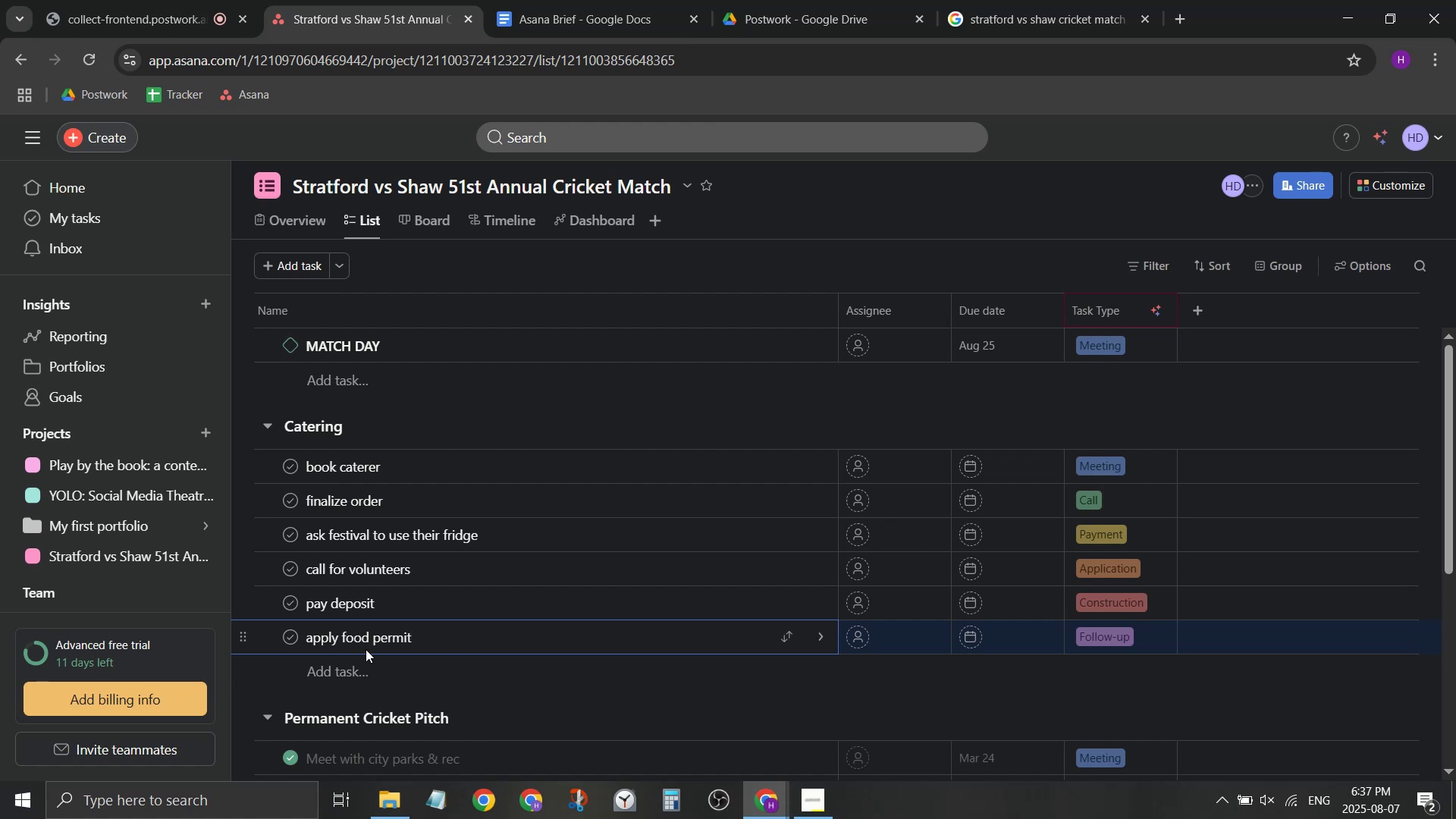 
hold_key(key=Backspace, duration=0.96)
 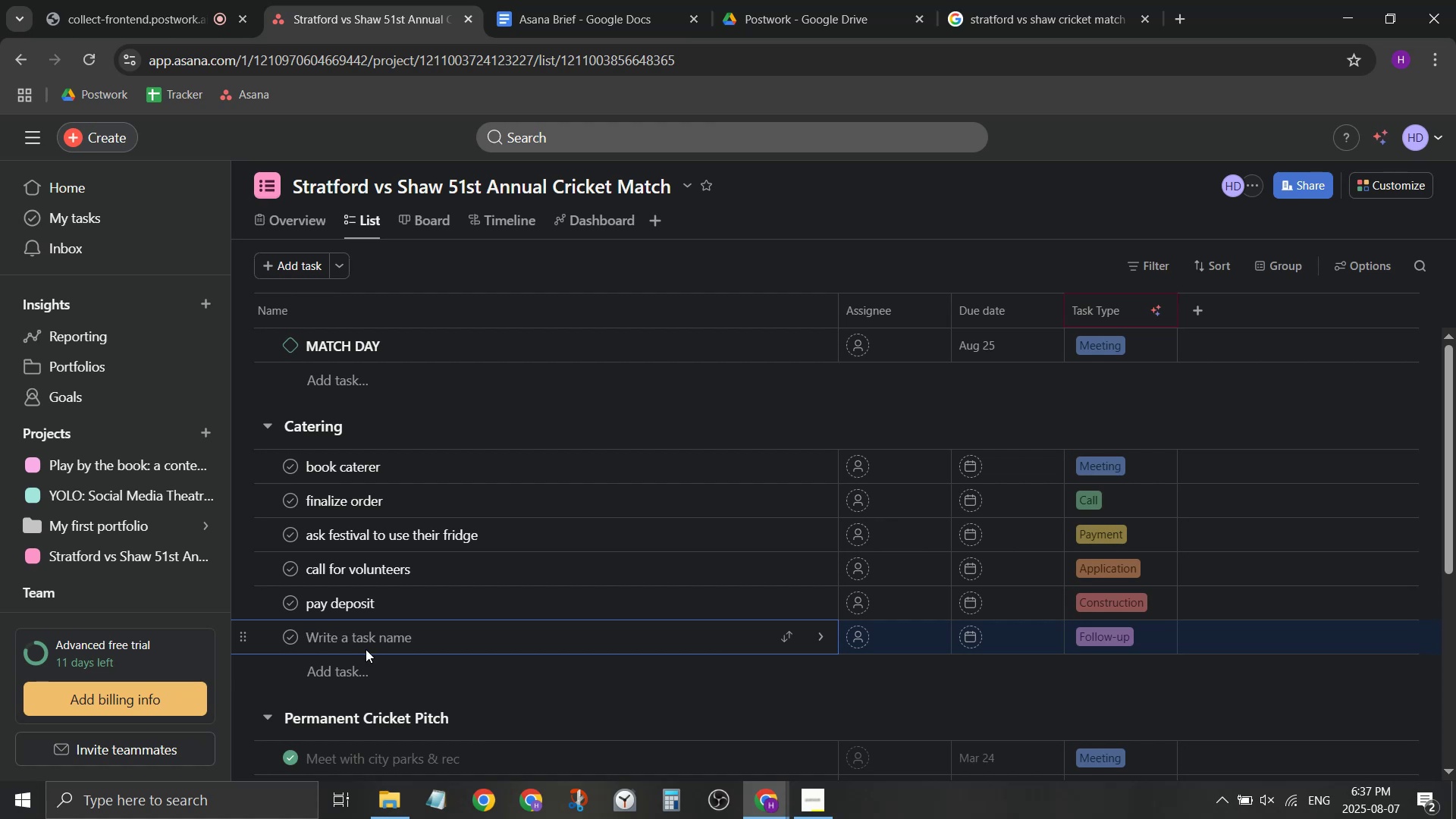 
type(get park )
key(Backspace)
type(ing pass from festival for car)
key(Backspace)
type(terer)
 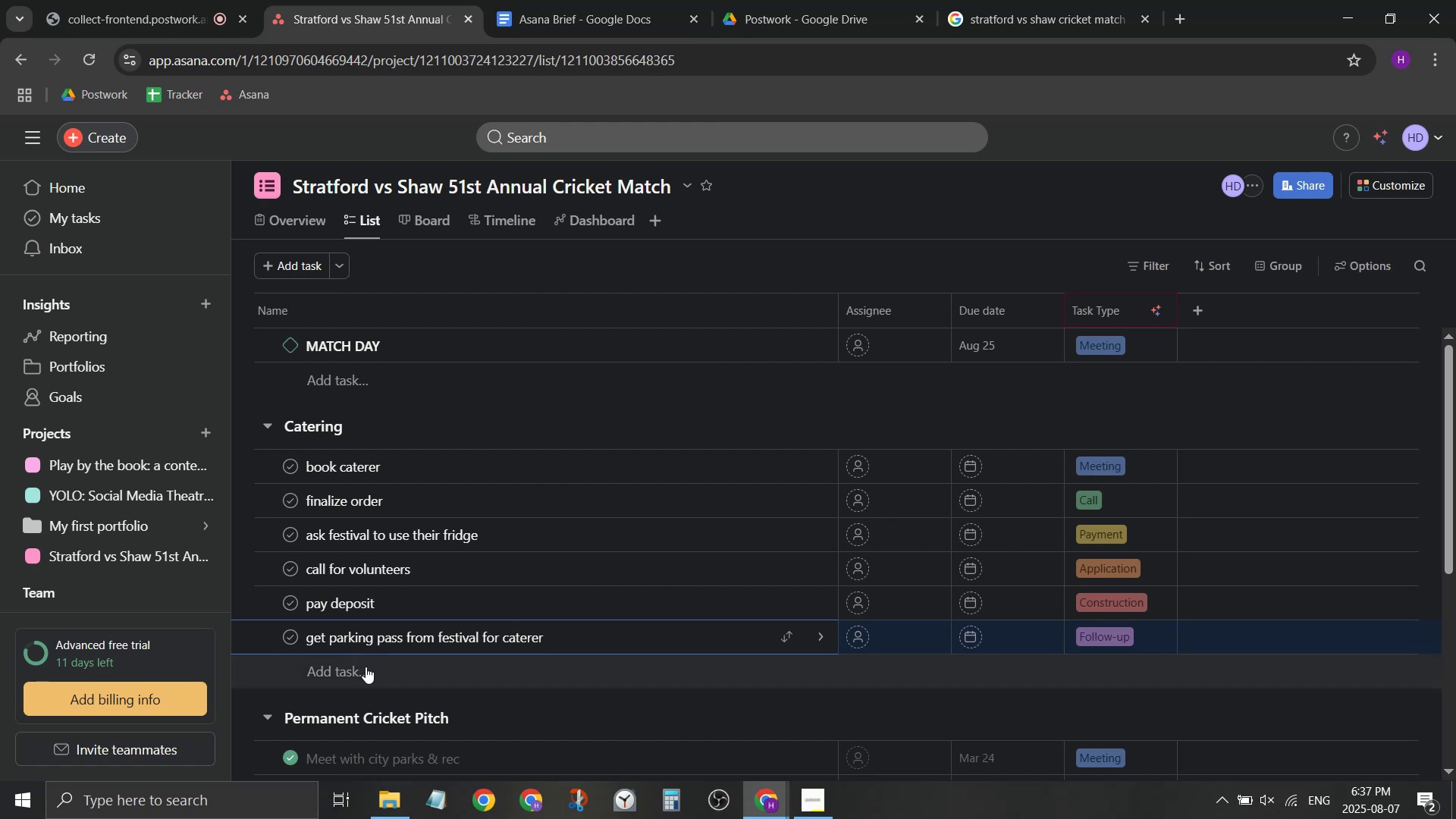 
left_click([366, 667])
 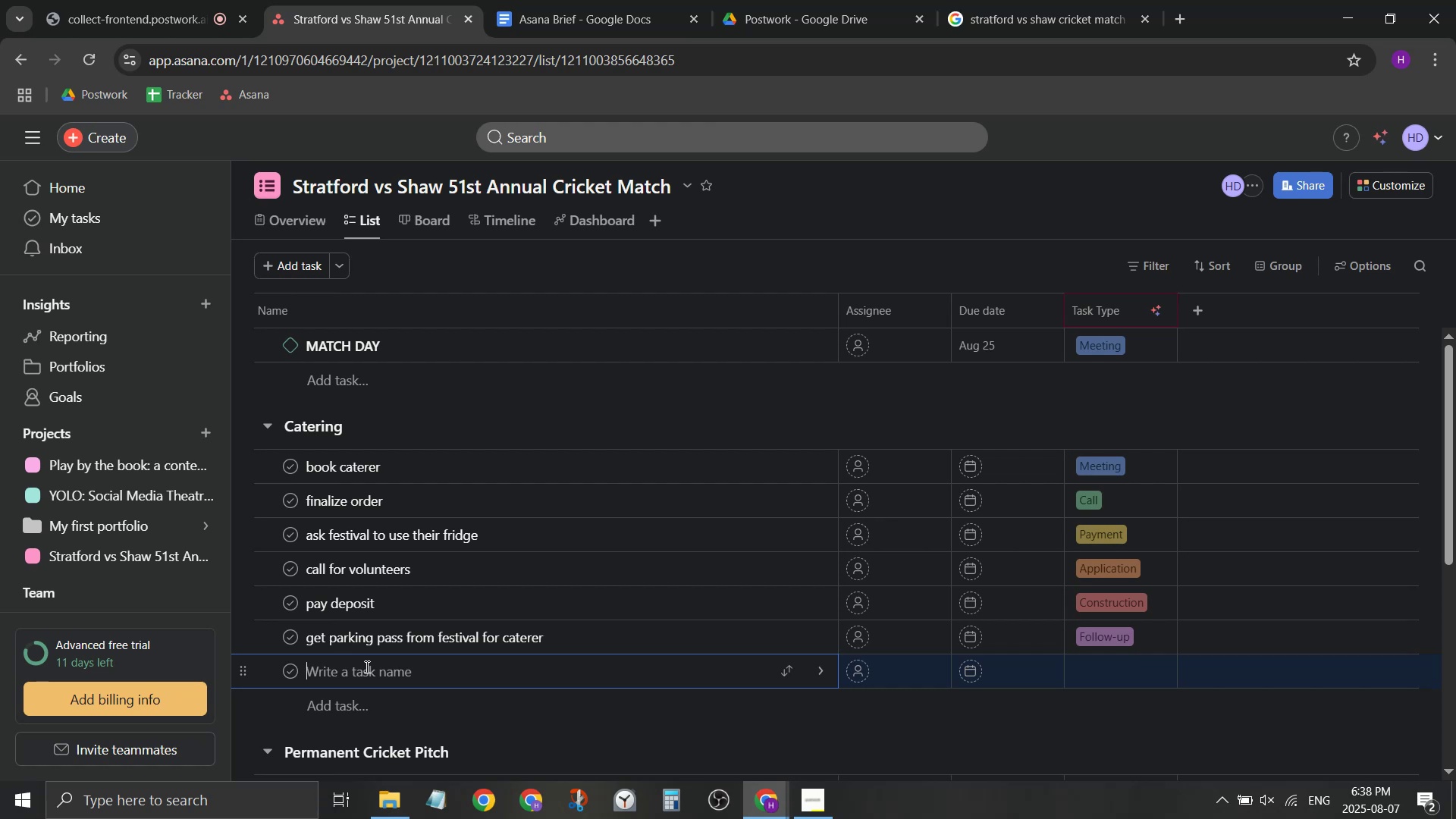 
wait(28.7)
 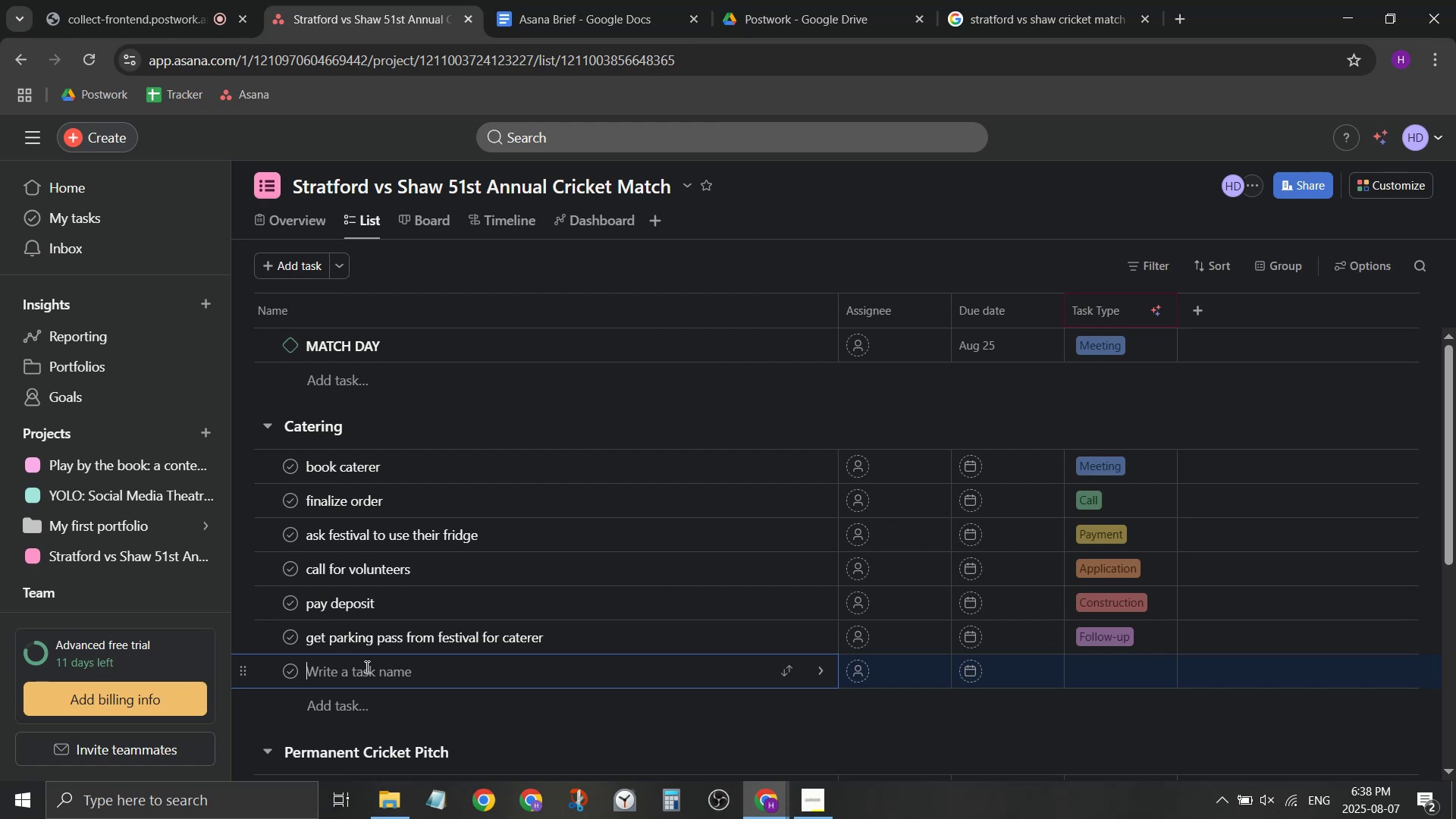 
scroll: coordinate [779, 541], scroll_direction: down, amount: 1.0
 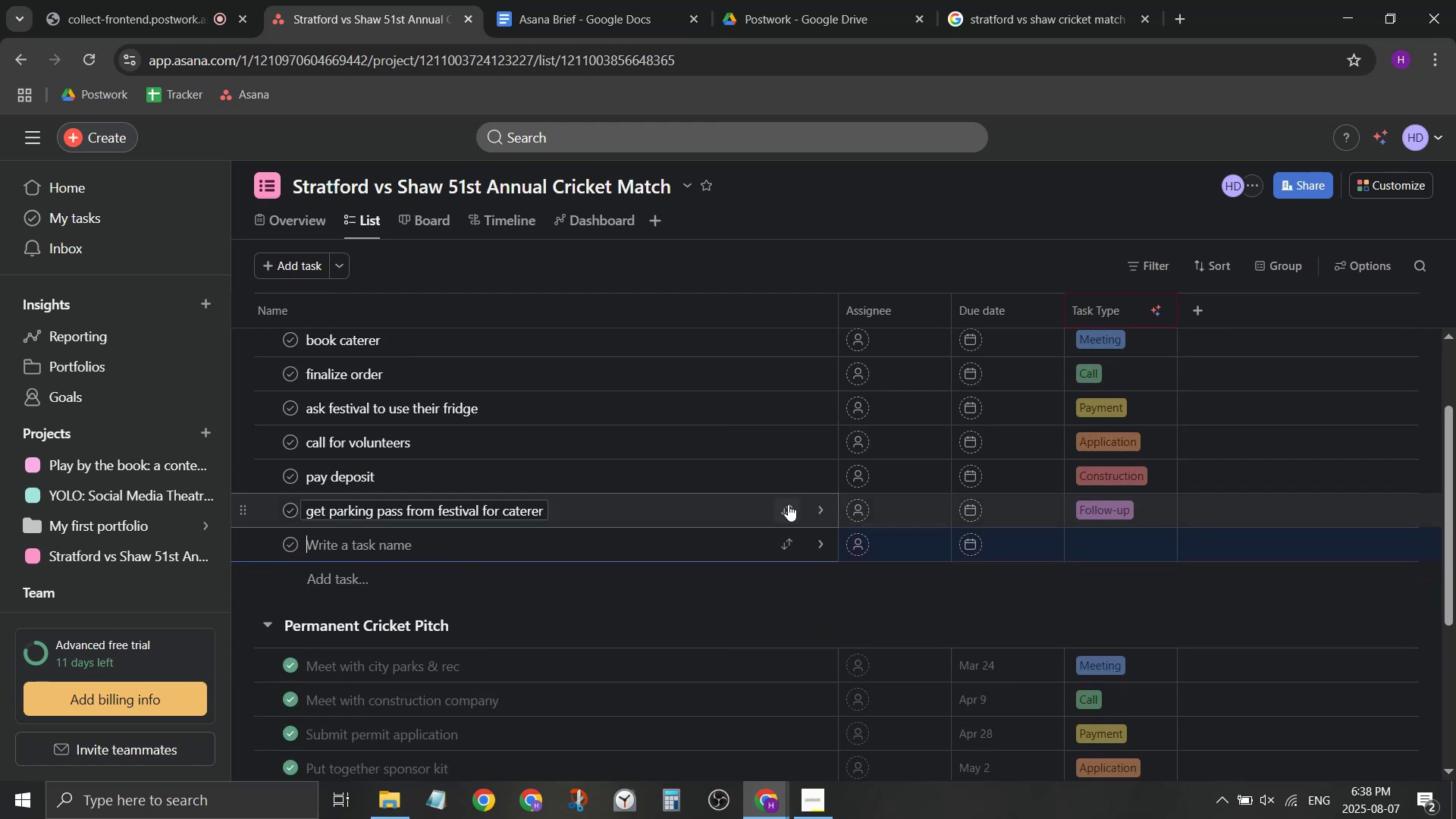 
scroll: coordinate [782, 475], scroll_direction: up, amount: 1.0
 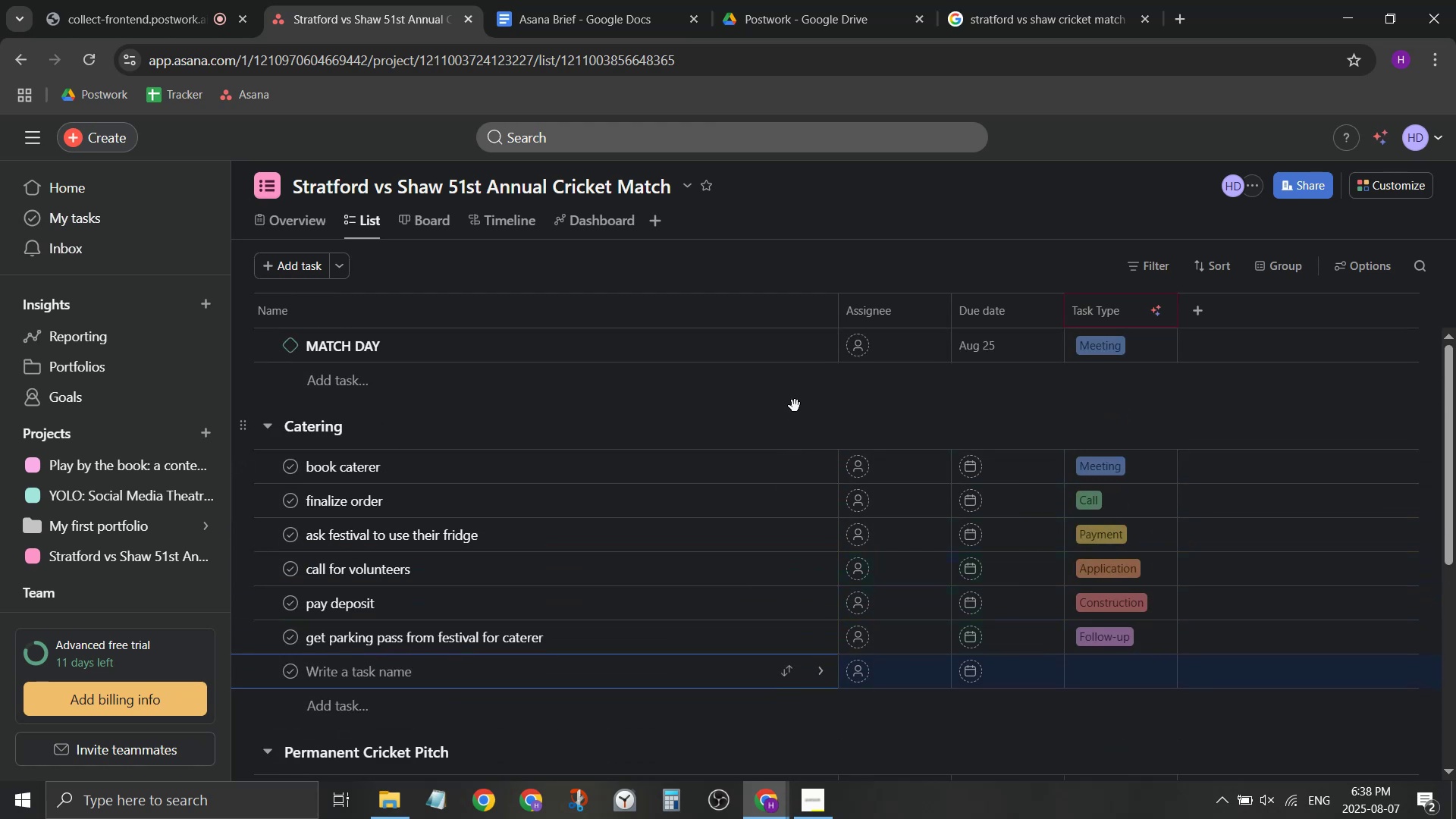 
left_click([205, 0])
 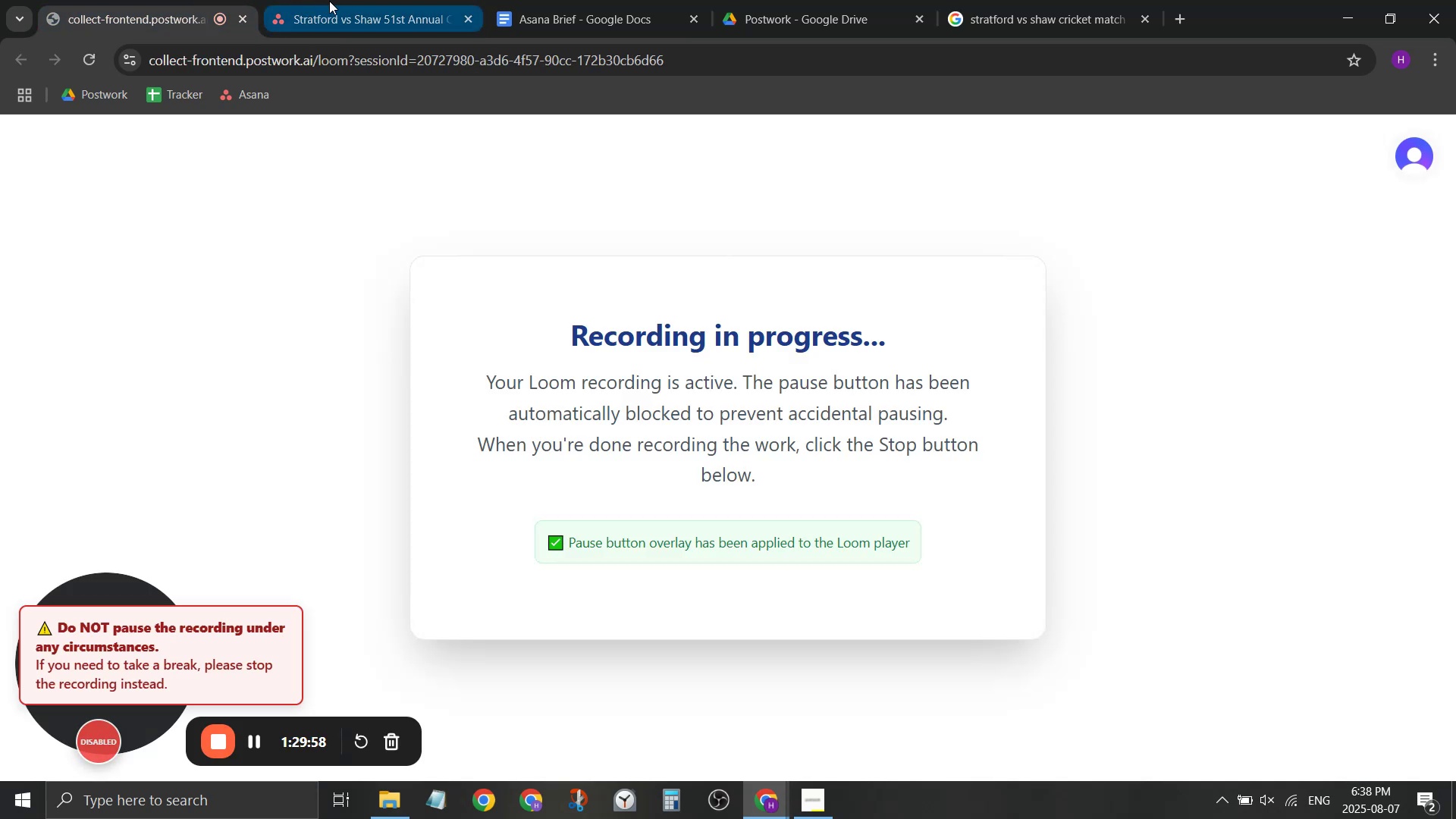 
left_click([329, 1])
 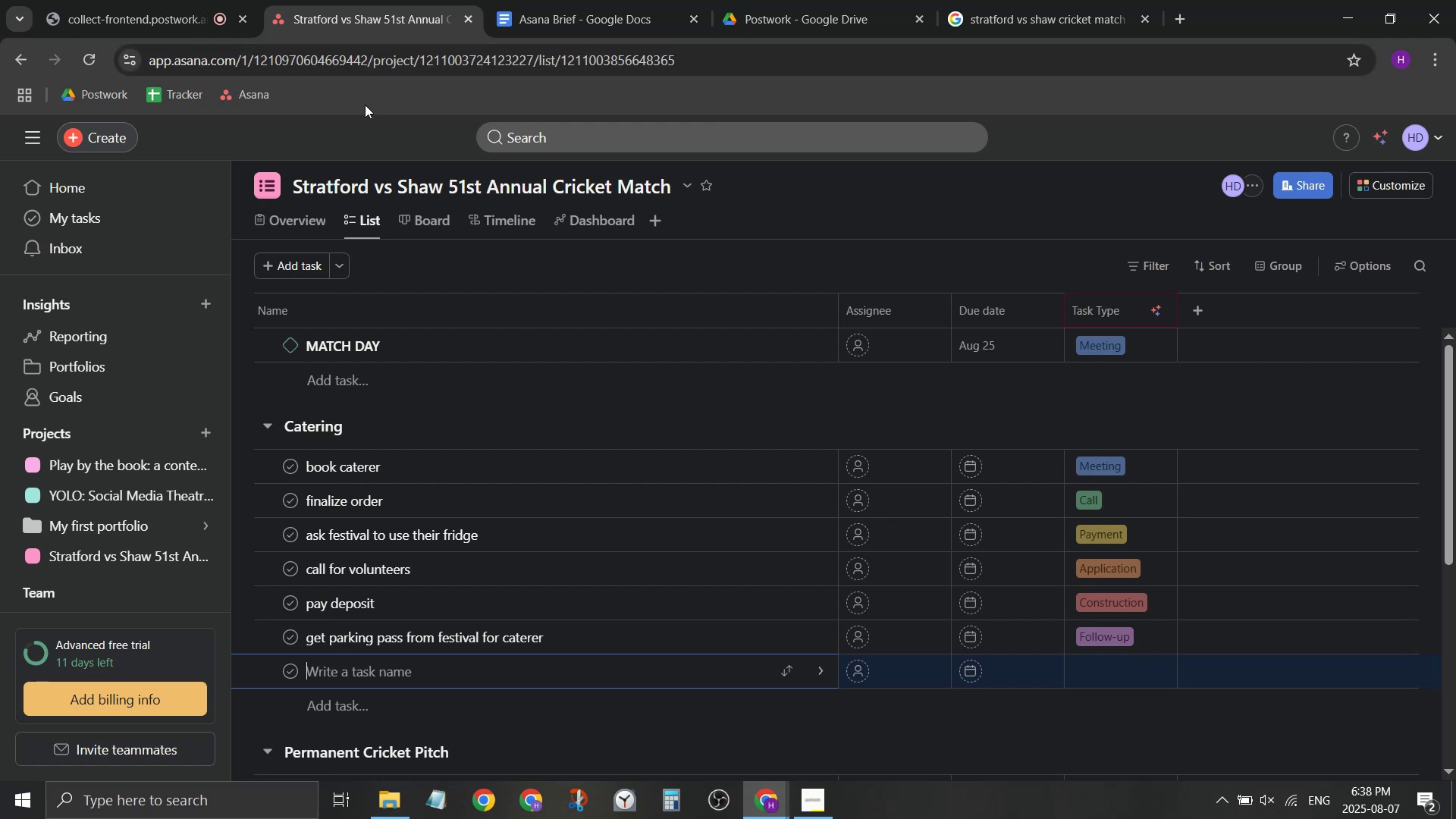 
wait(13.81)
 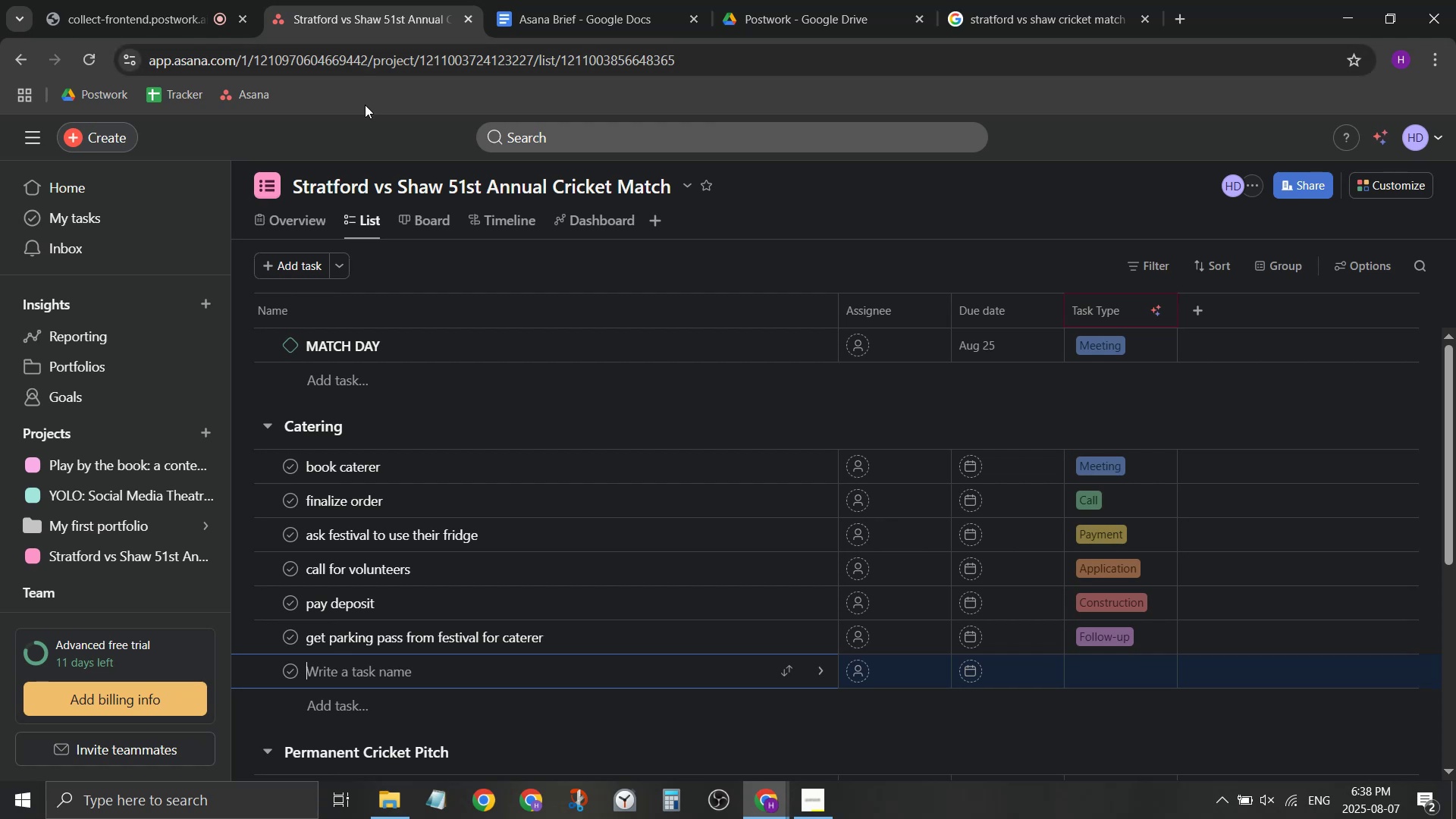 
mouse_move([978, 582])
 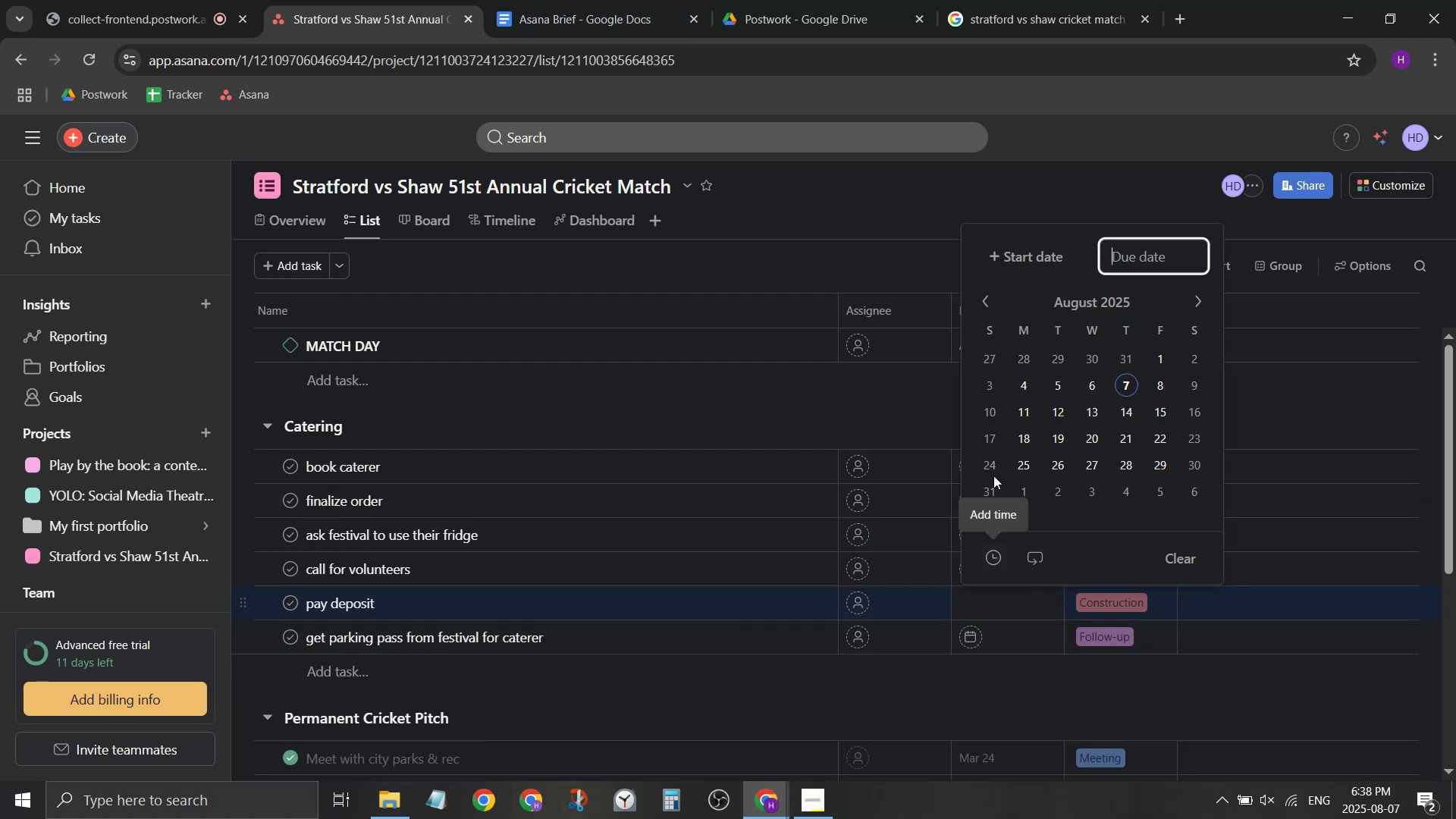 
mouse_move([987, 302])
 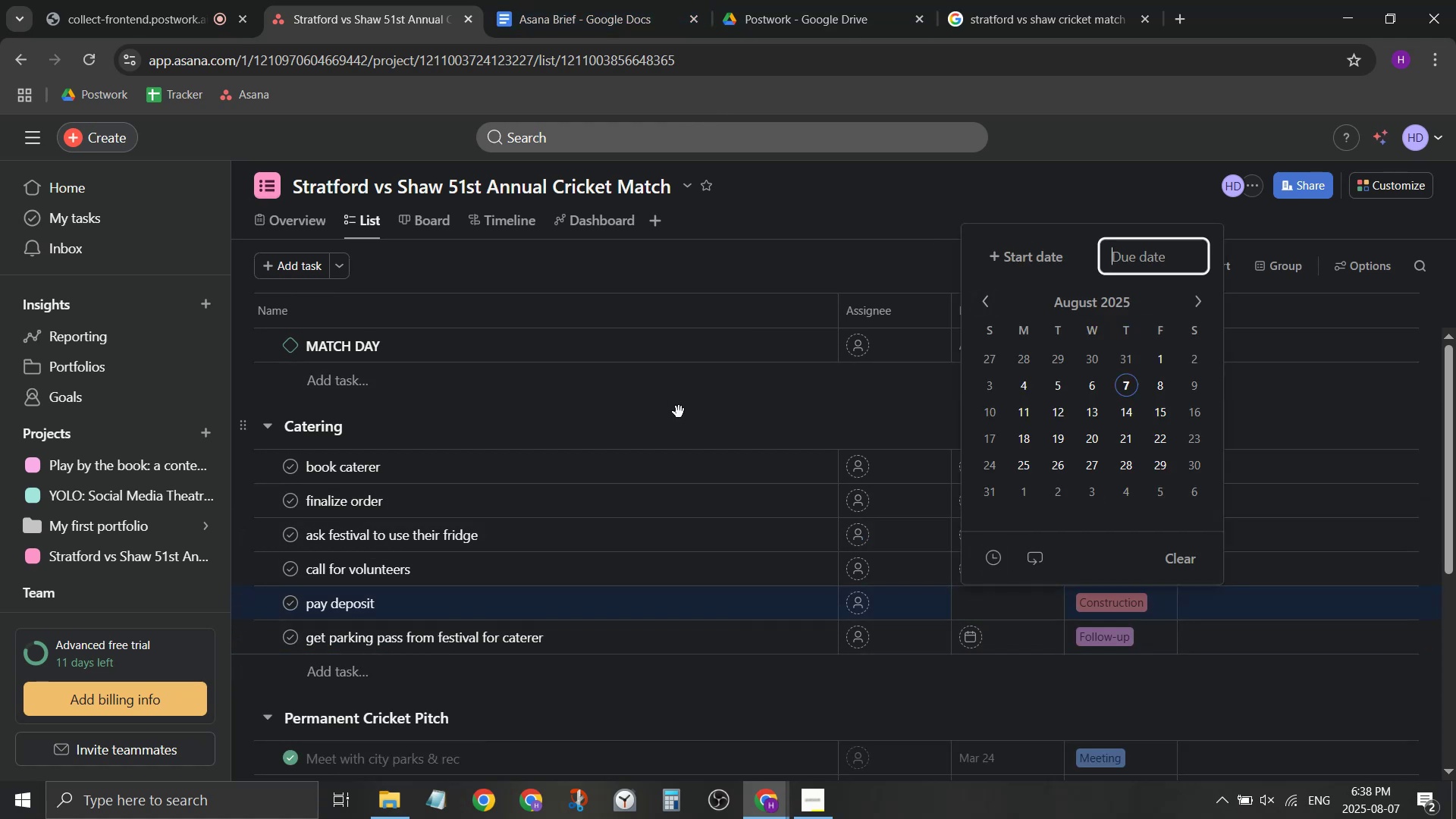 
left_click([679, 412])
 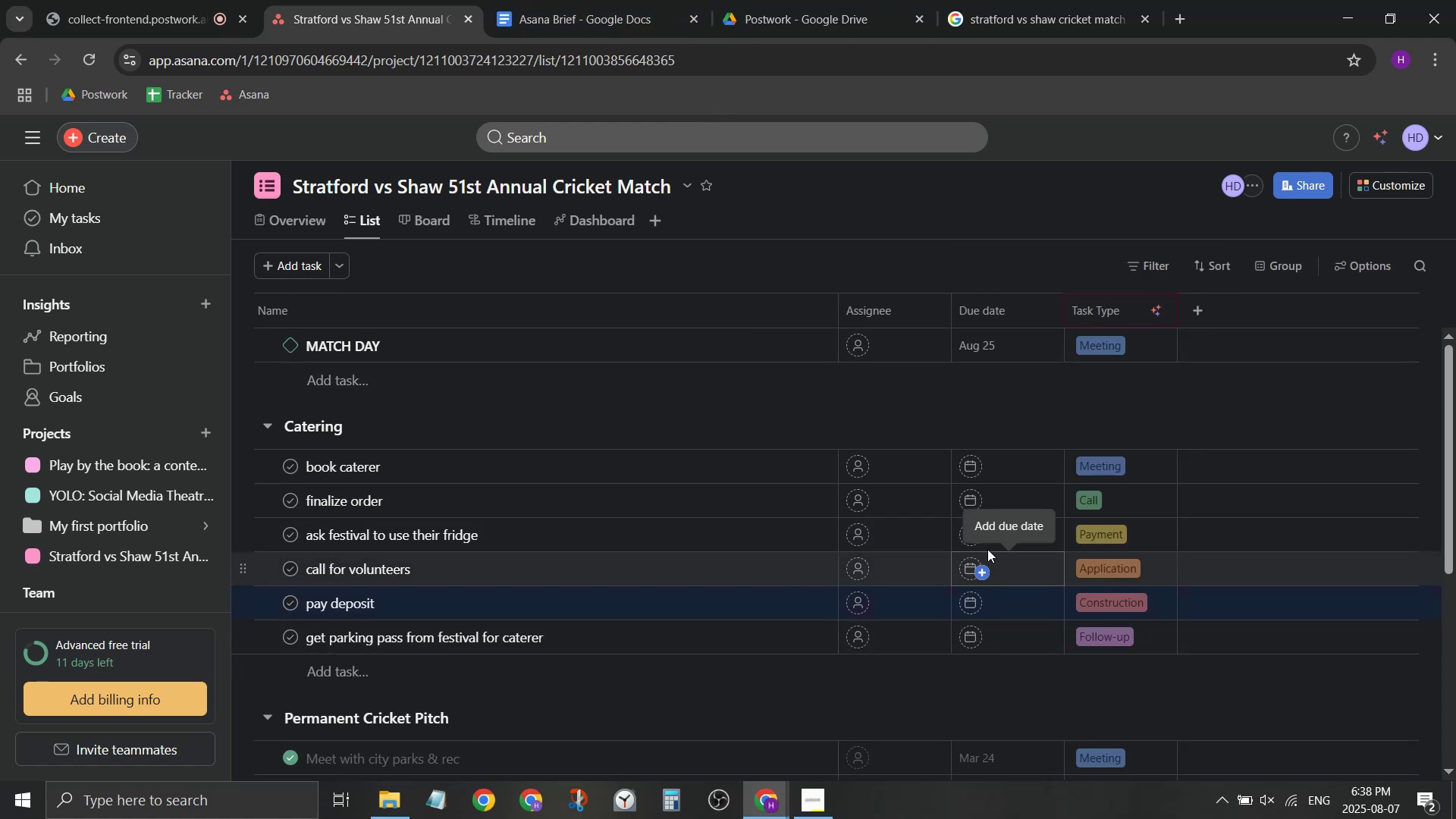 
left_click([982, 500])
 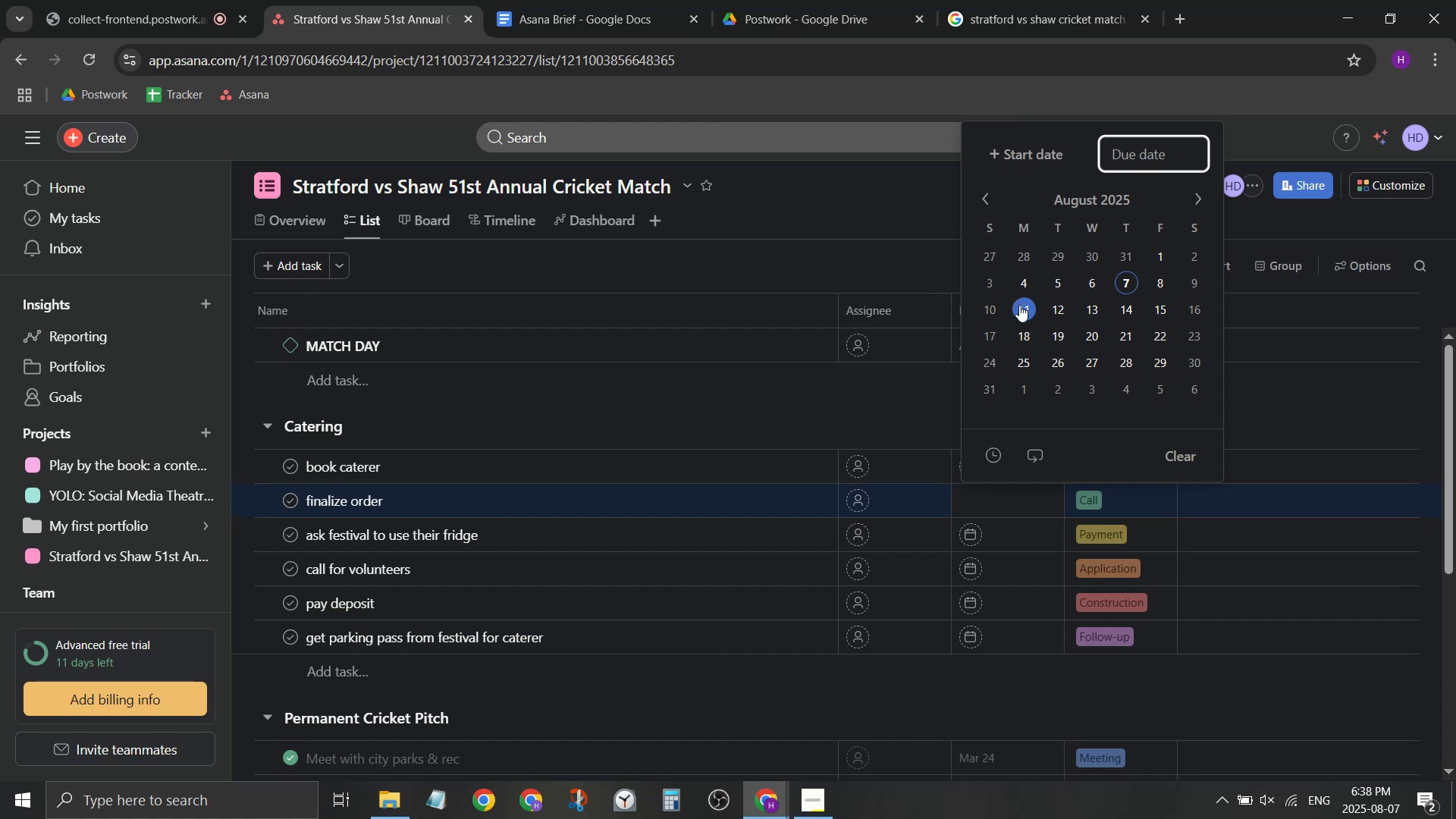 
left_click([1023, 309])
 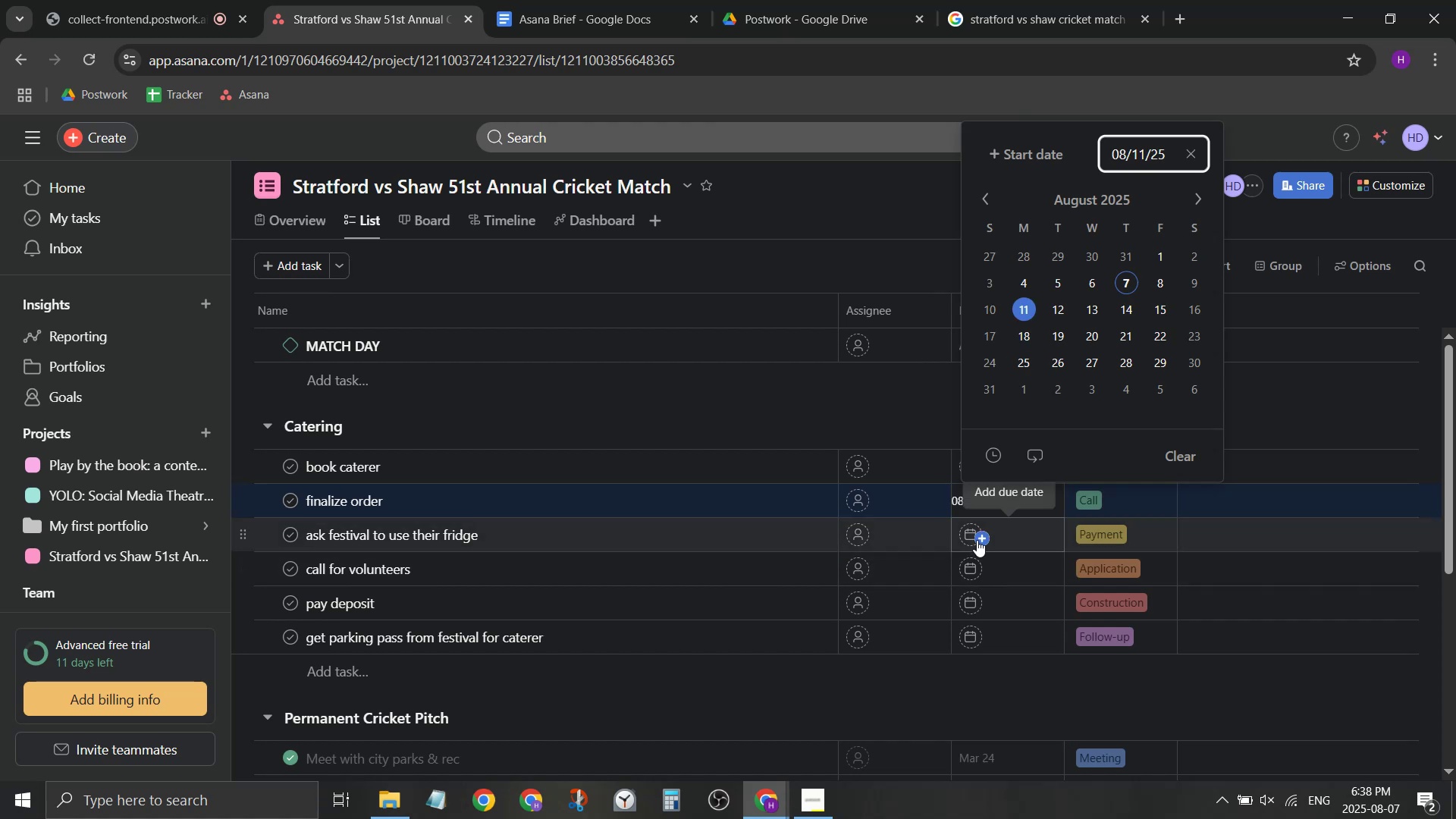 
left_click([977, 540])
 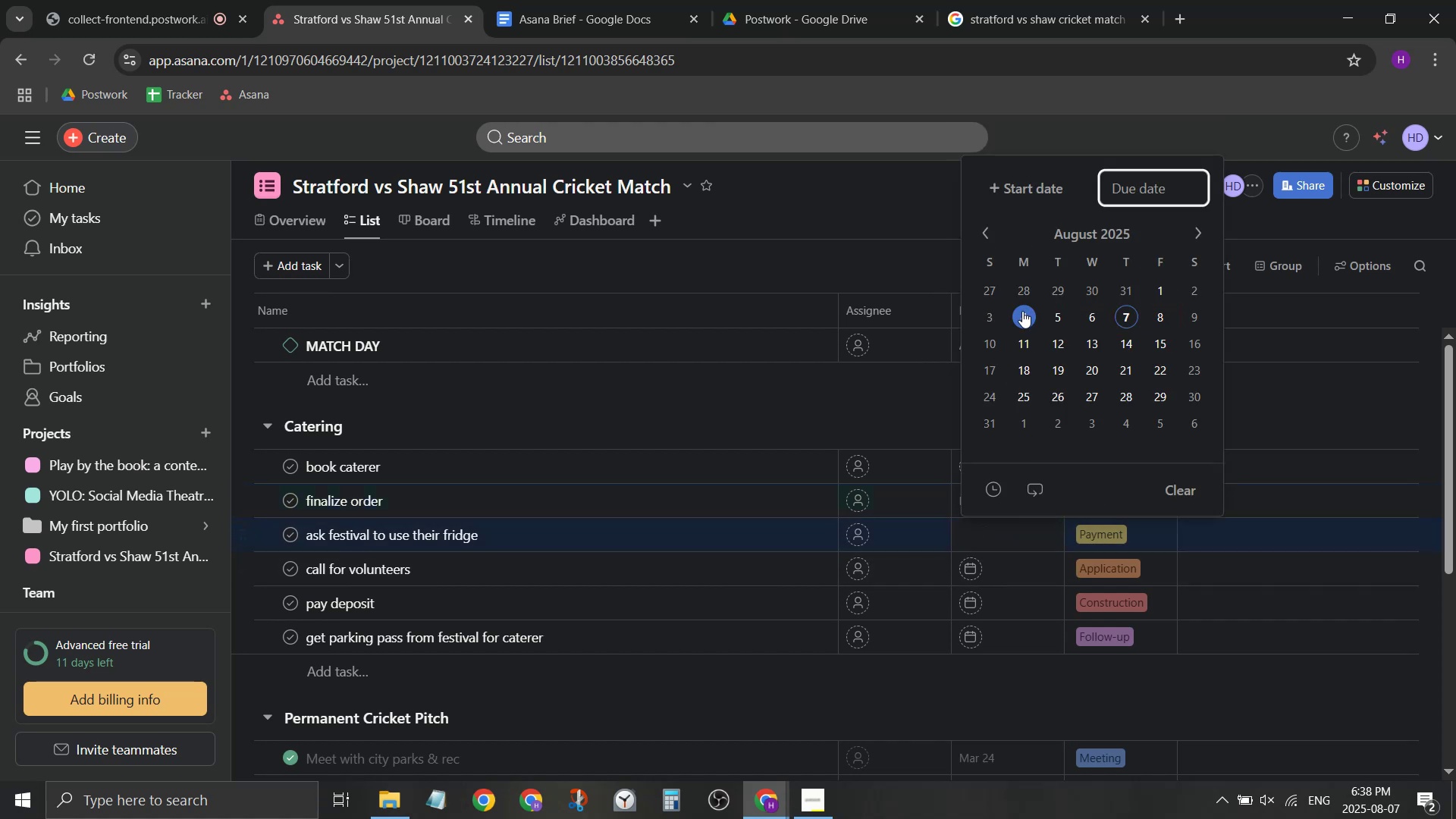 
left_click([1022, 312])
 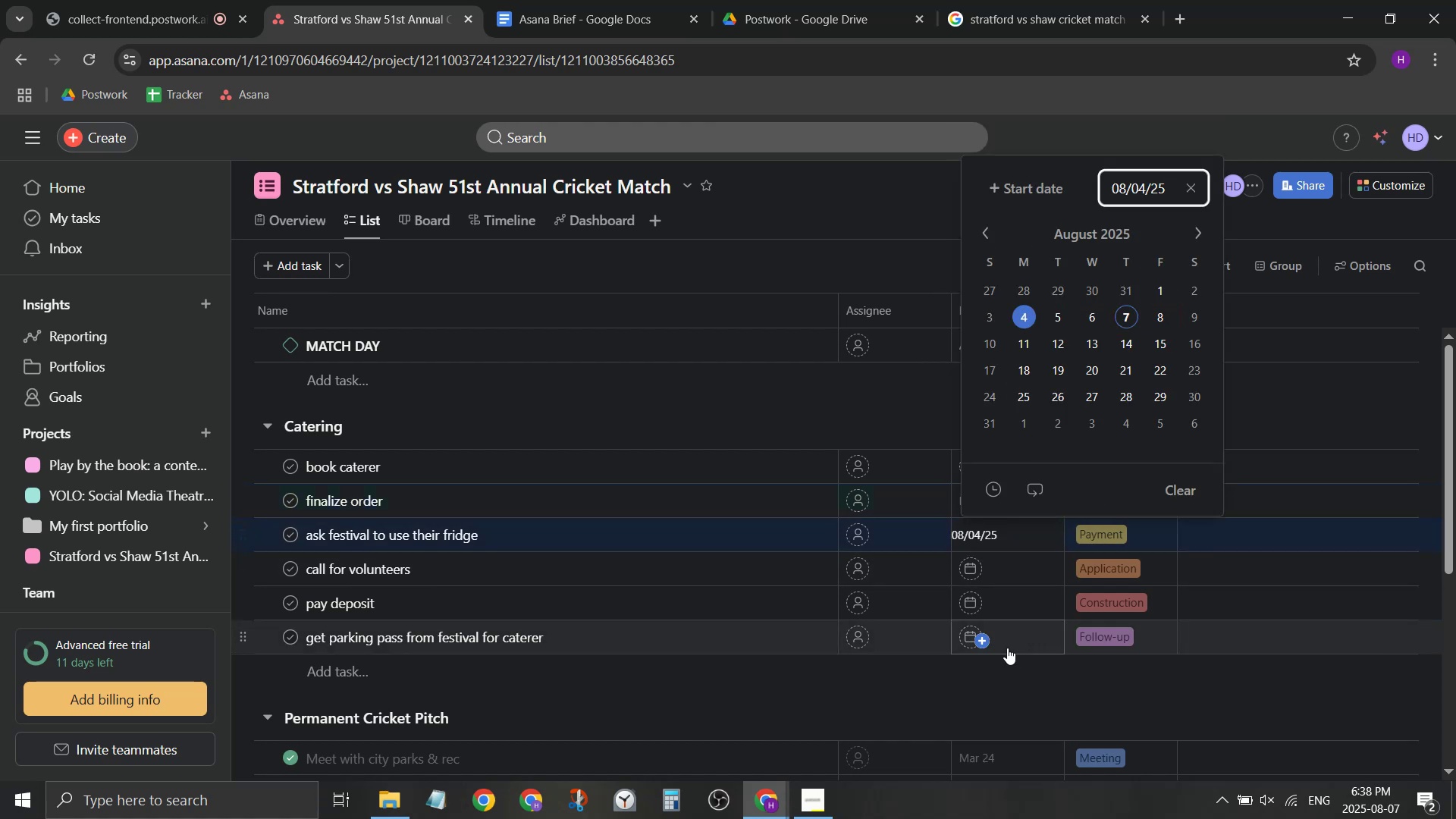 
left_click([984, 635])
 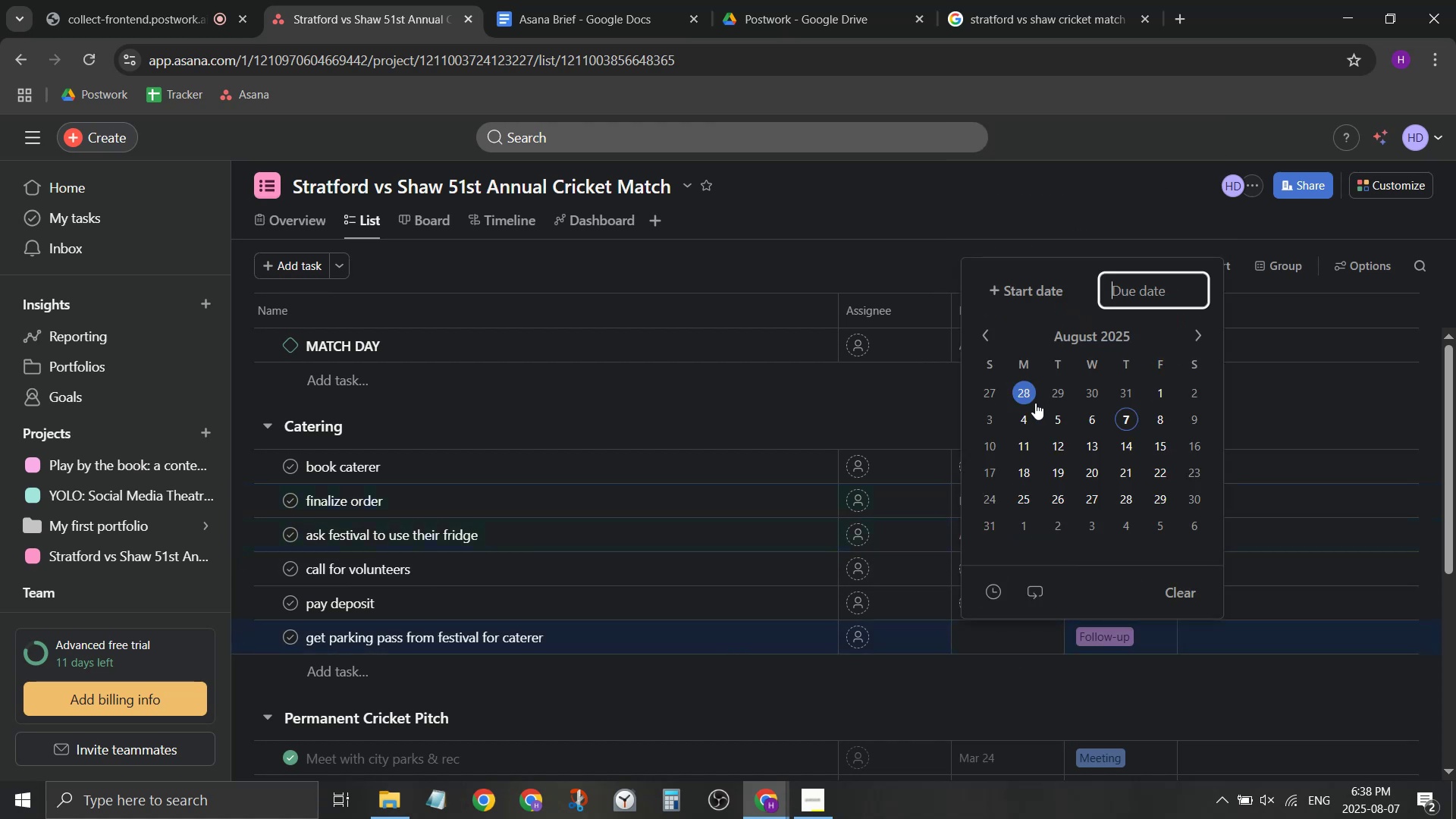 
left_click([1029, 420])
 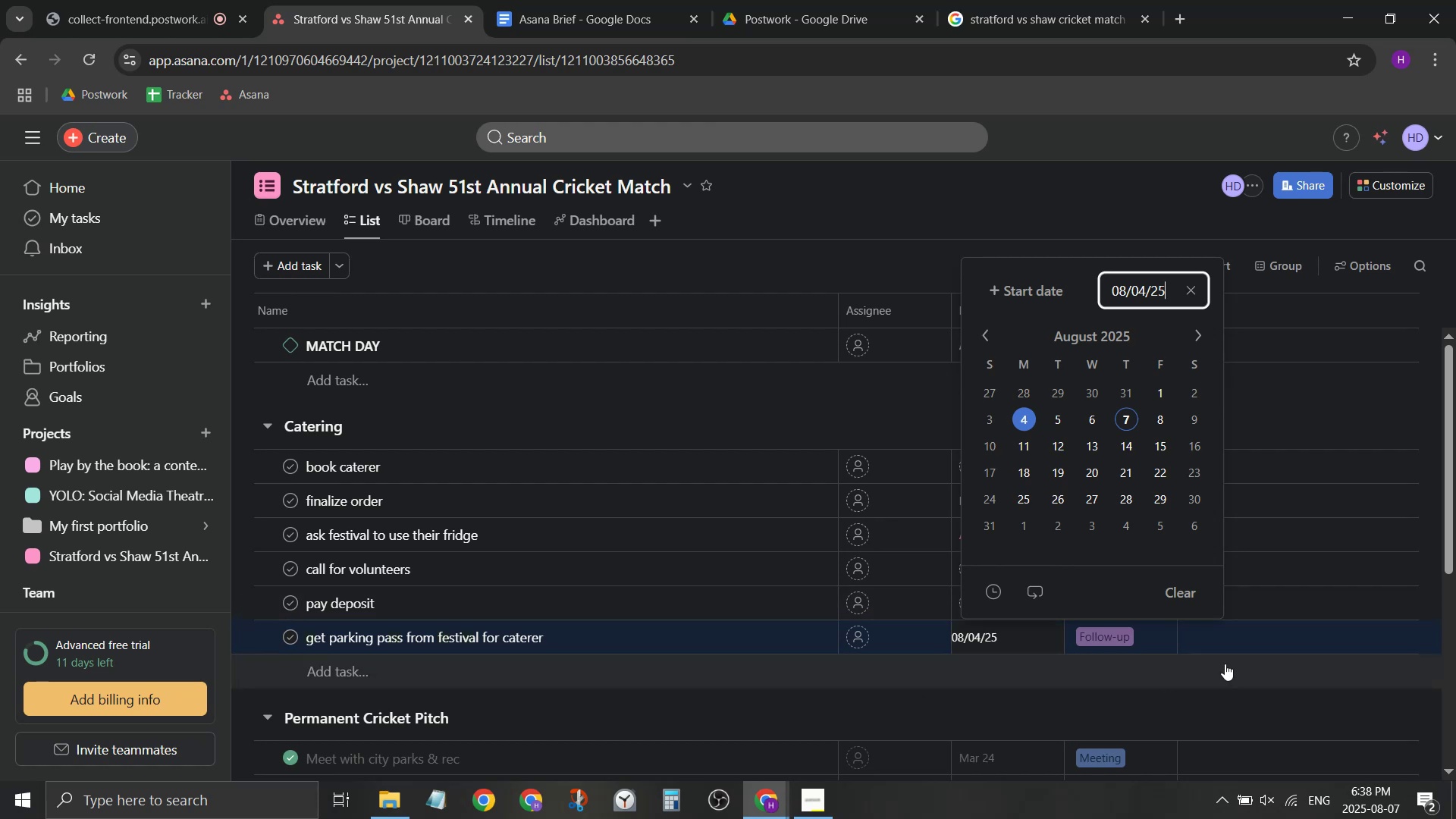 
right_click([1250, 648])
 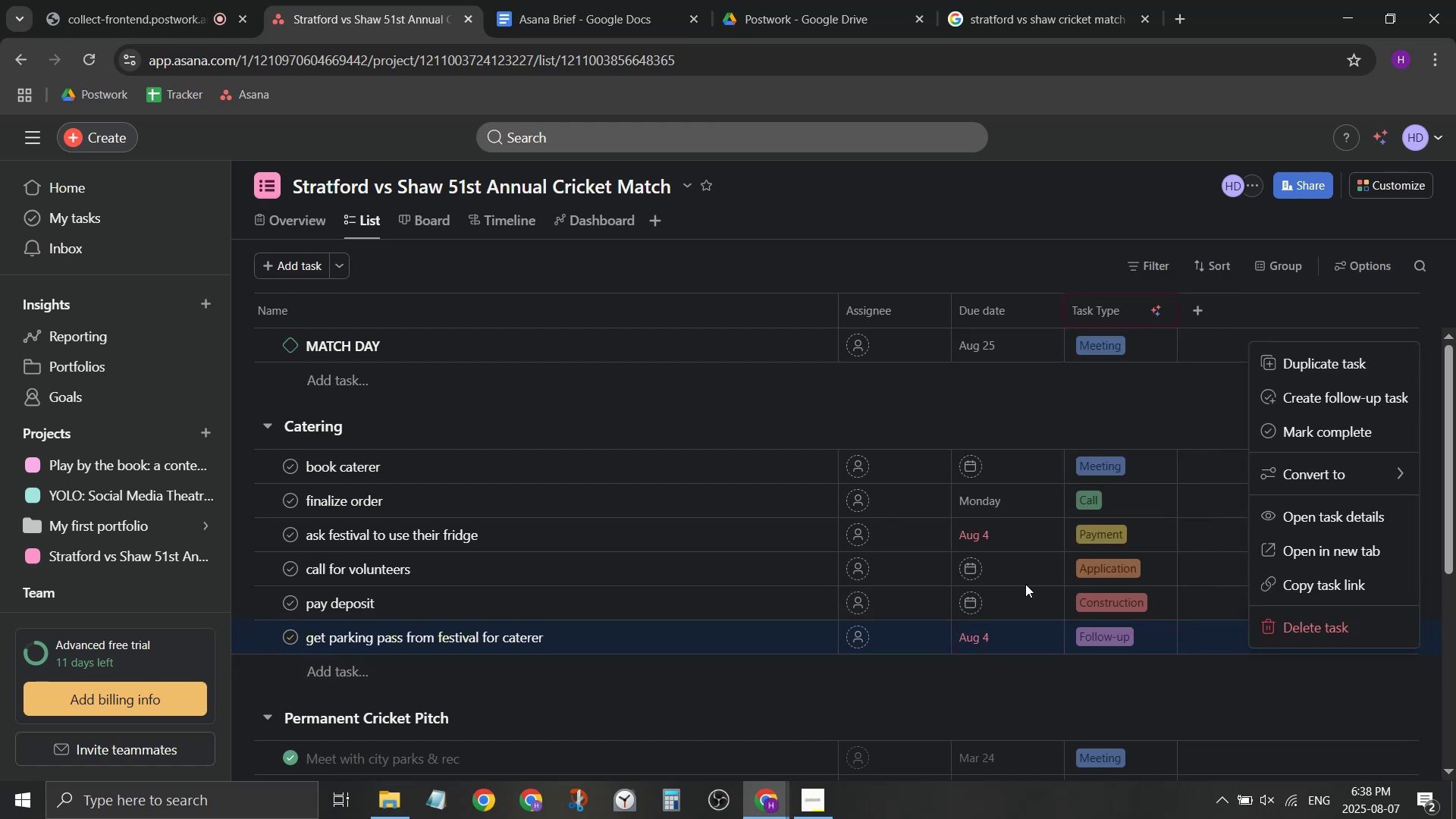 
left_click([978, 578])
 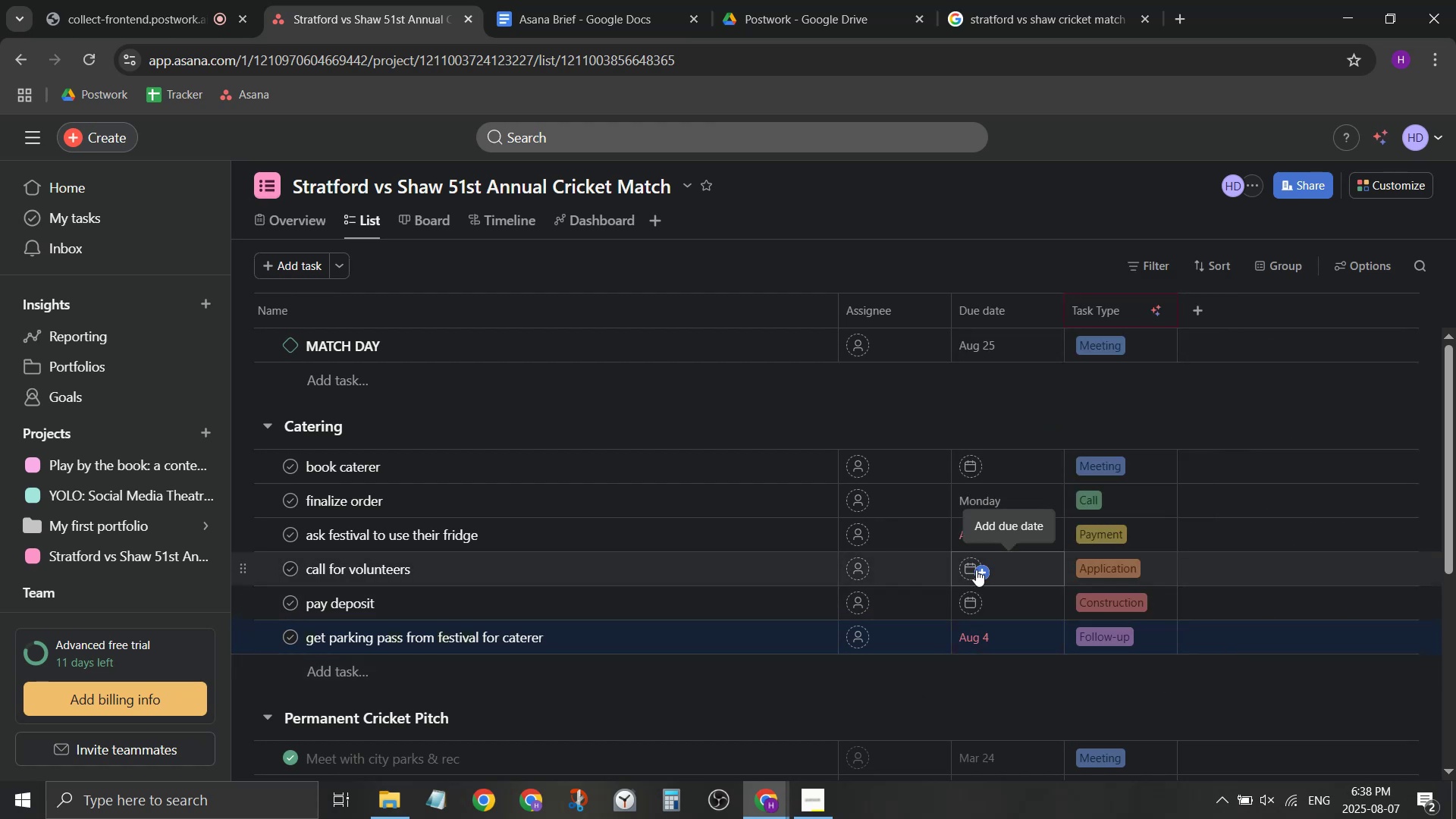 
left_click([974, 570])
 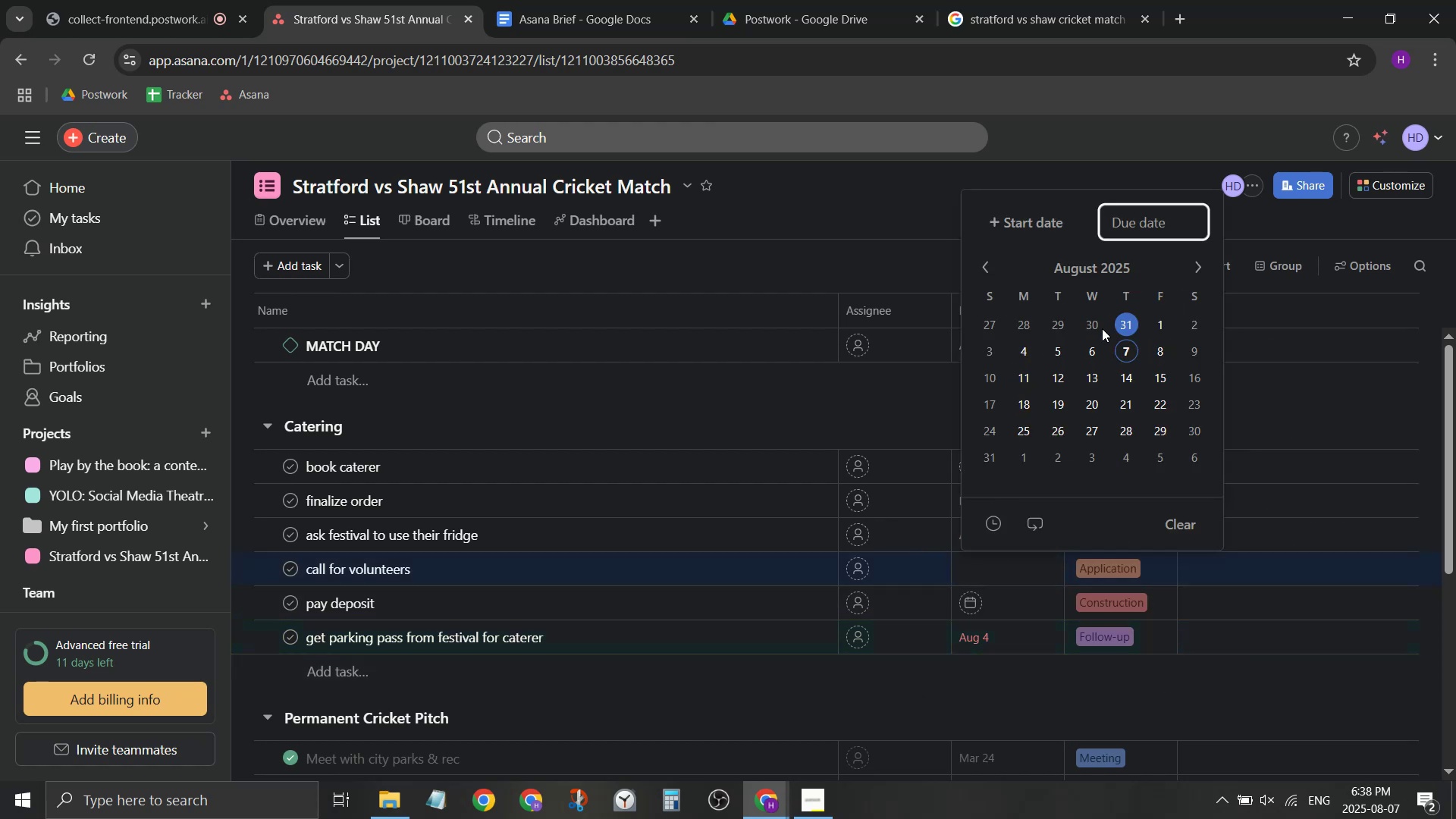 
left_click([1026, 323])
 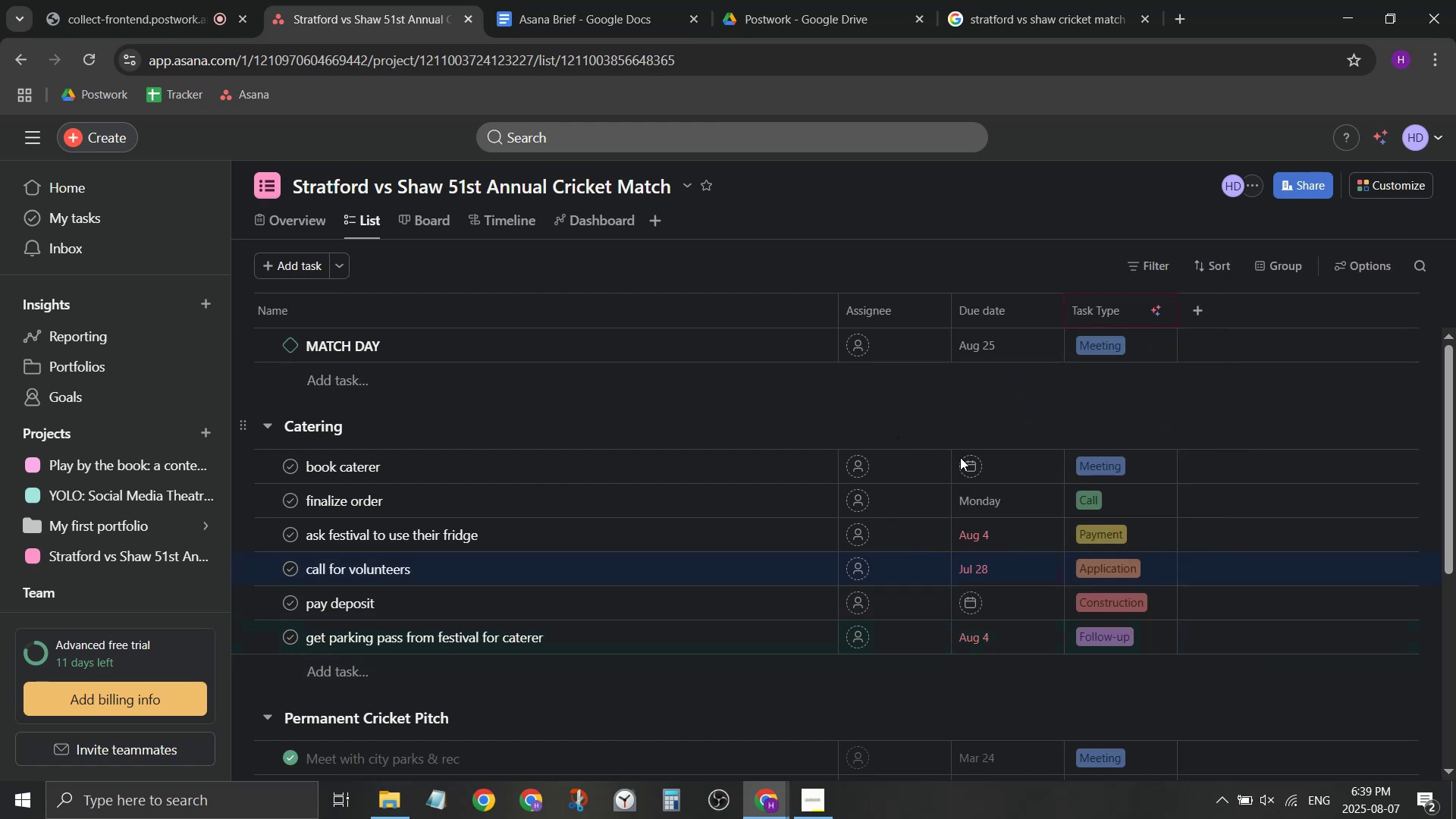 
mouse_move([970, 452])
 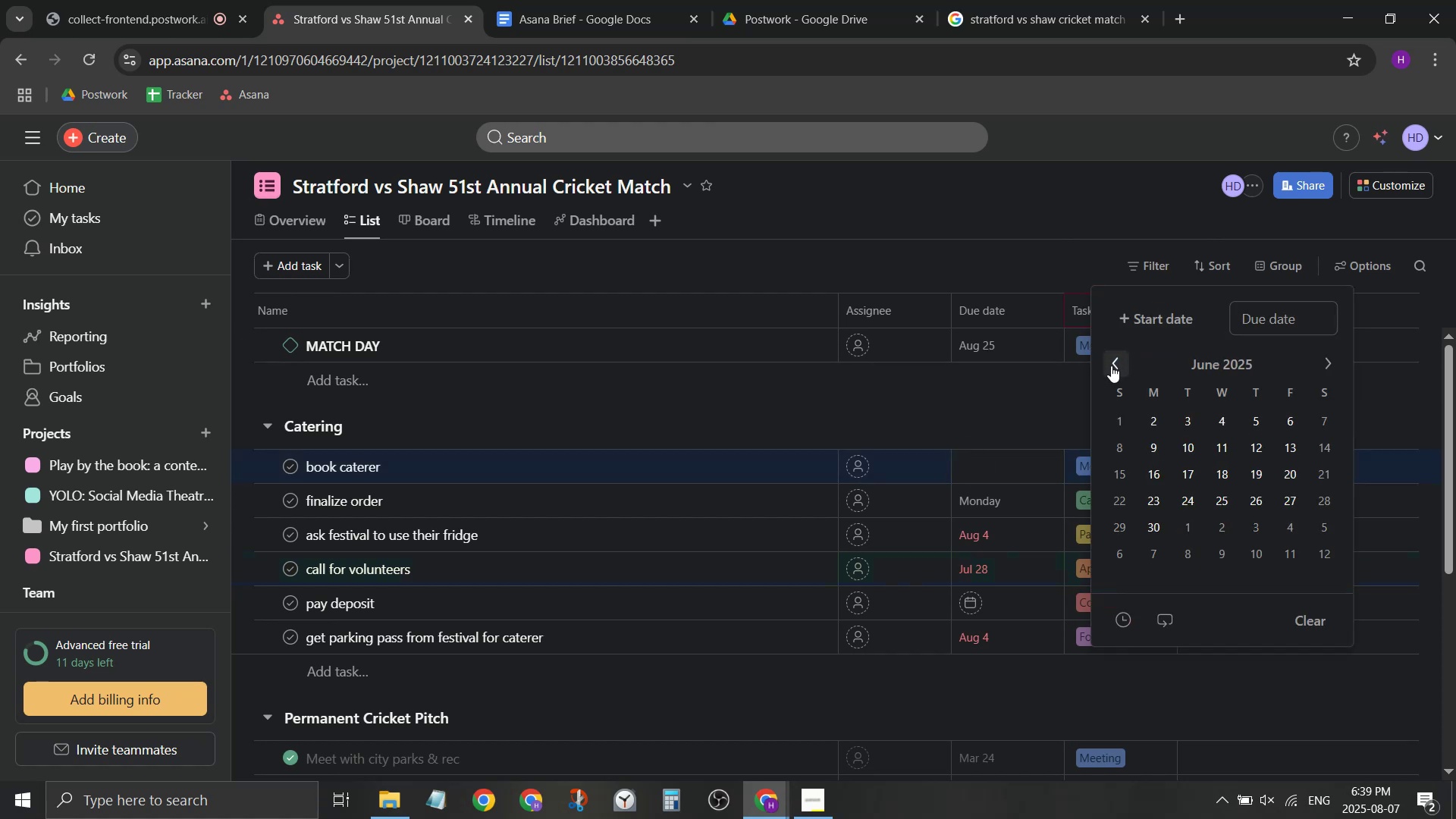 
left_click([1111, 366])
 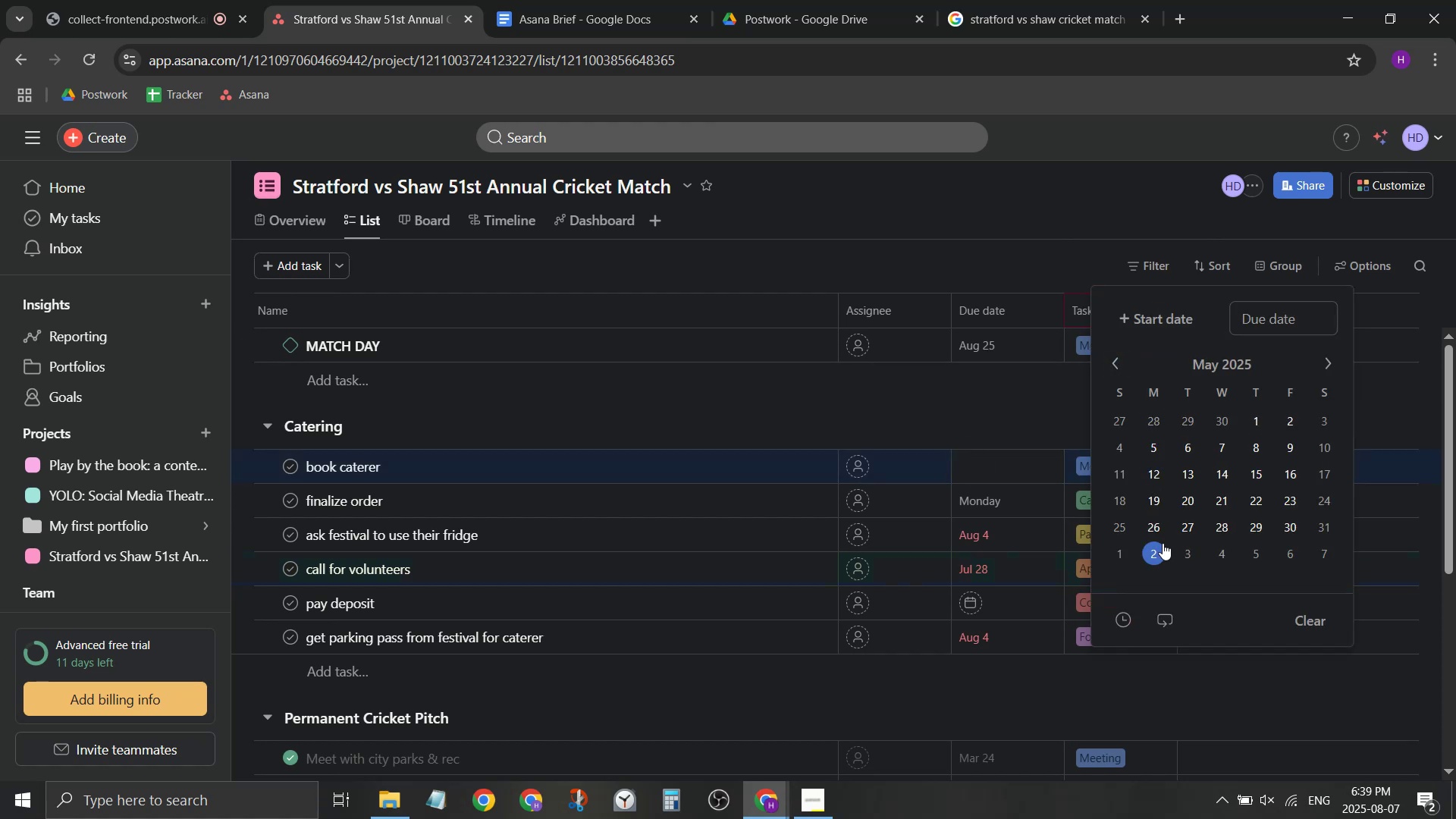 
left_click([1161, 531])
 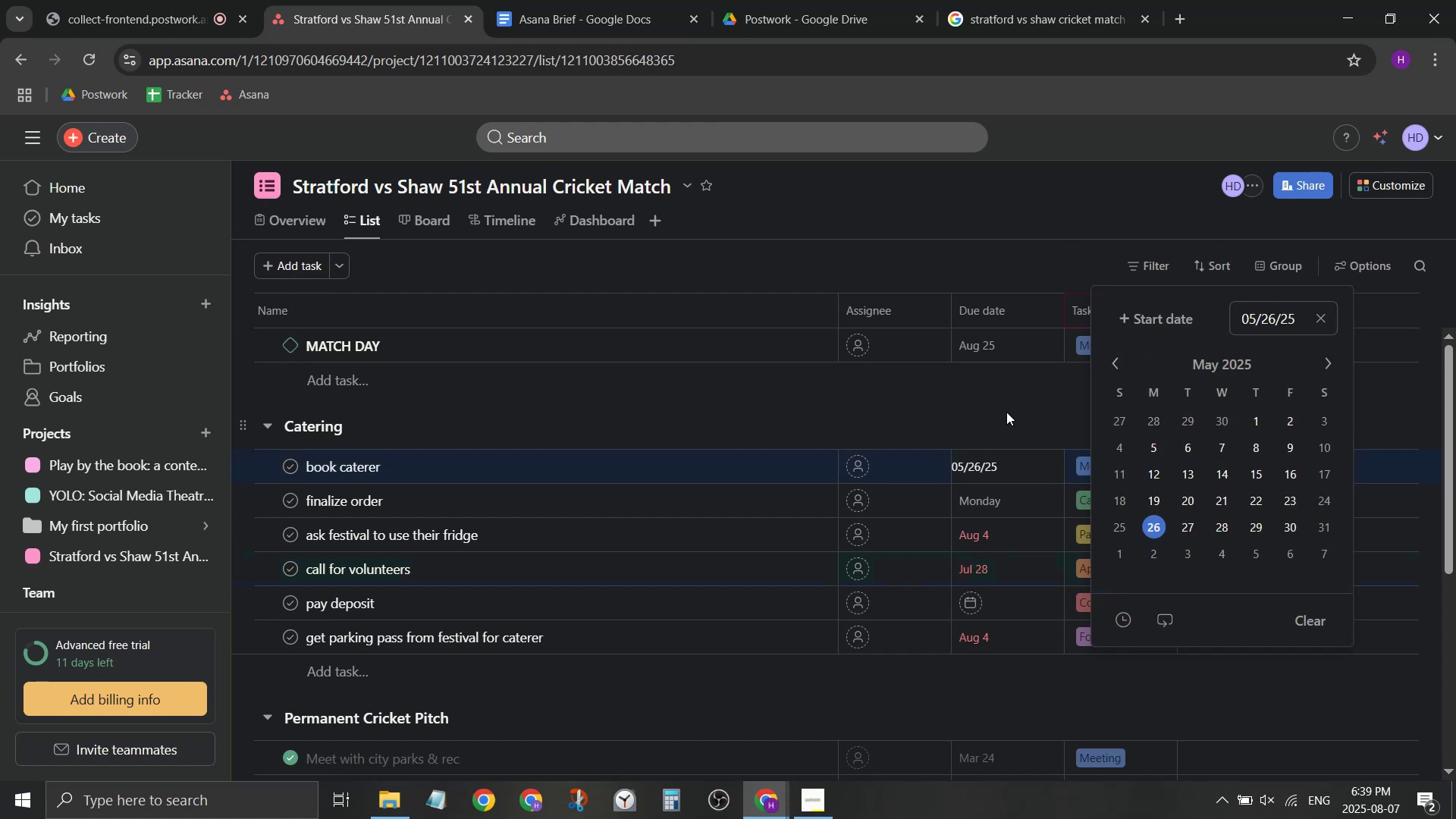 
left_click([1007, 410])
 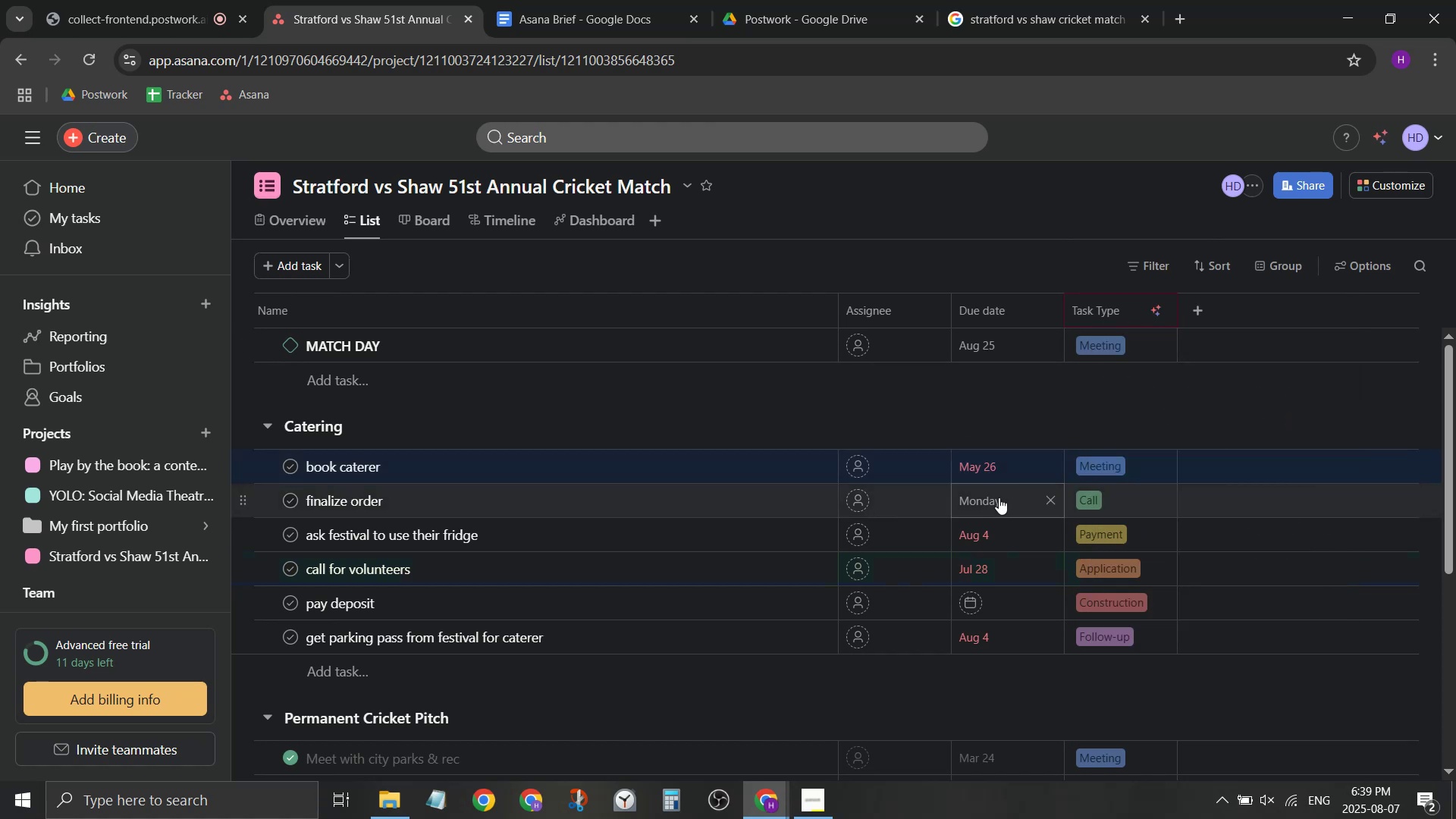 
left_click([1003, 462])
 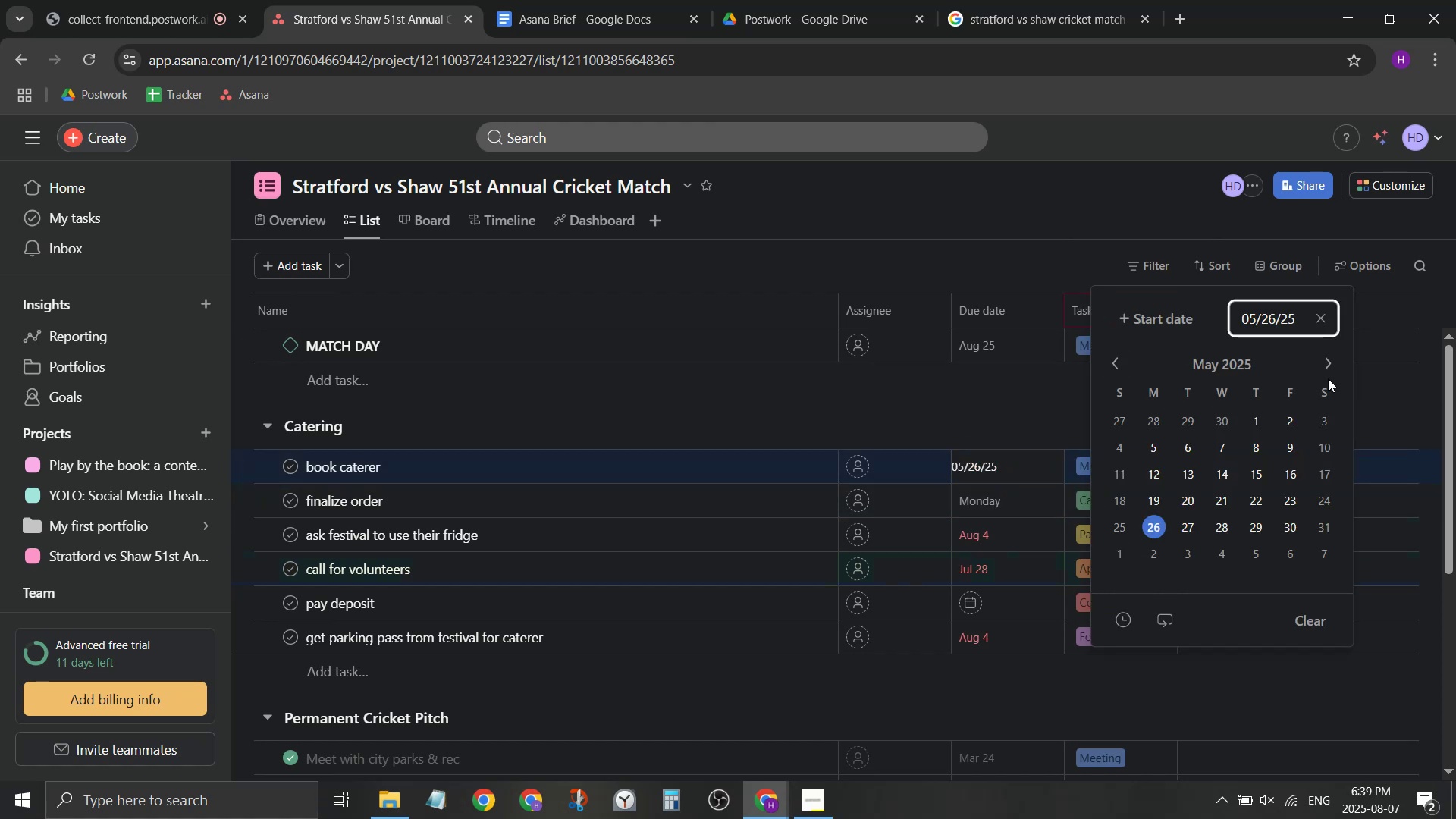 
left_click([1326, 372])
 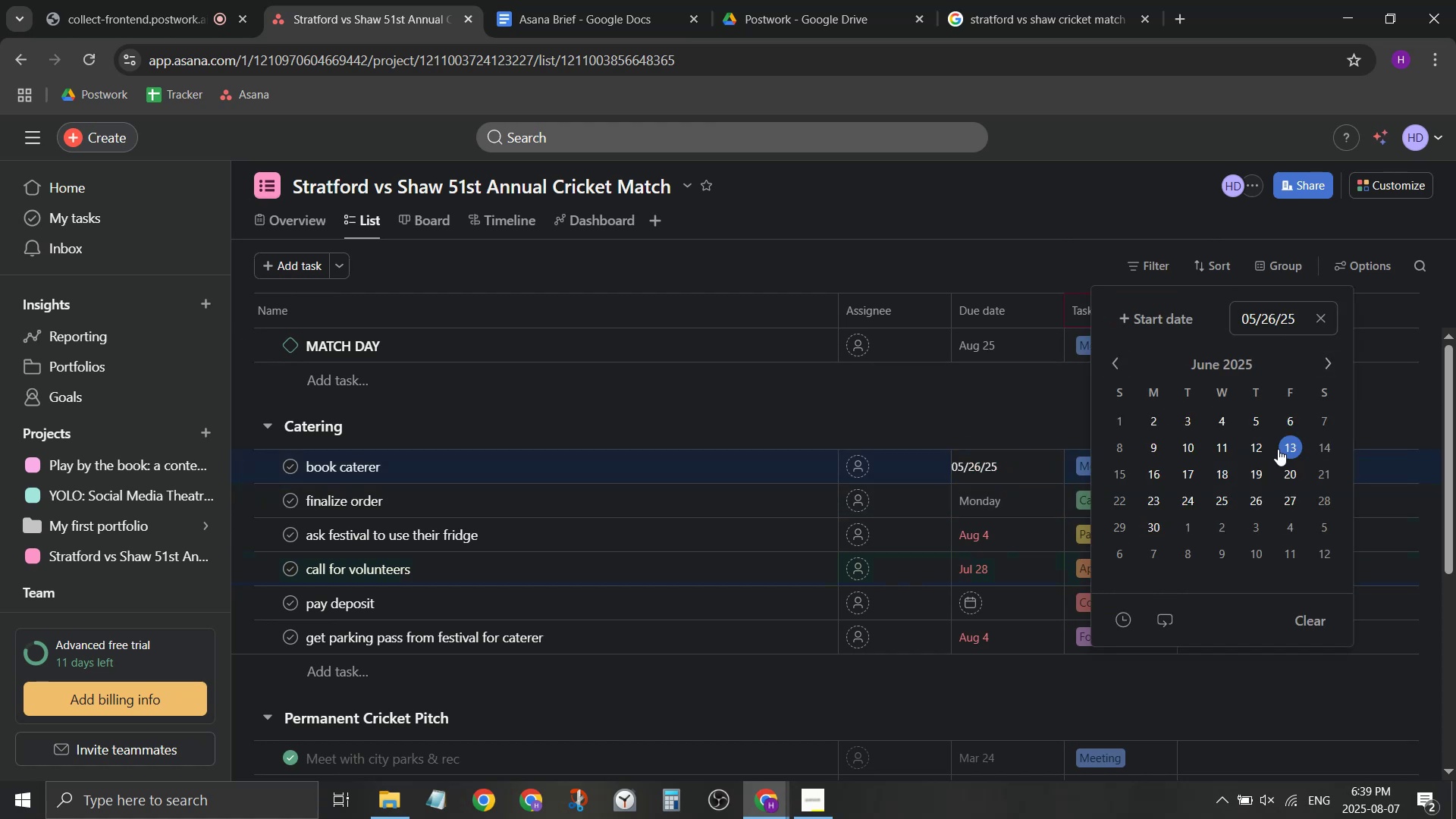 
double_click([915, 394])
 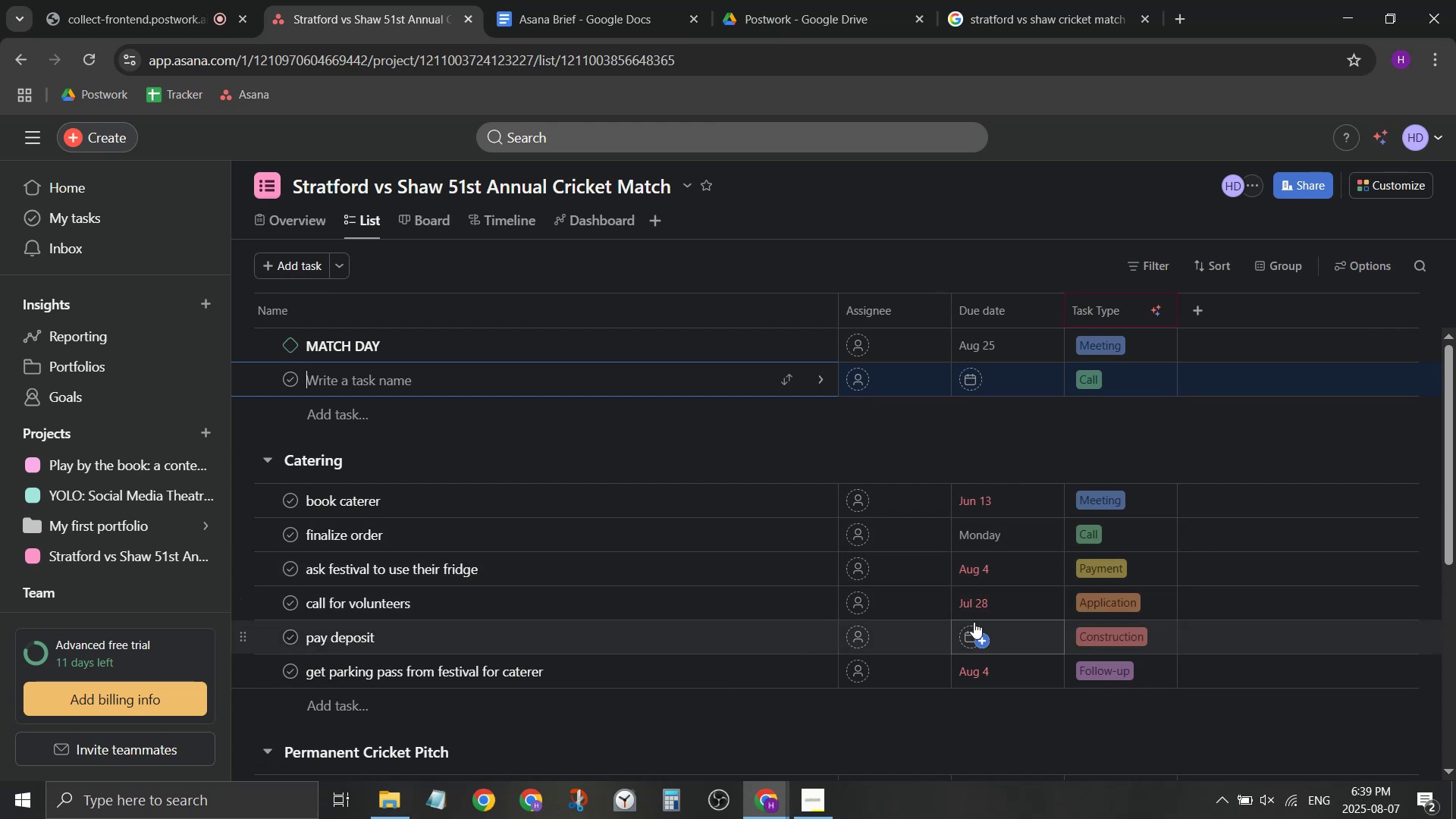 
left_click([994, 536])
 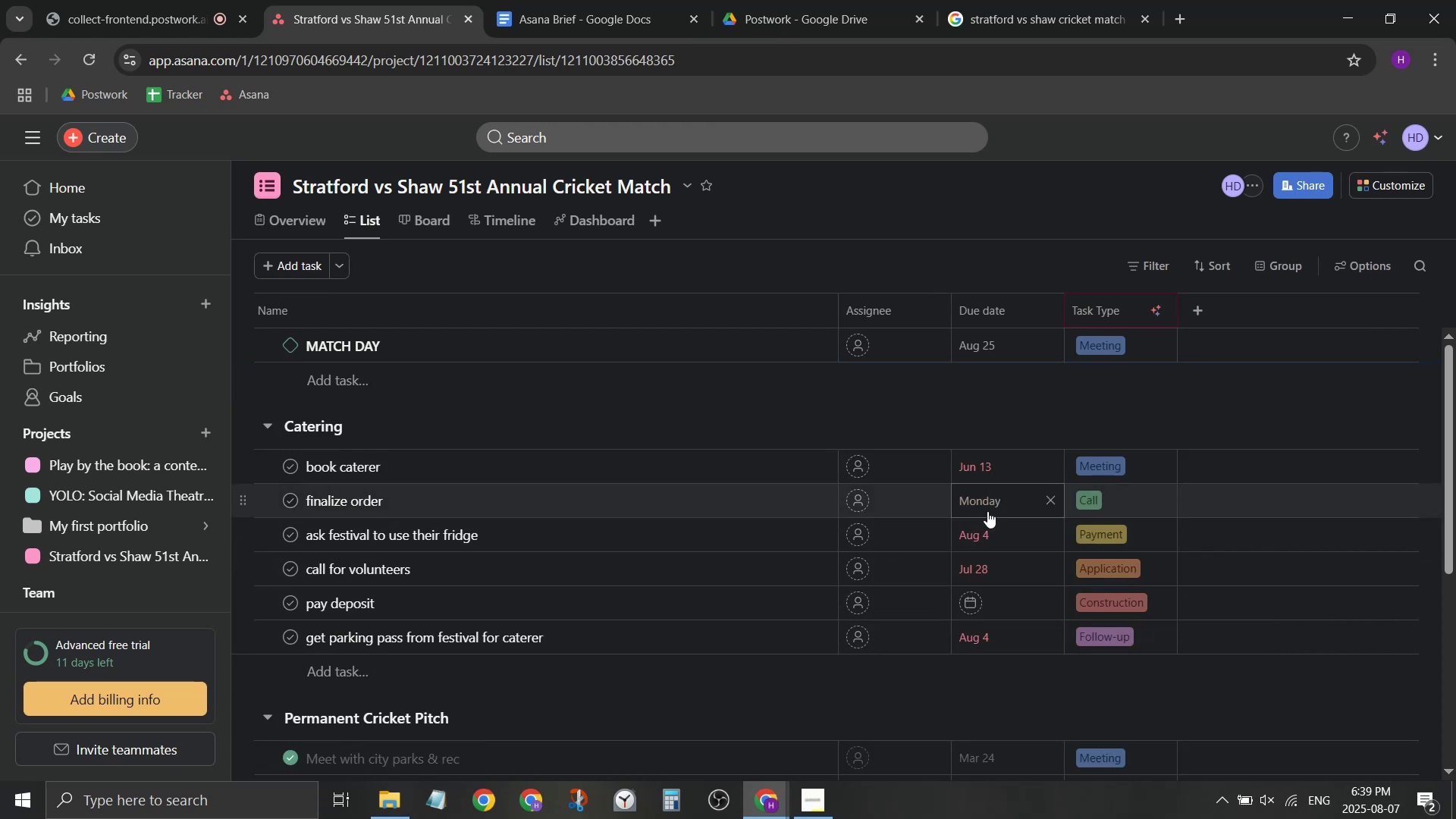 
mouse_move([996, 596])
 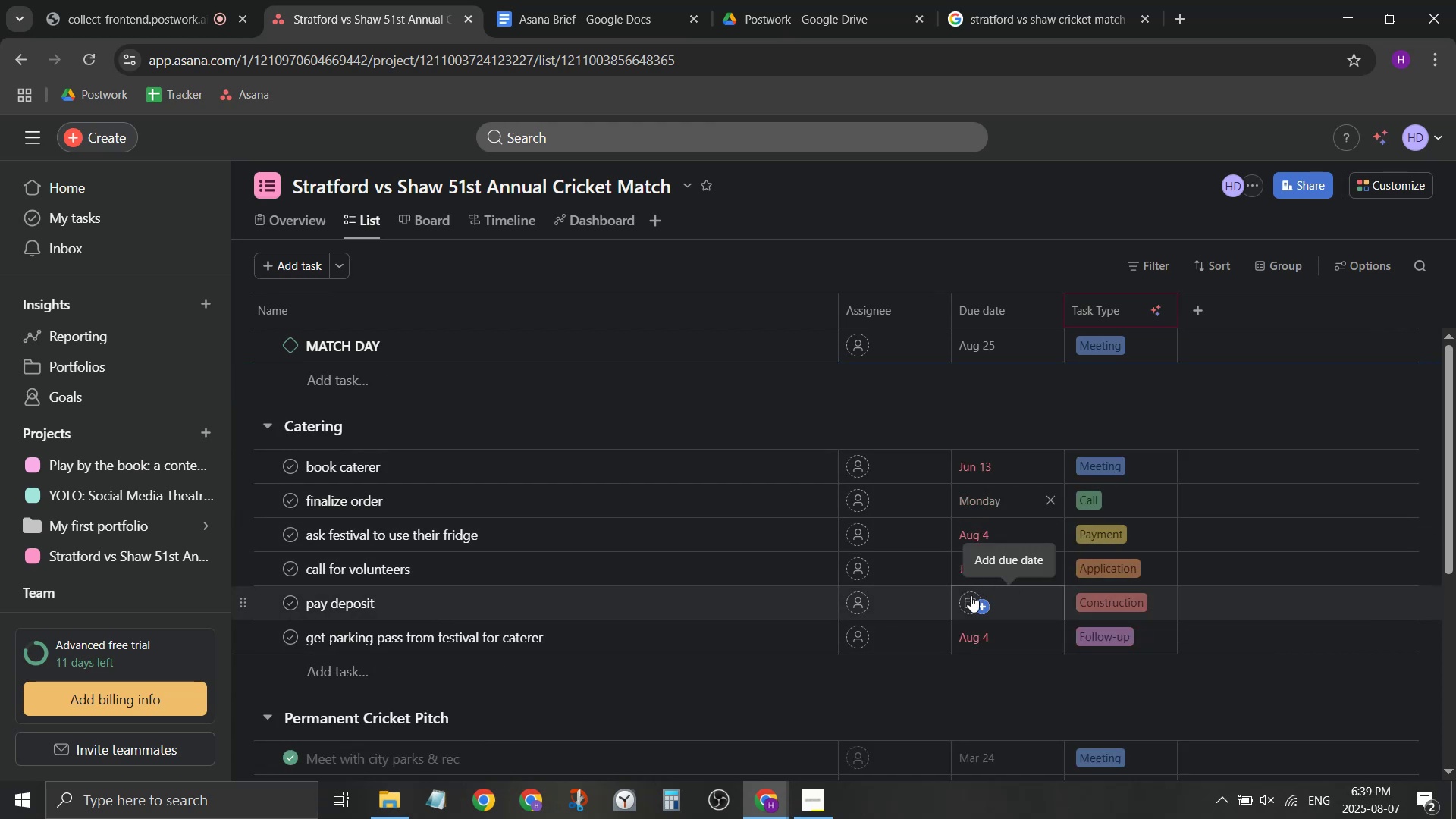 
left_click([968, 604])
 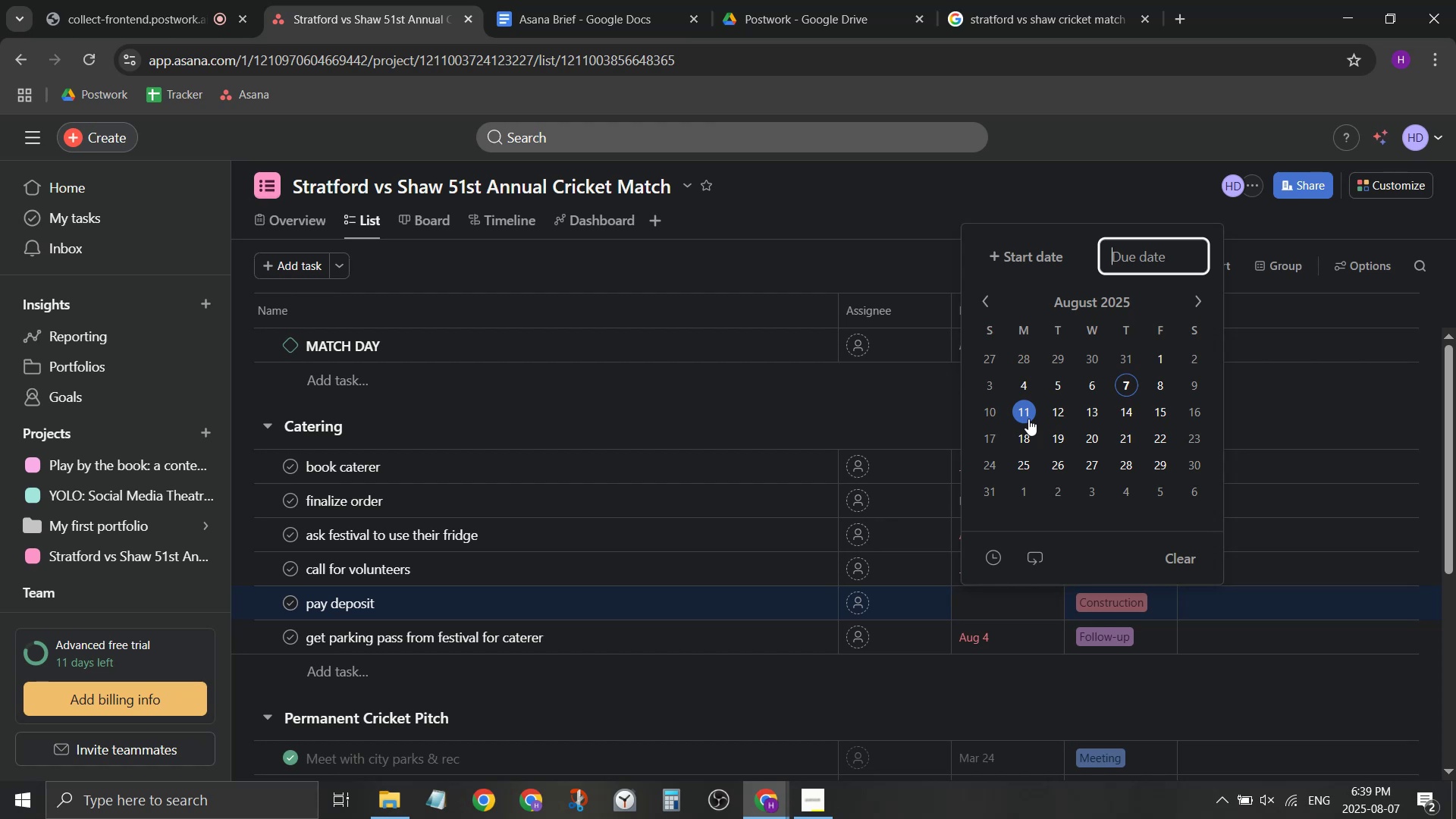 
left_click([1028, 397])
 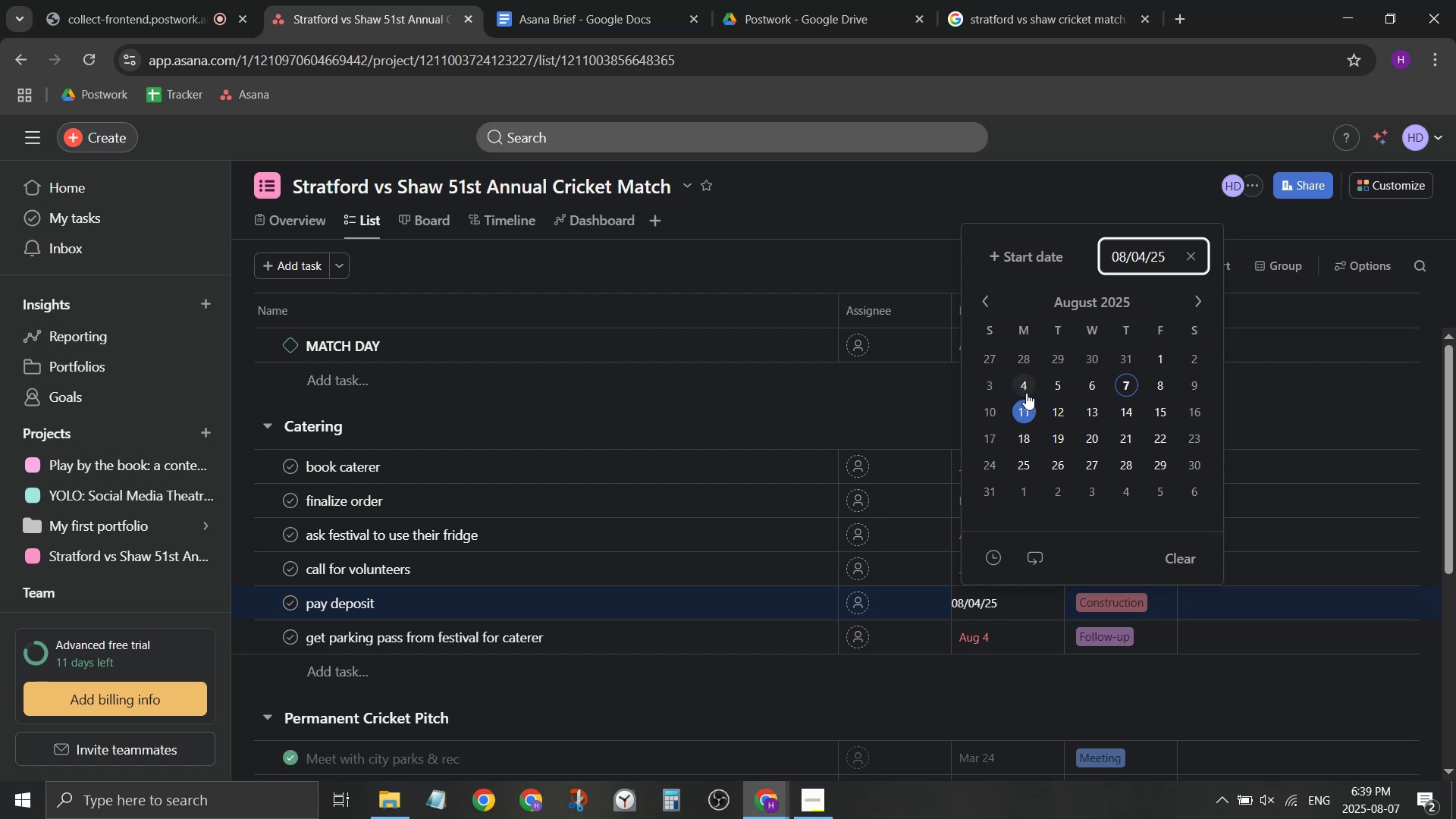 
left_click([1024, 366])
 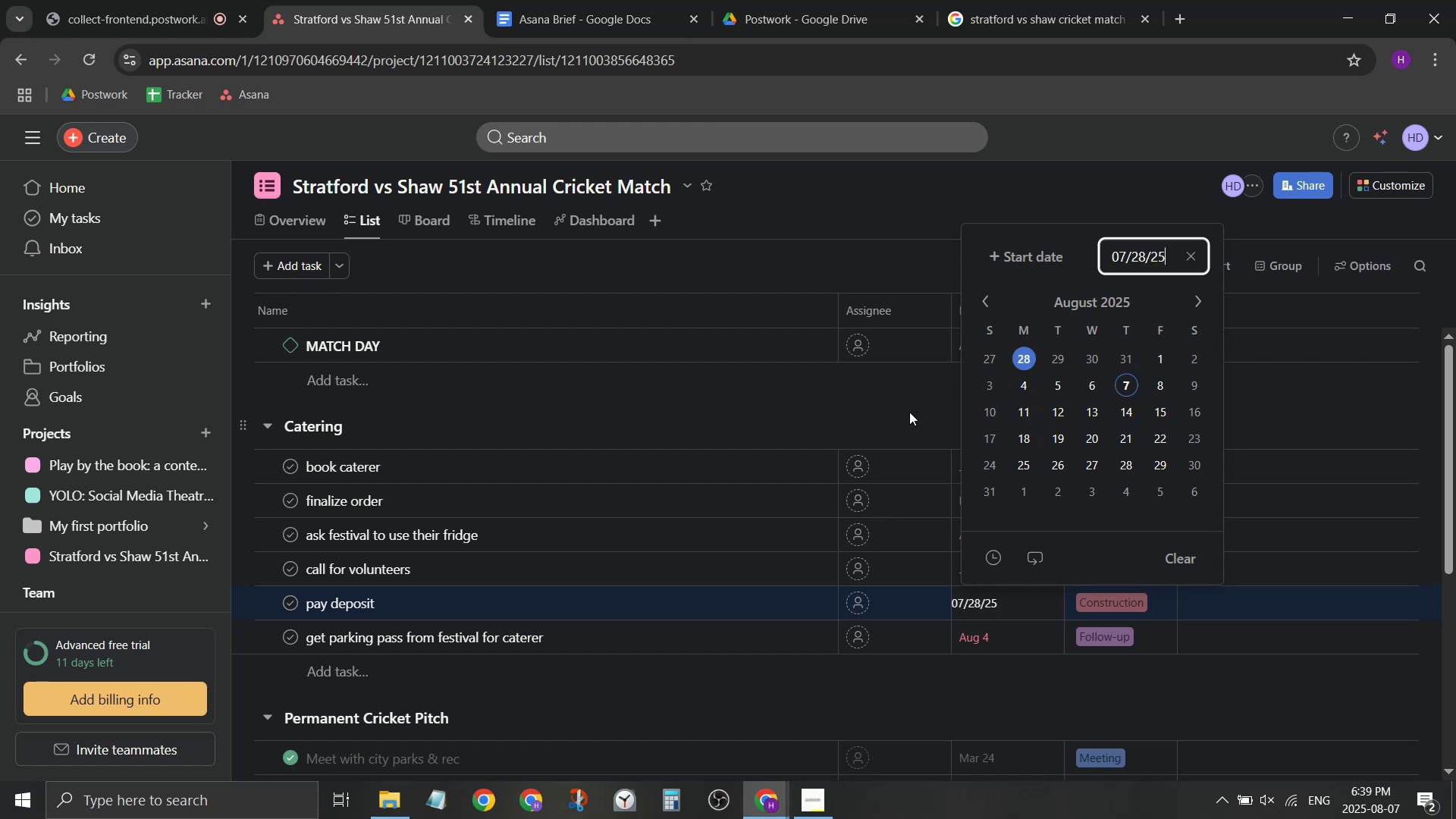 
left_click([908, 412])
 